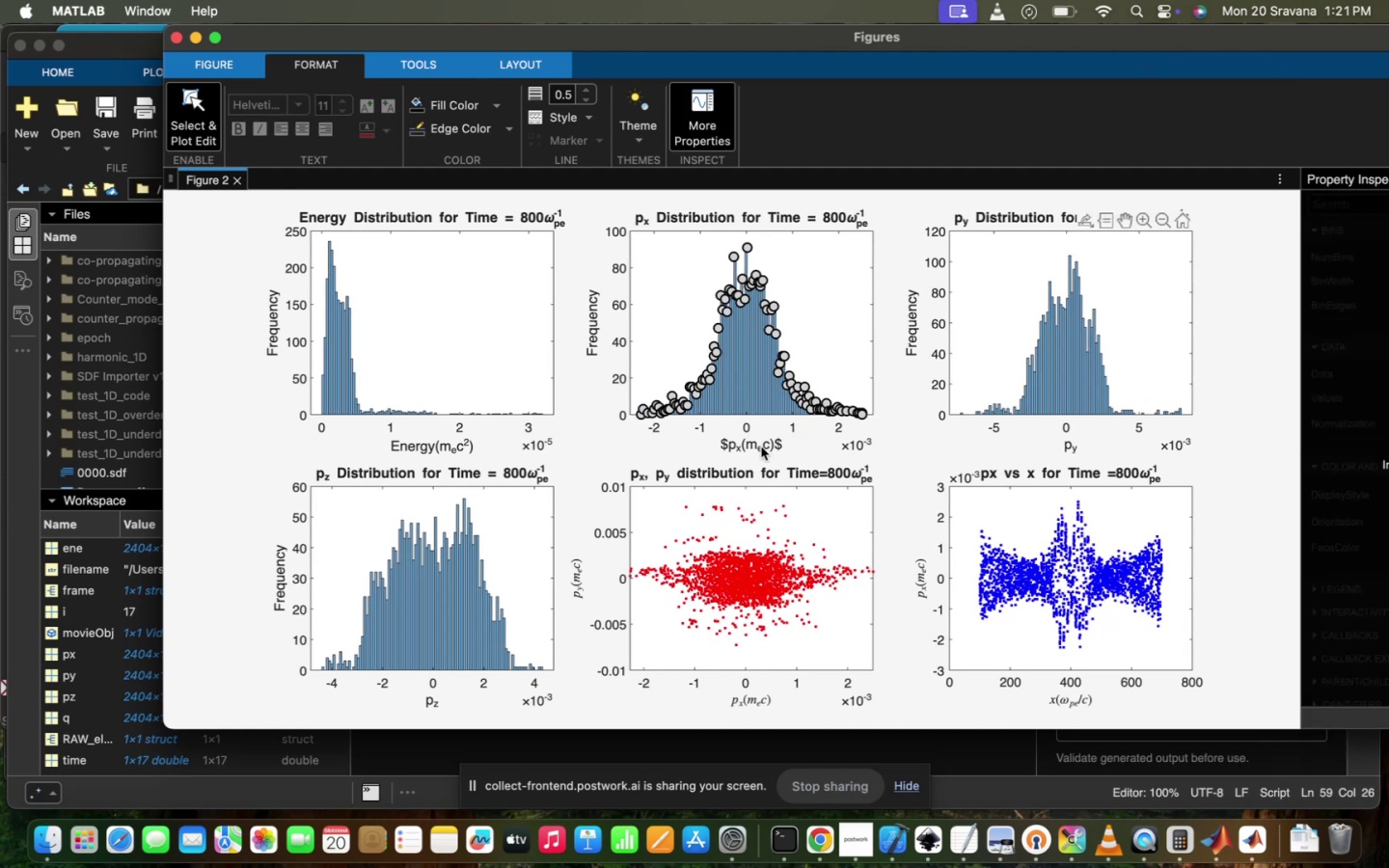 
double_click([761, 447])
 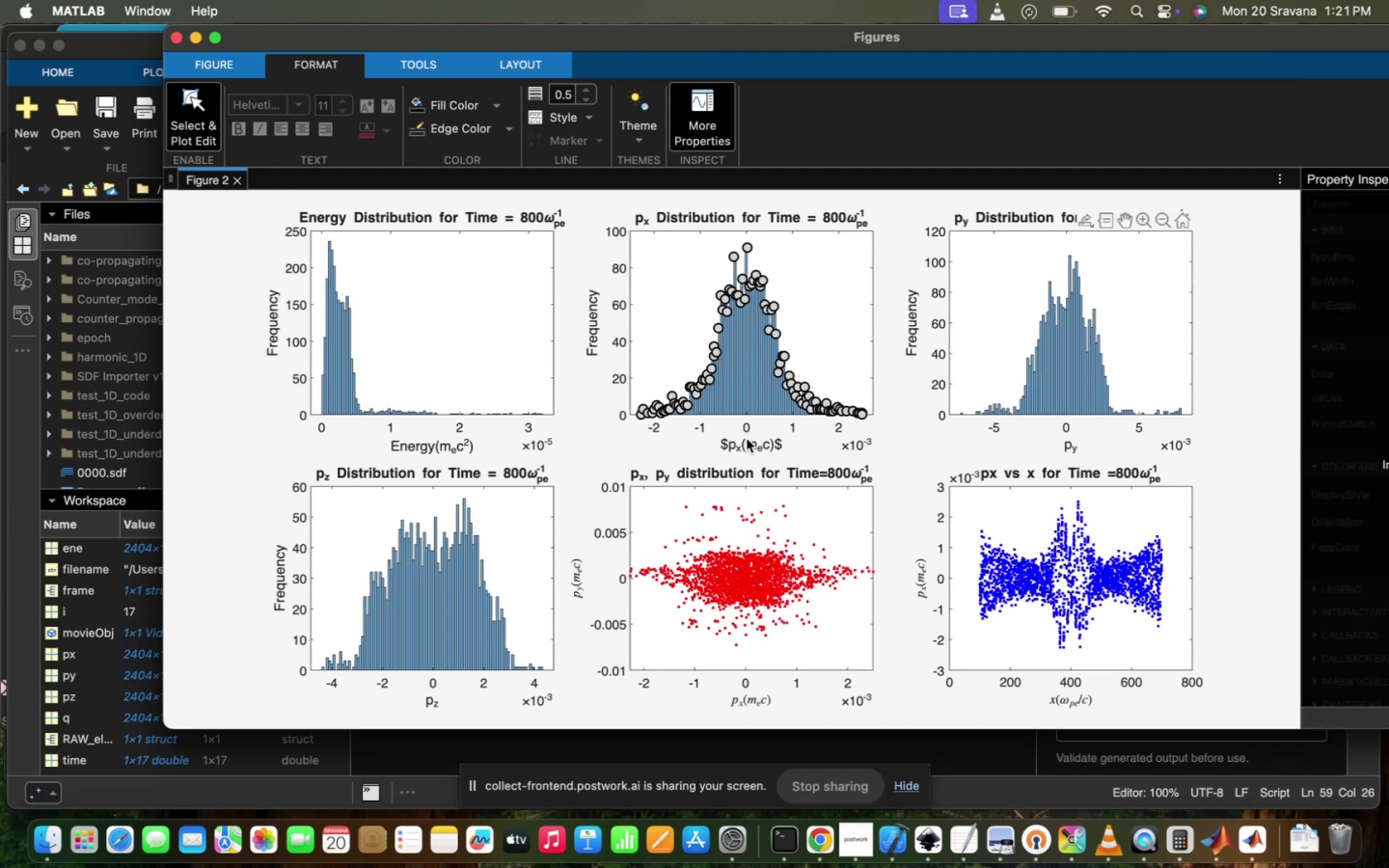 
double_click([747, 439])
 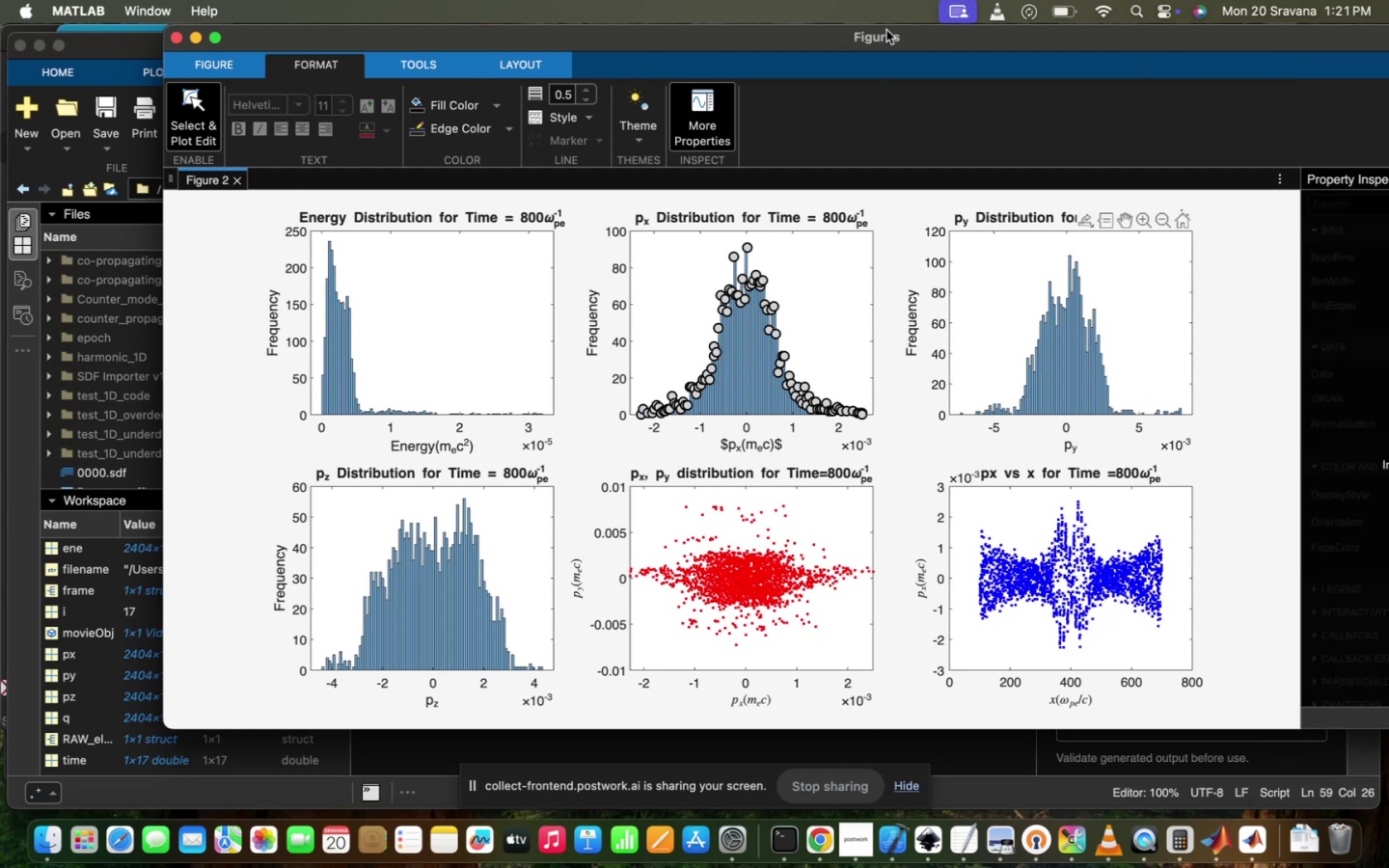 
left_click_drag(start_coordinate=[884, 38], to_coordinate=[684, 10])
 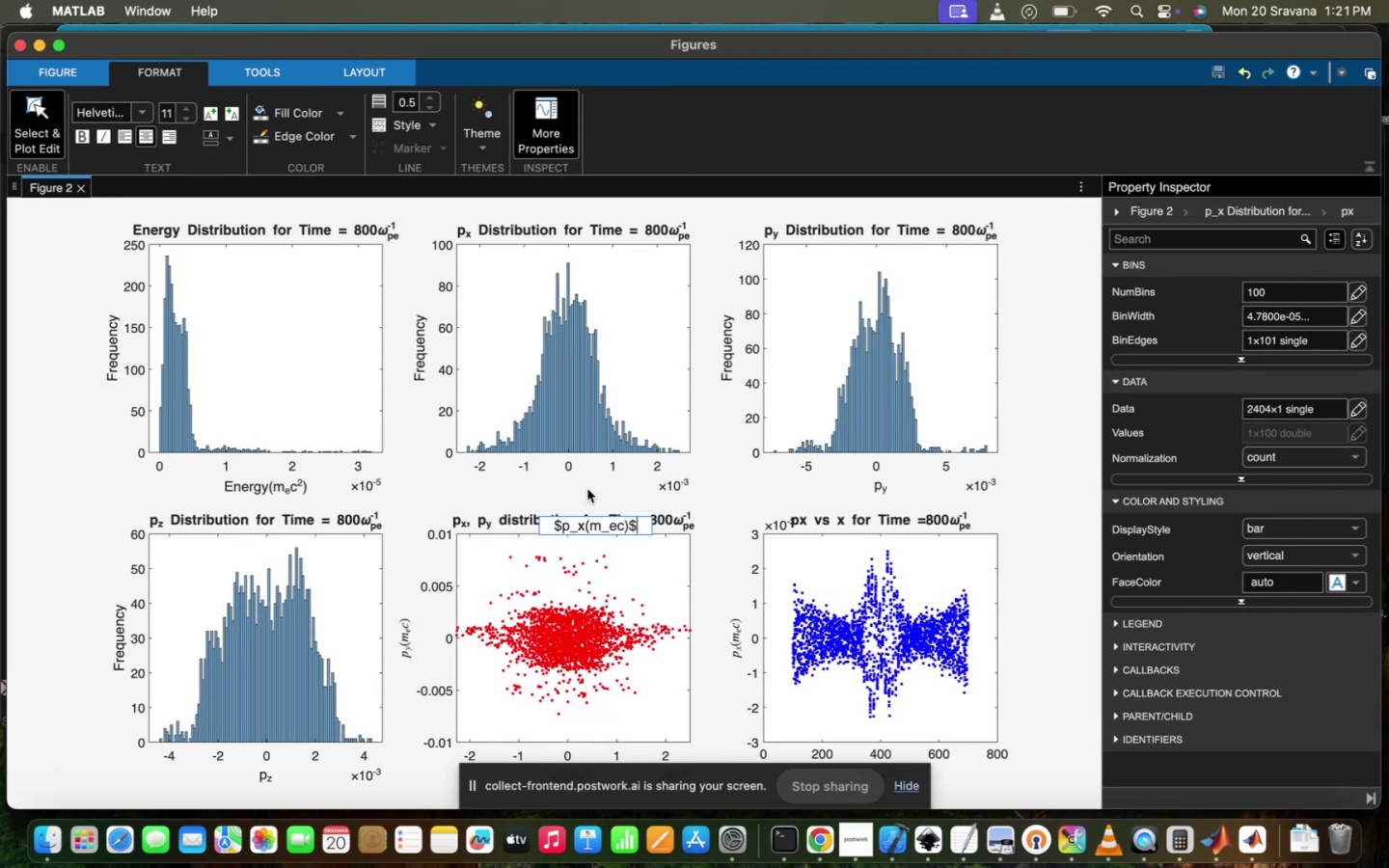 
left_click_drag(start_coordinate=[592, 515], to_coordinate=[575, 480])
 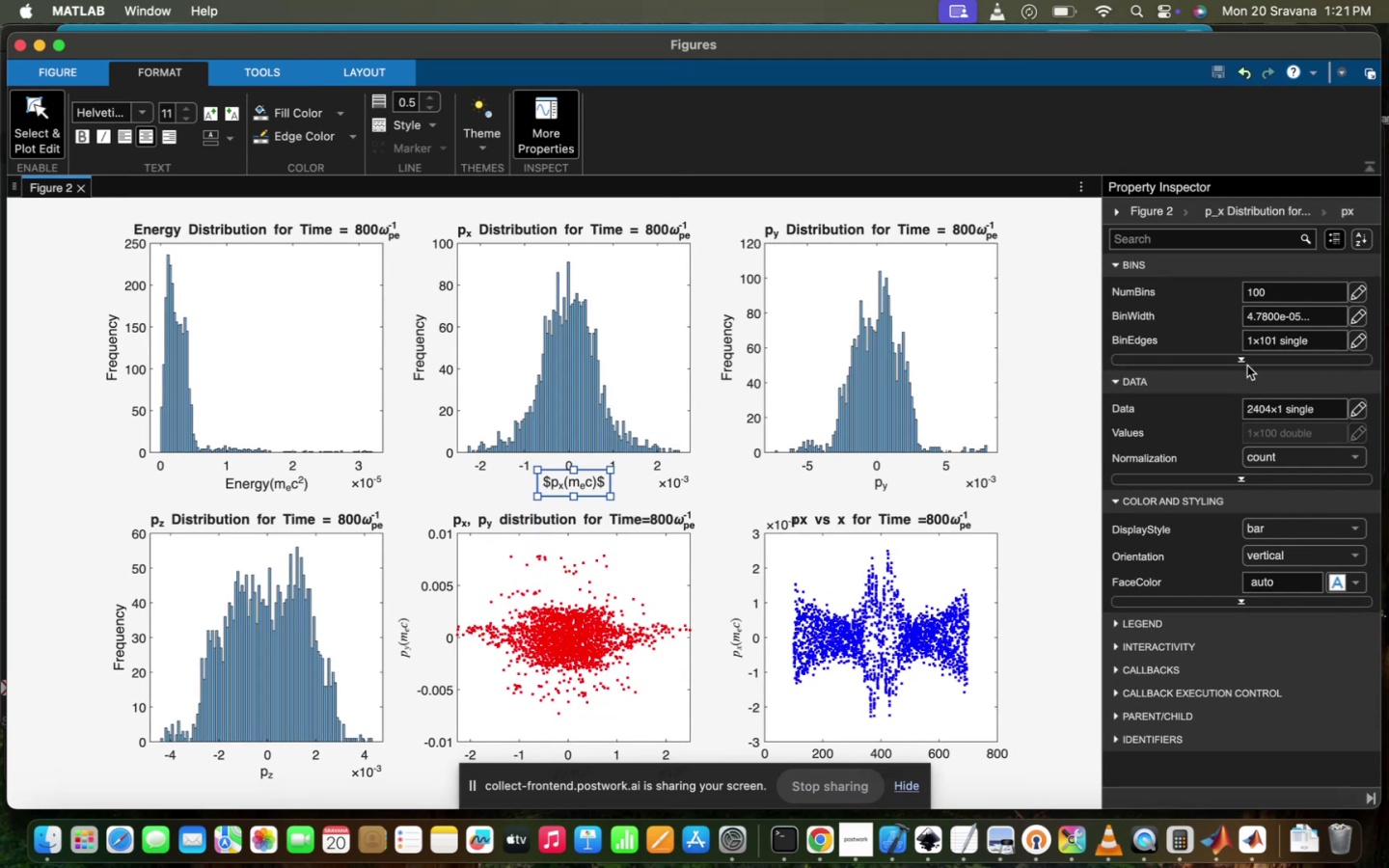 
mouse_move([1290, 329])
 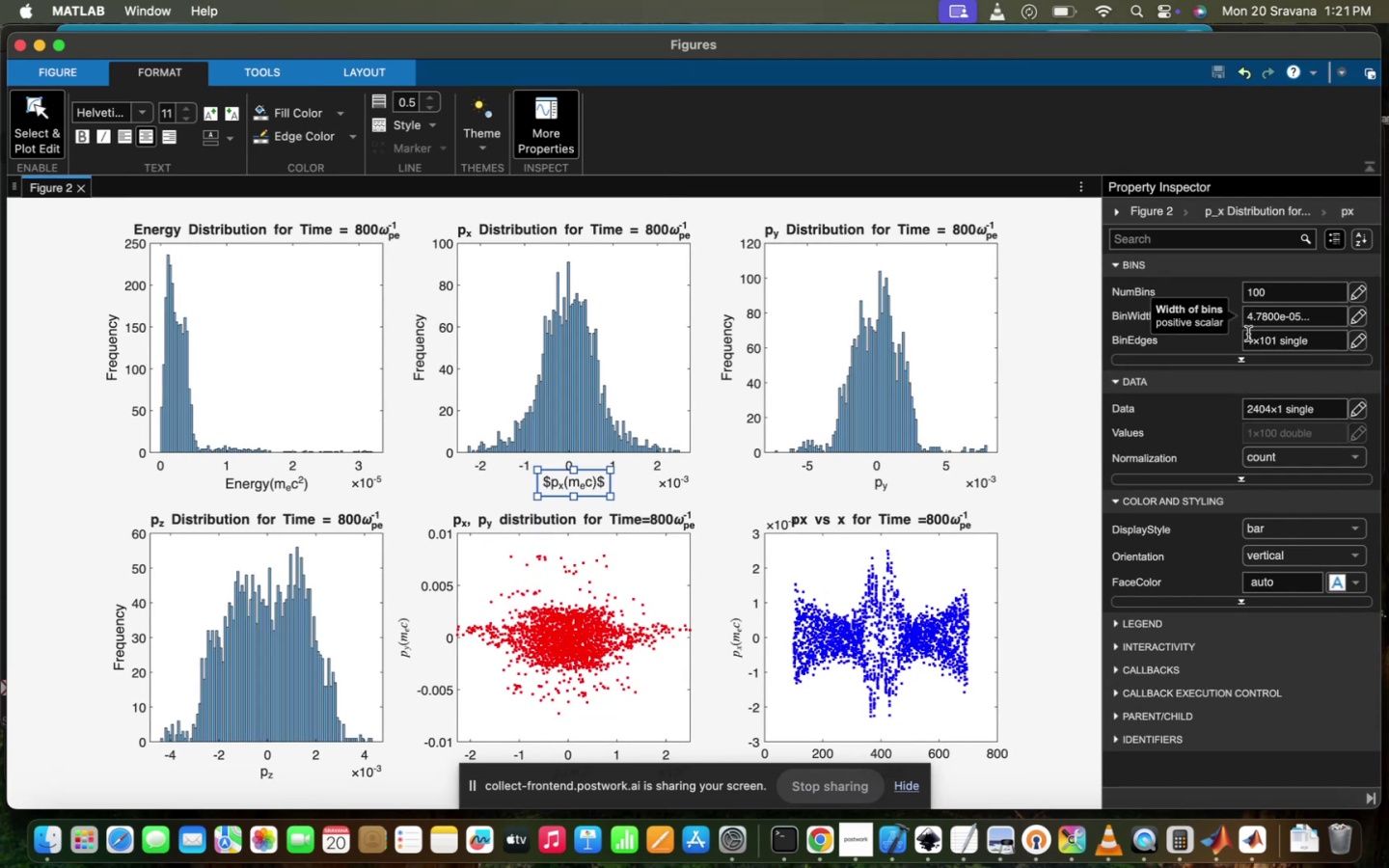 
scroll: coordinate [1248, 334], scroll_direction: down, amount: 49.0
 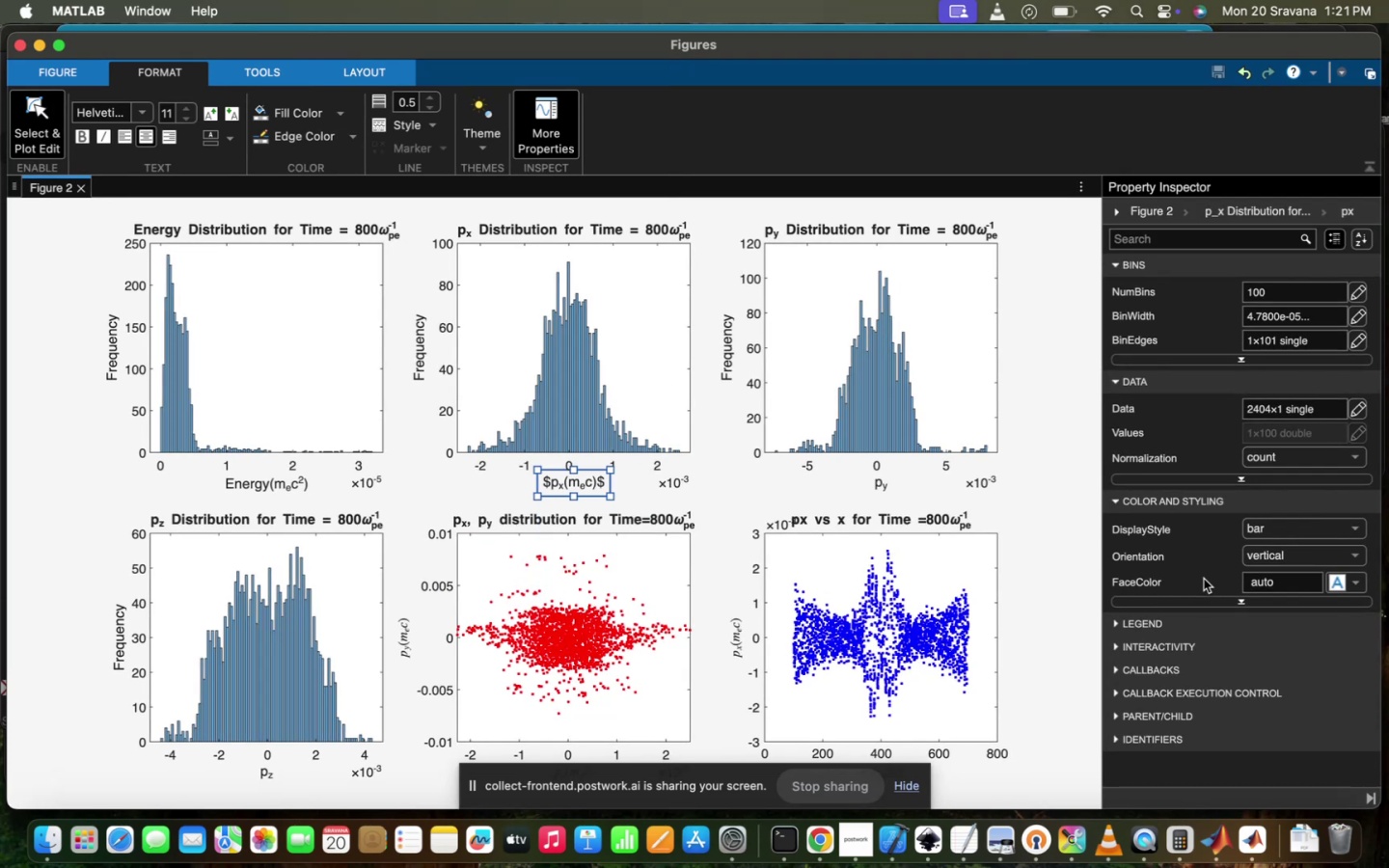 
scroll: coordinate [1204, 579], scroll_direction: up, amount: 60.0
 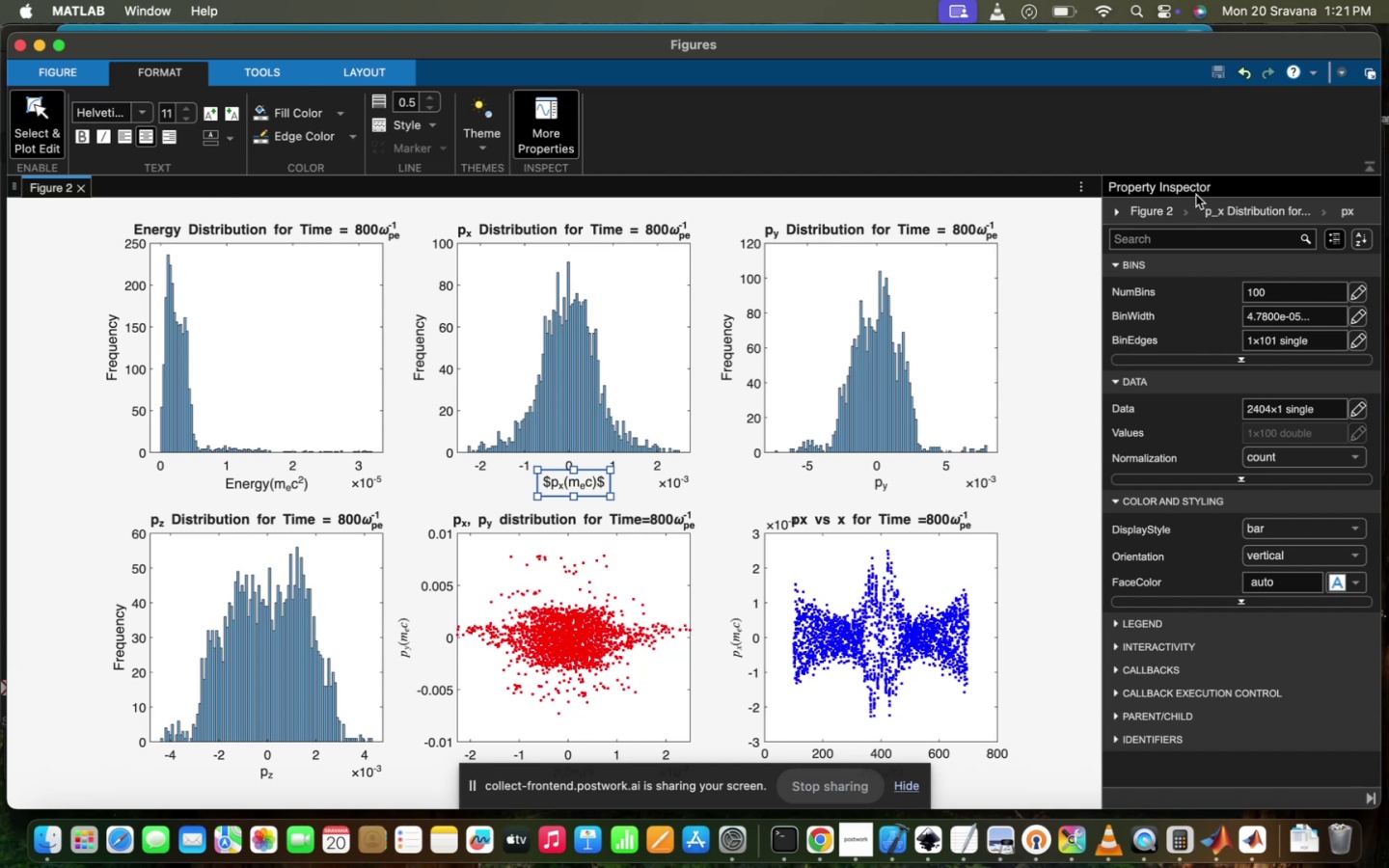 
left_click([1225, 201])
 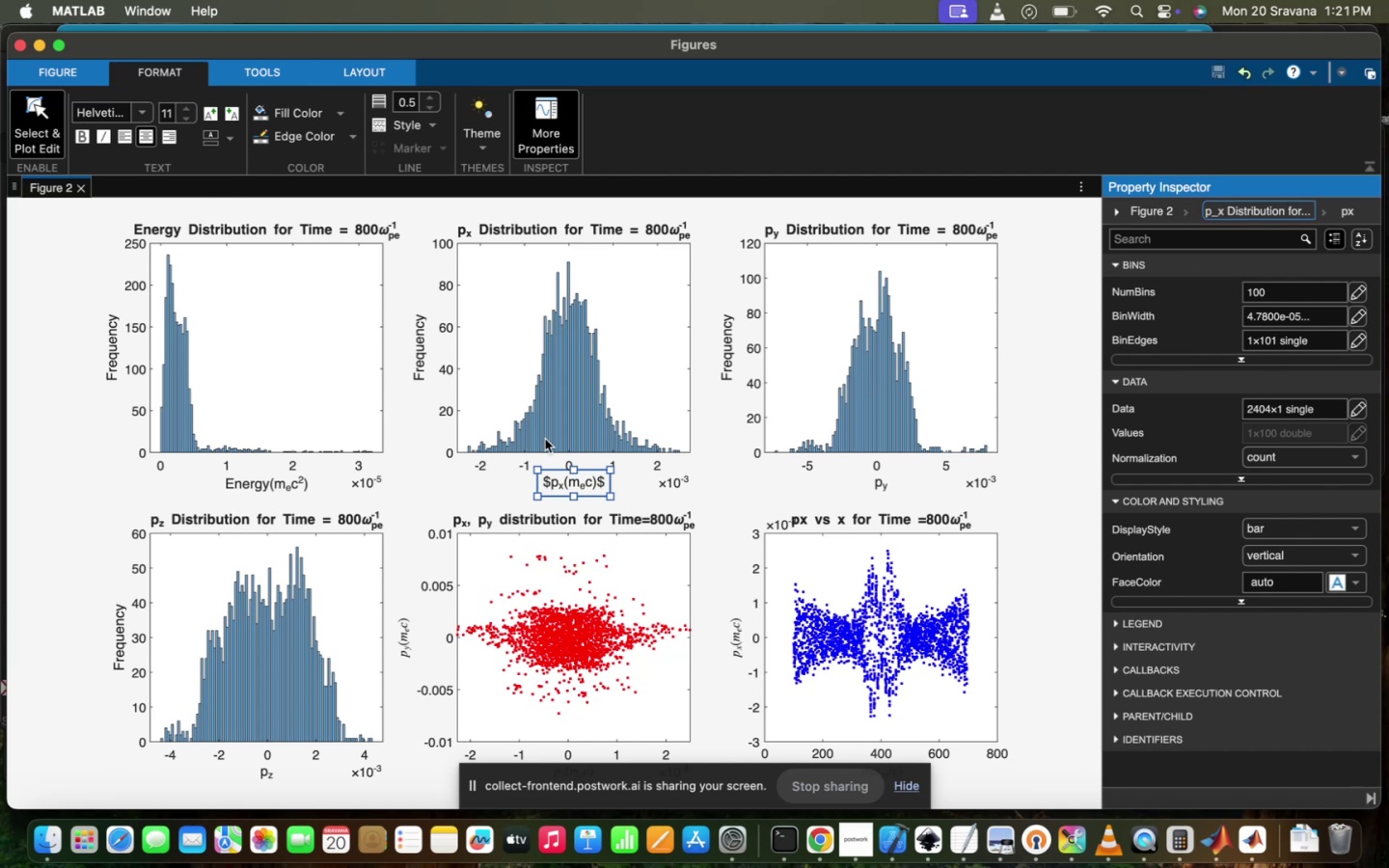 
left_click([586, 469])
 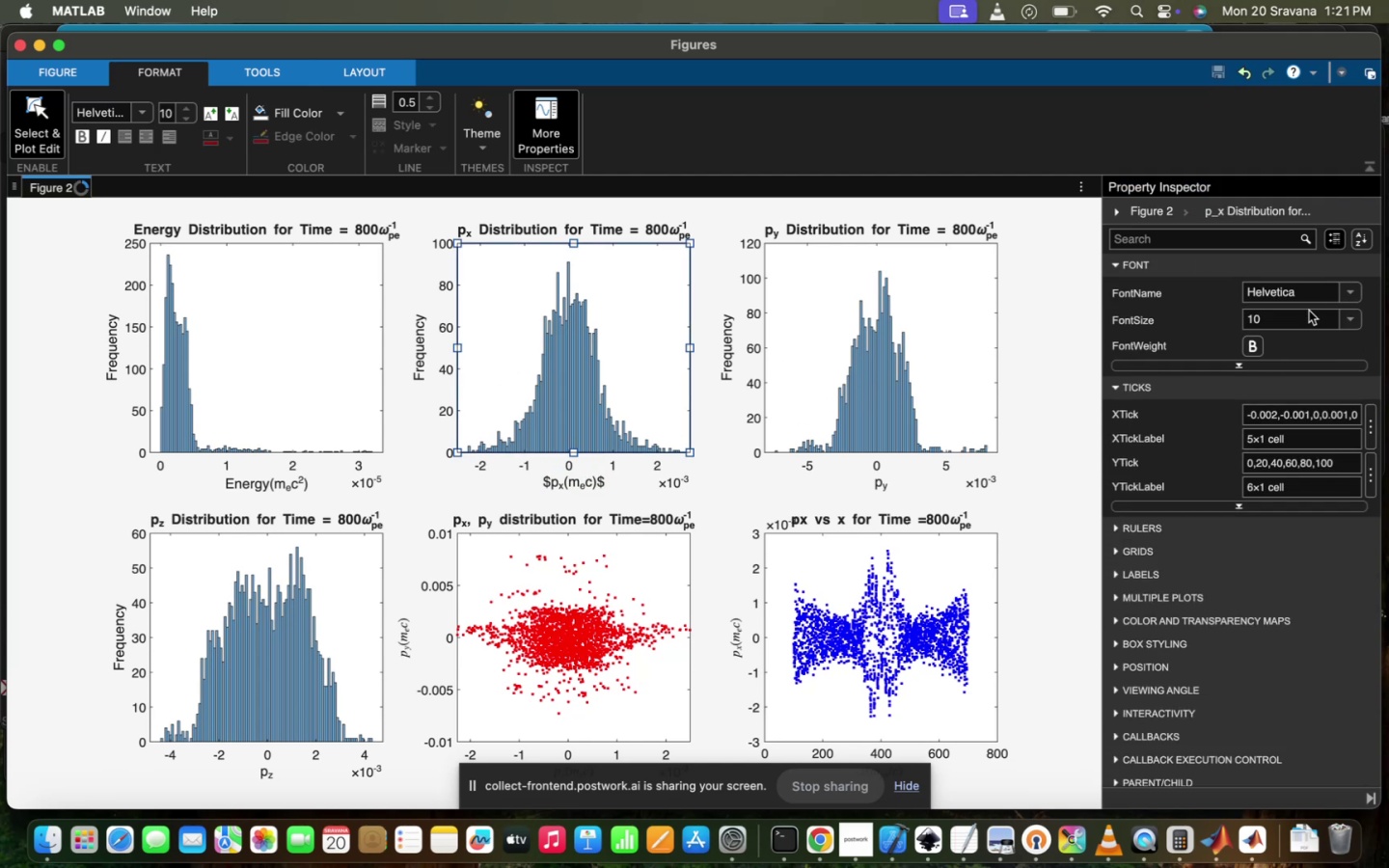 
mouse_move([1344, 306])
 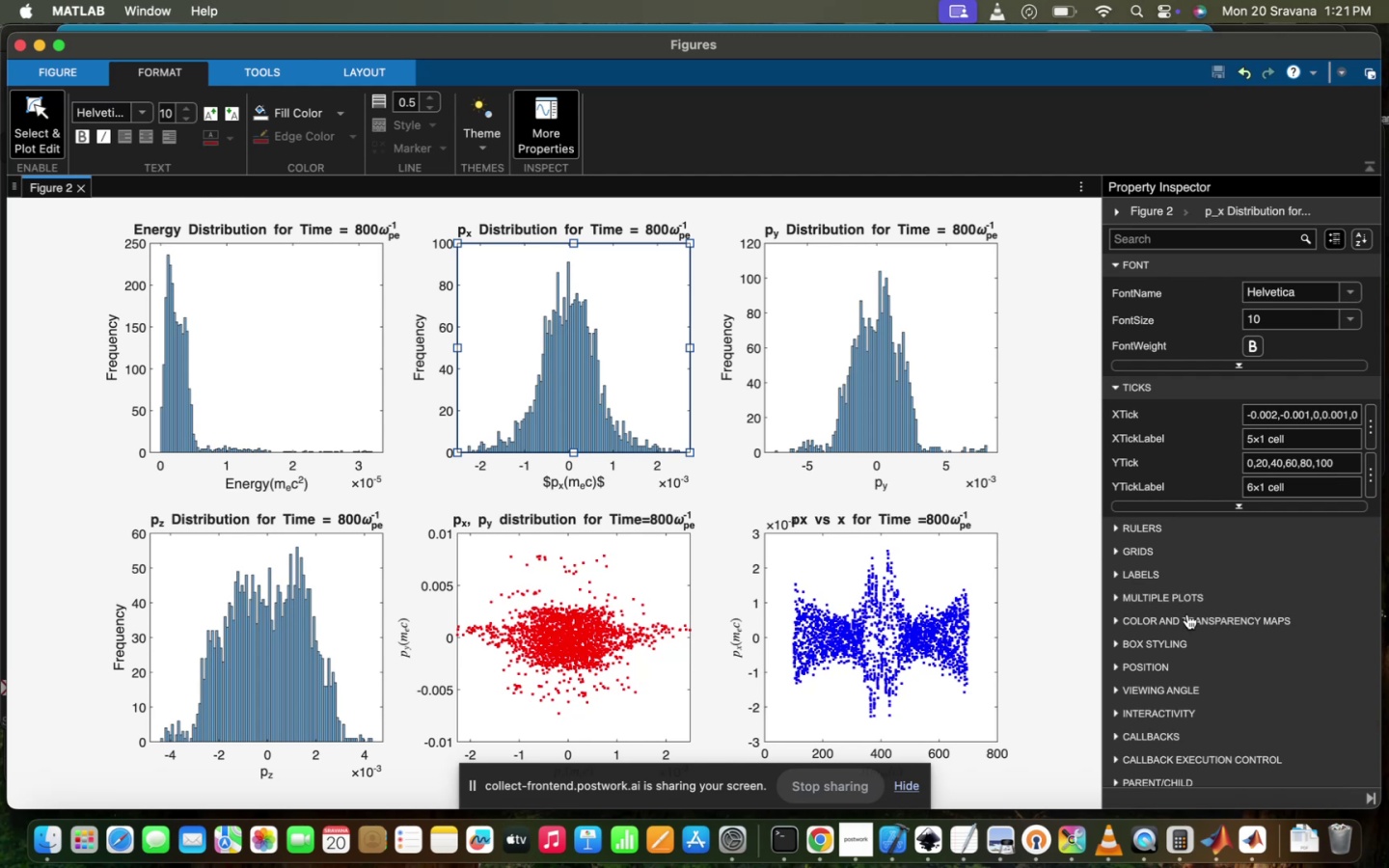 
scroll: coordinate [1187, 614], scroll_direction: down, amount: 8.0
 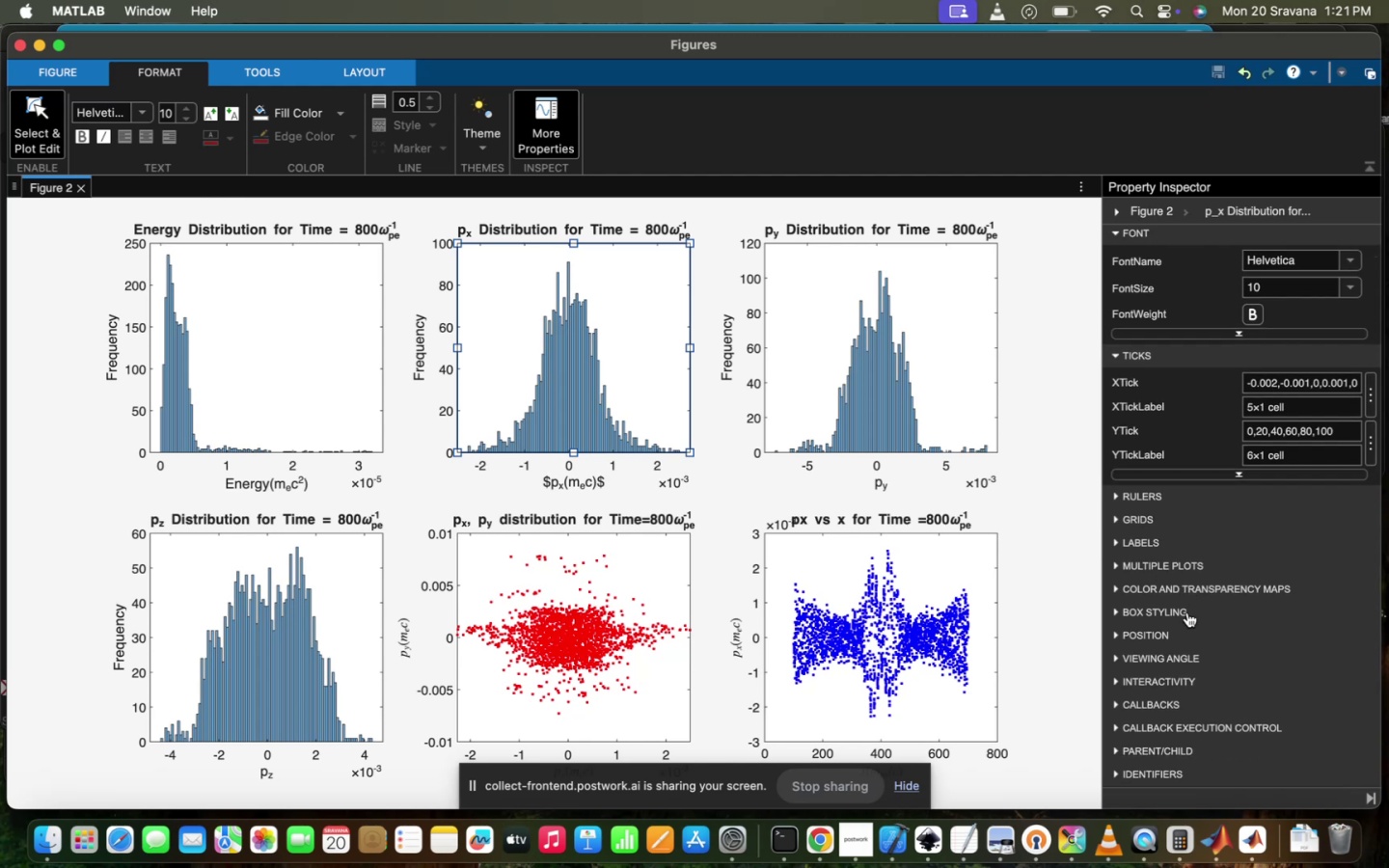 
mouse_move([1165, 691])
 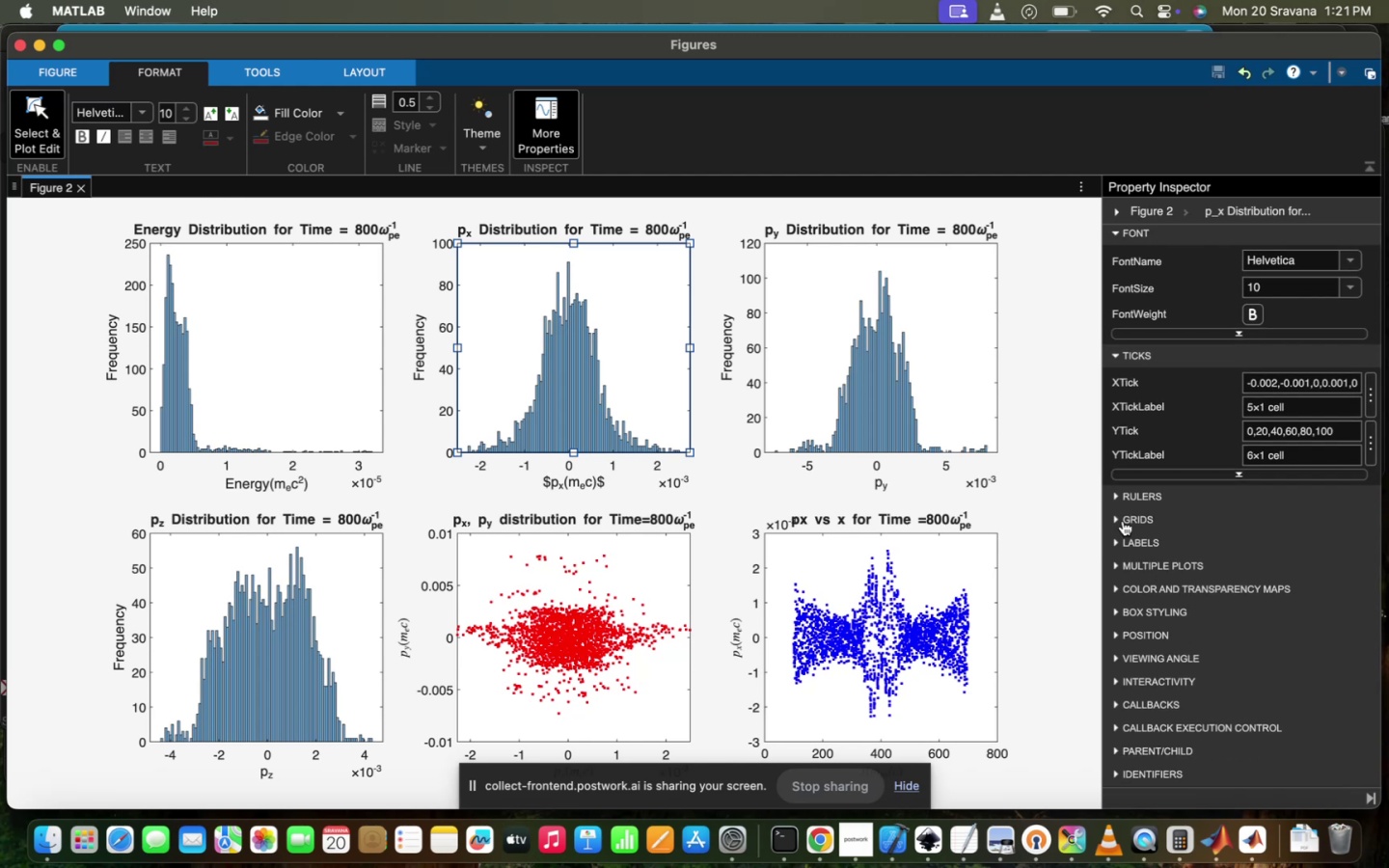 
scroll: coordinate [1225, 452], scroll_direction: up, amount: 115.0
 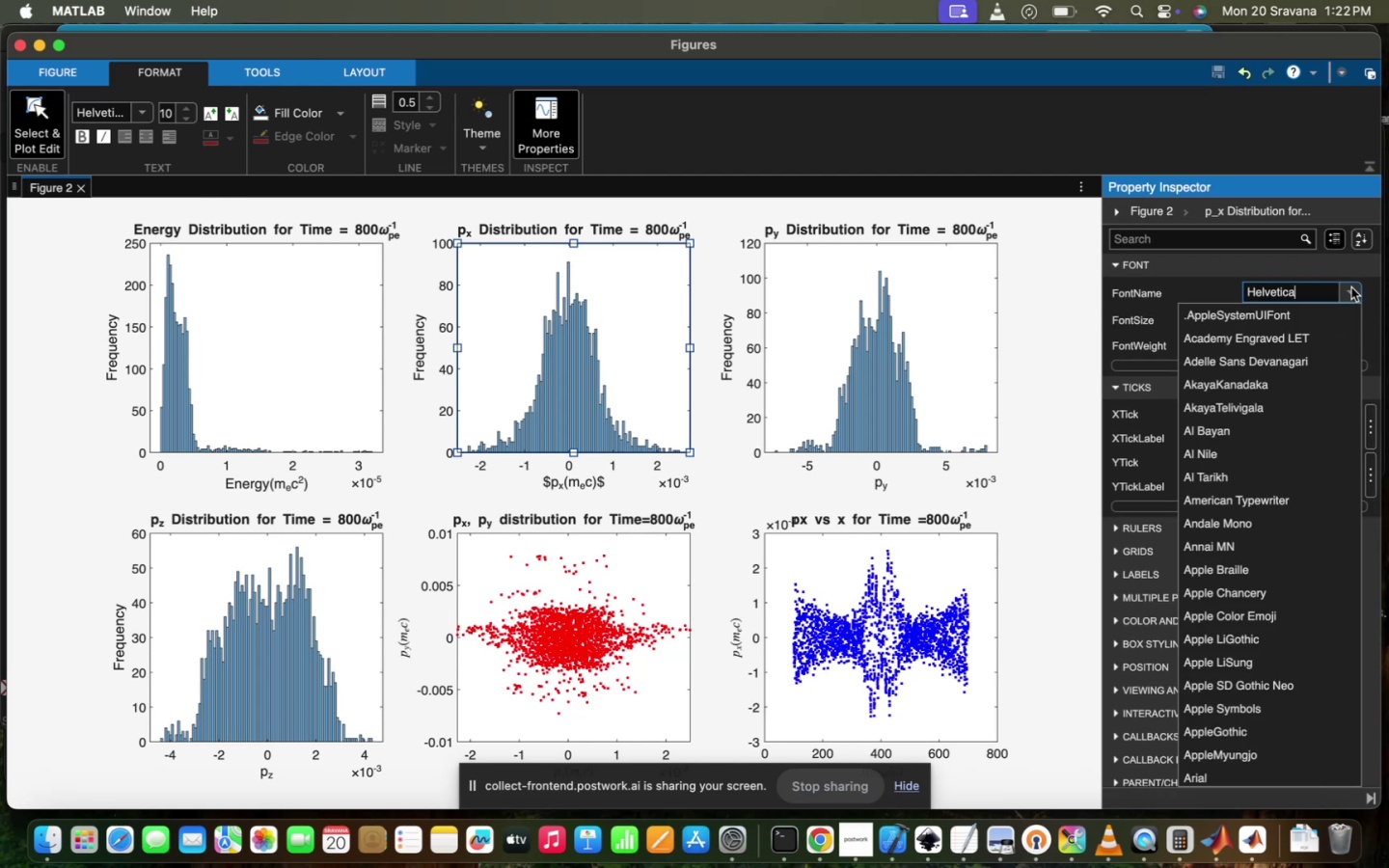 
left_click([1351, 287])
 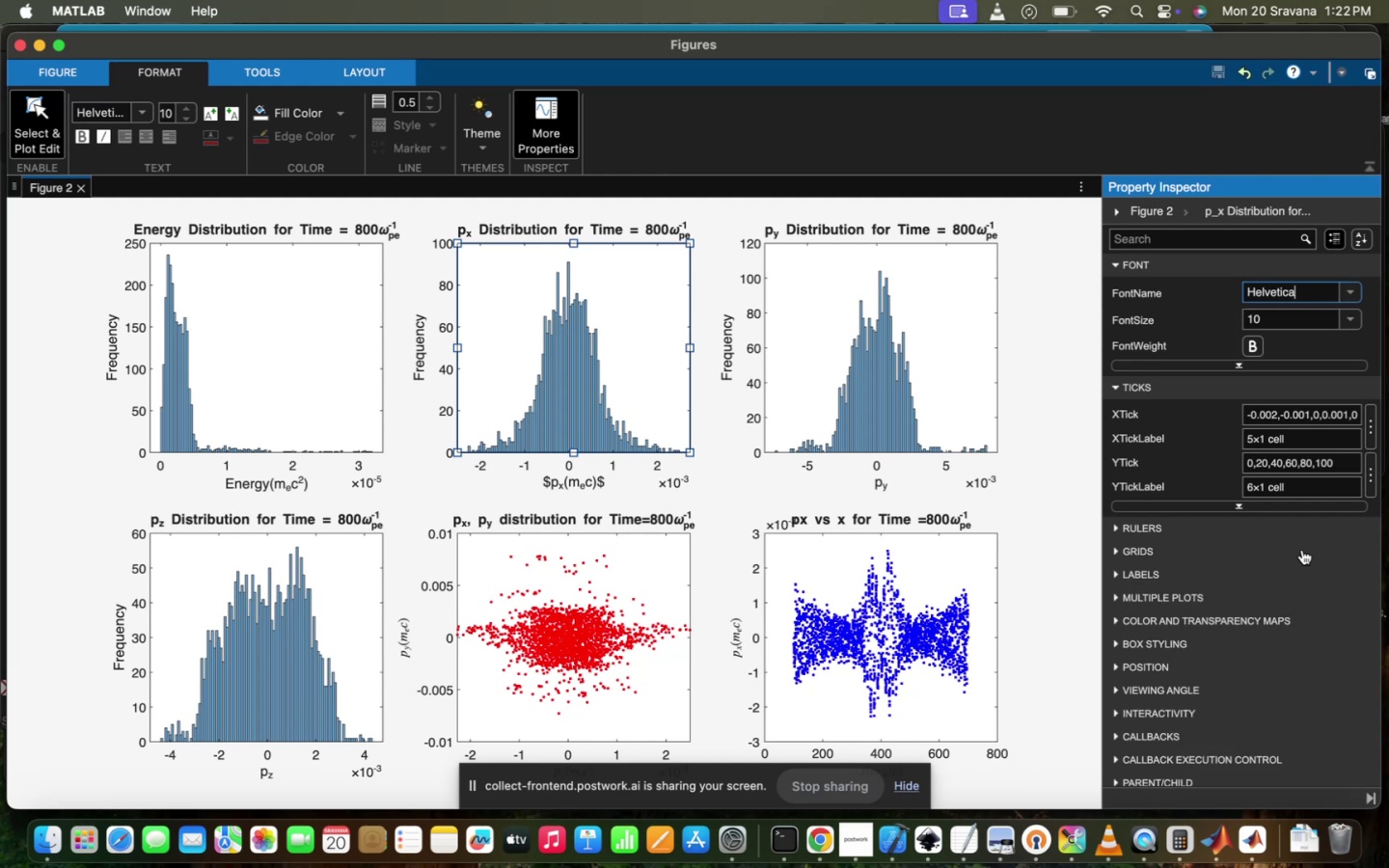 
scroll: coordinate [1302, 550], scroll_direction: down, amount: 8.0
 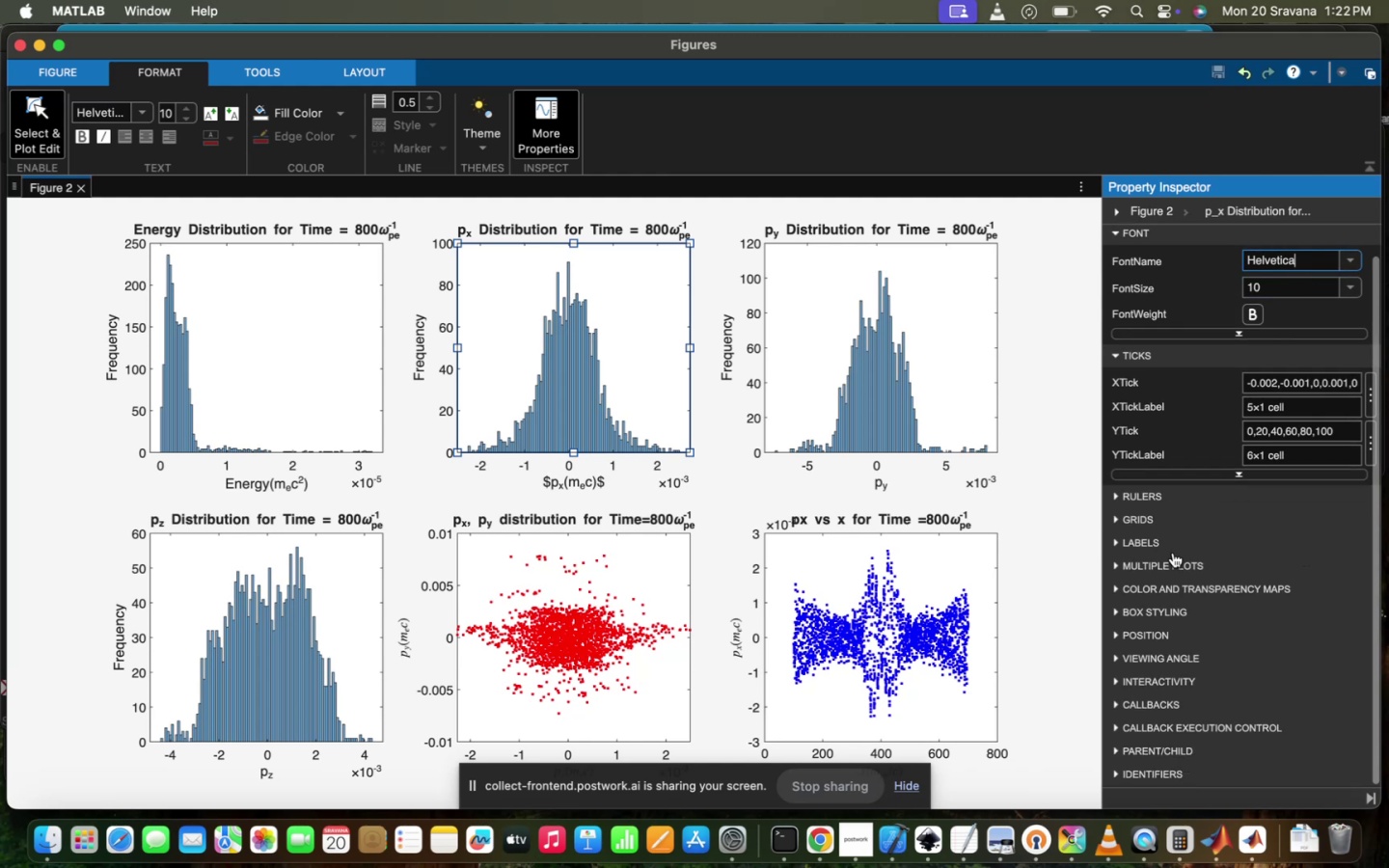 
mouse_move([1180, 555])
 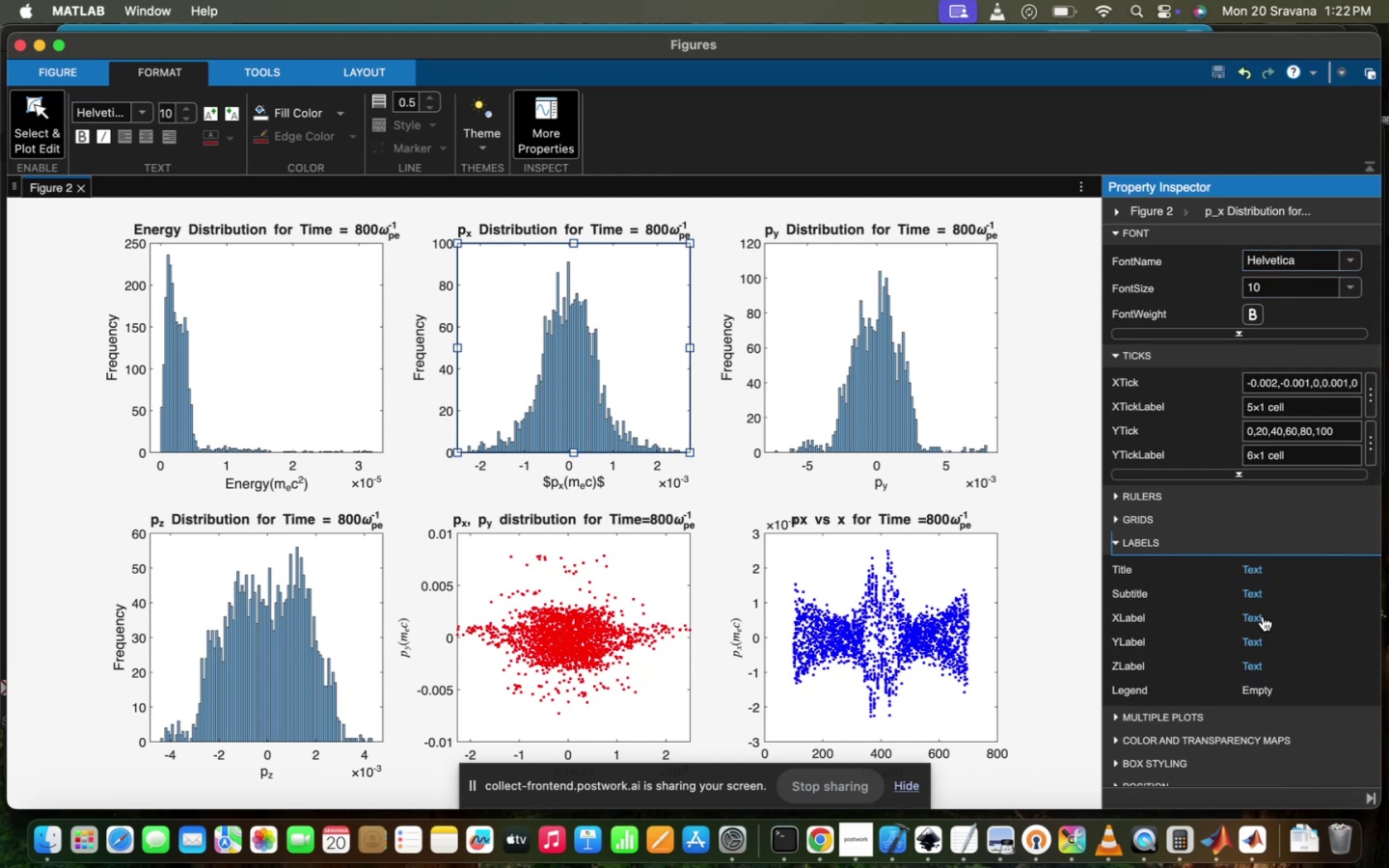 
left_click([1263, 616])
 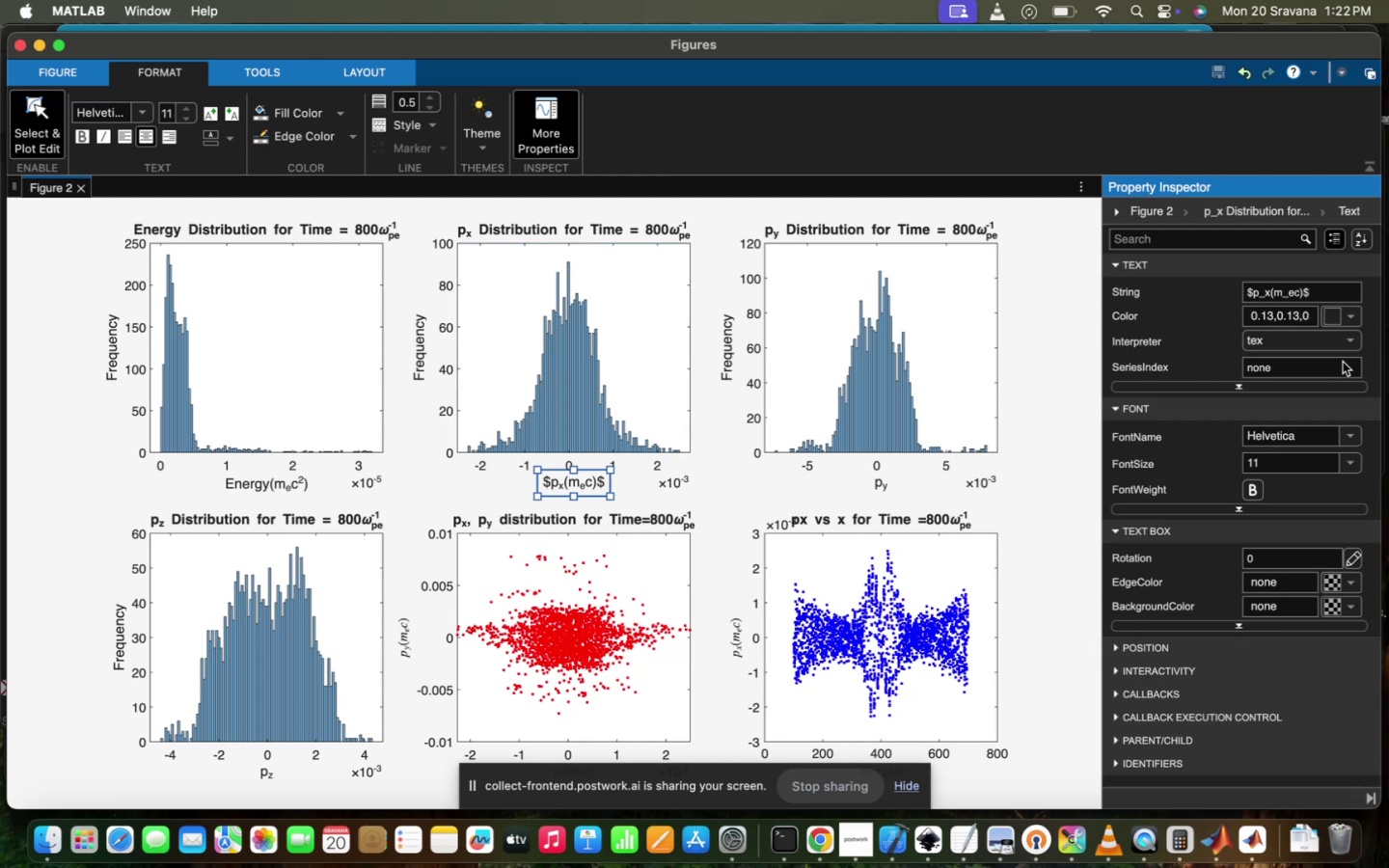 
left_click([1352, 342])
 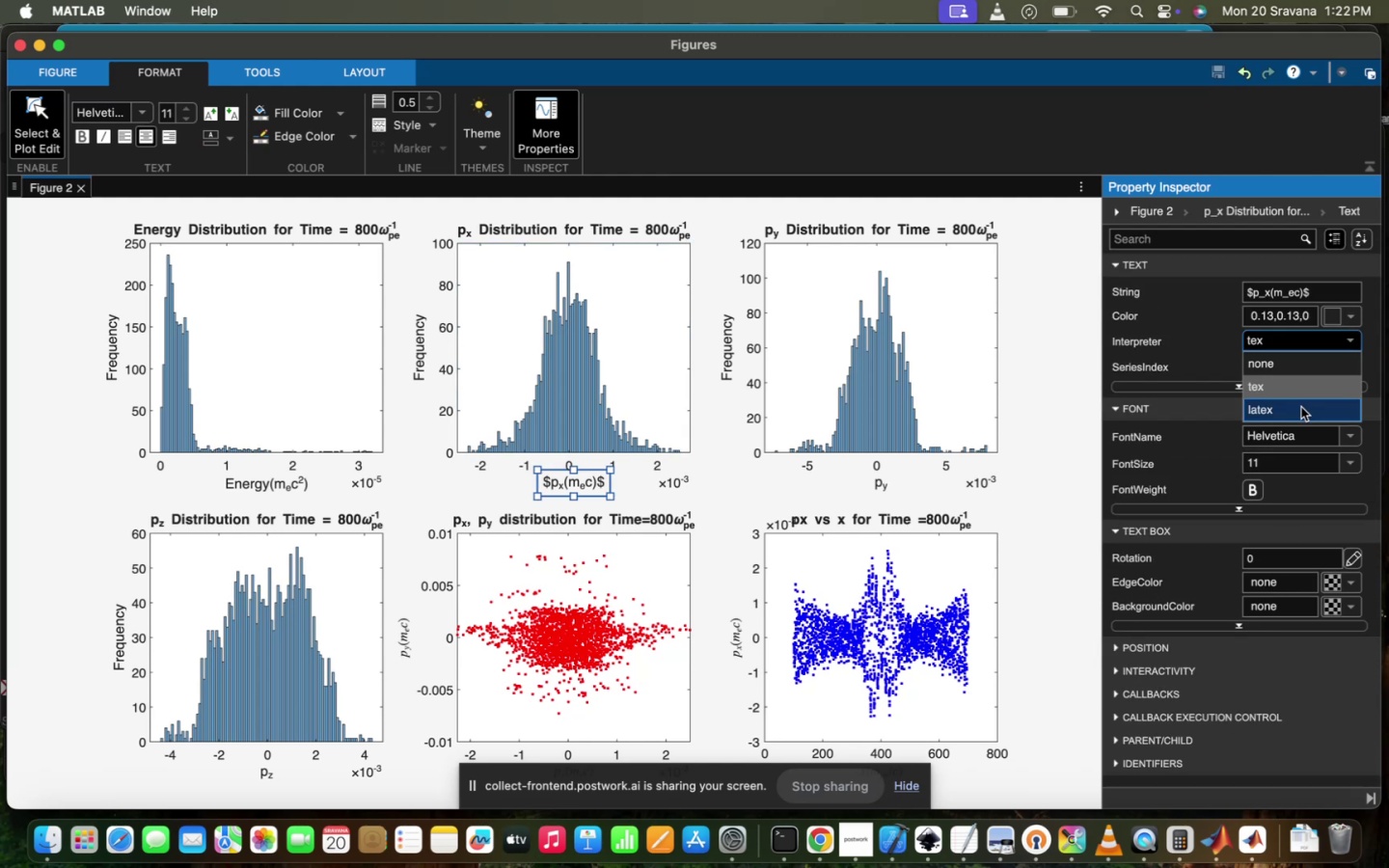 
left_click([1300, 412])
 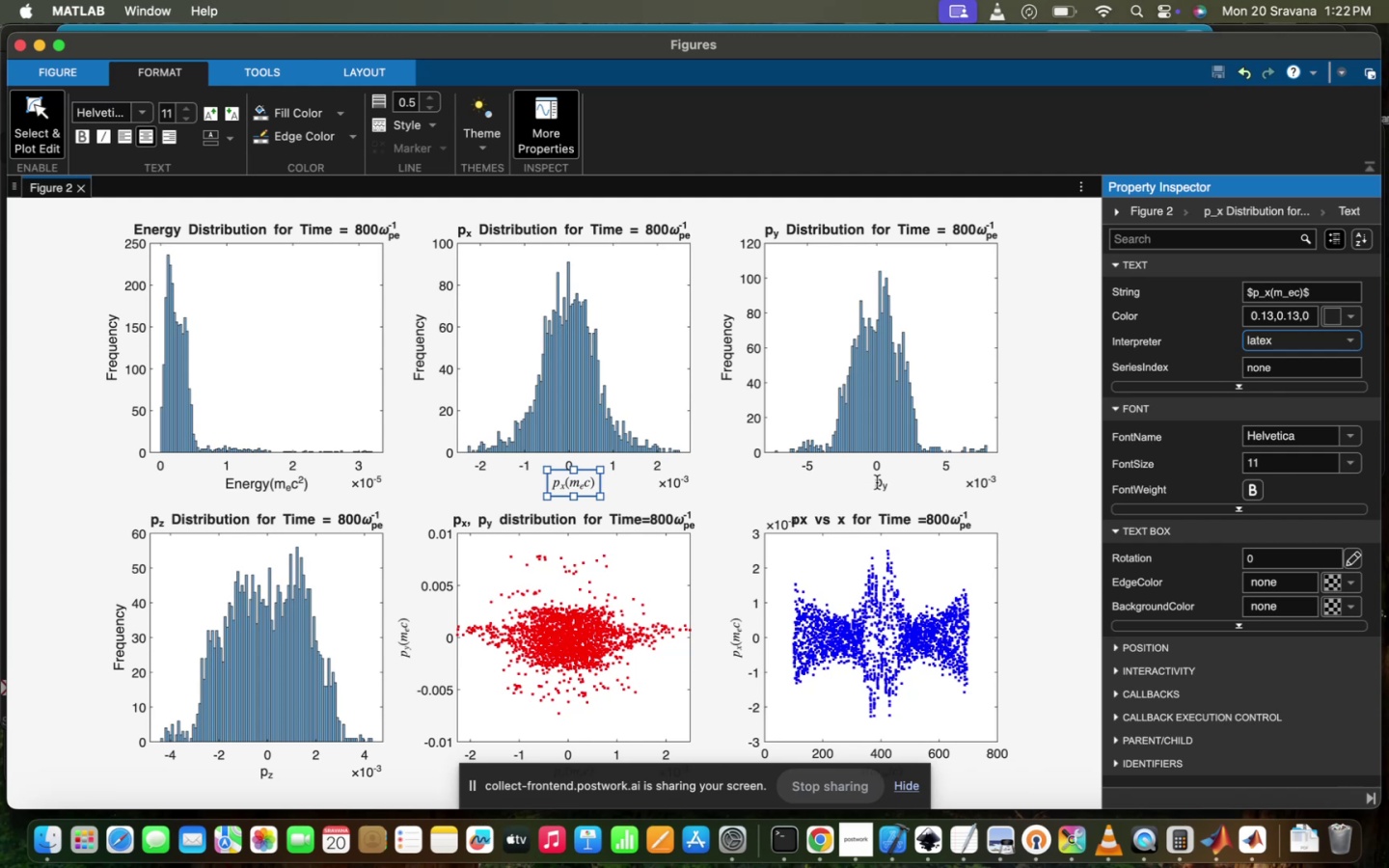 
left_click([879, 484])
 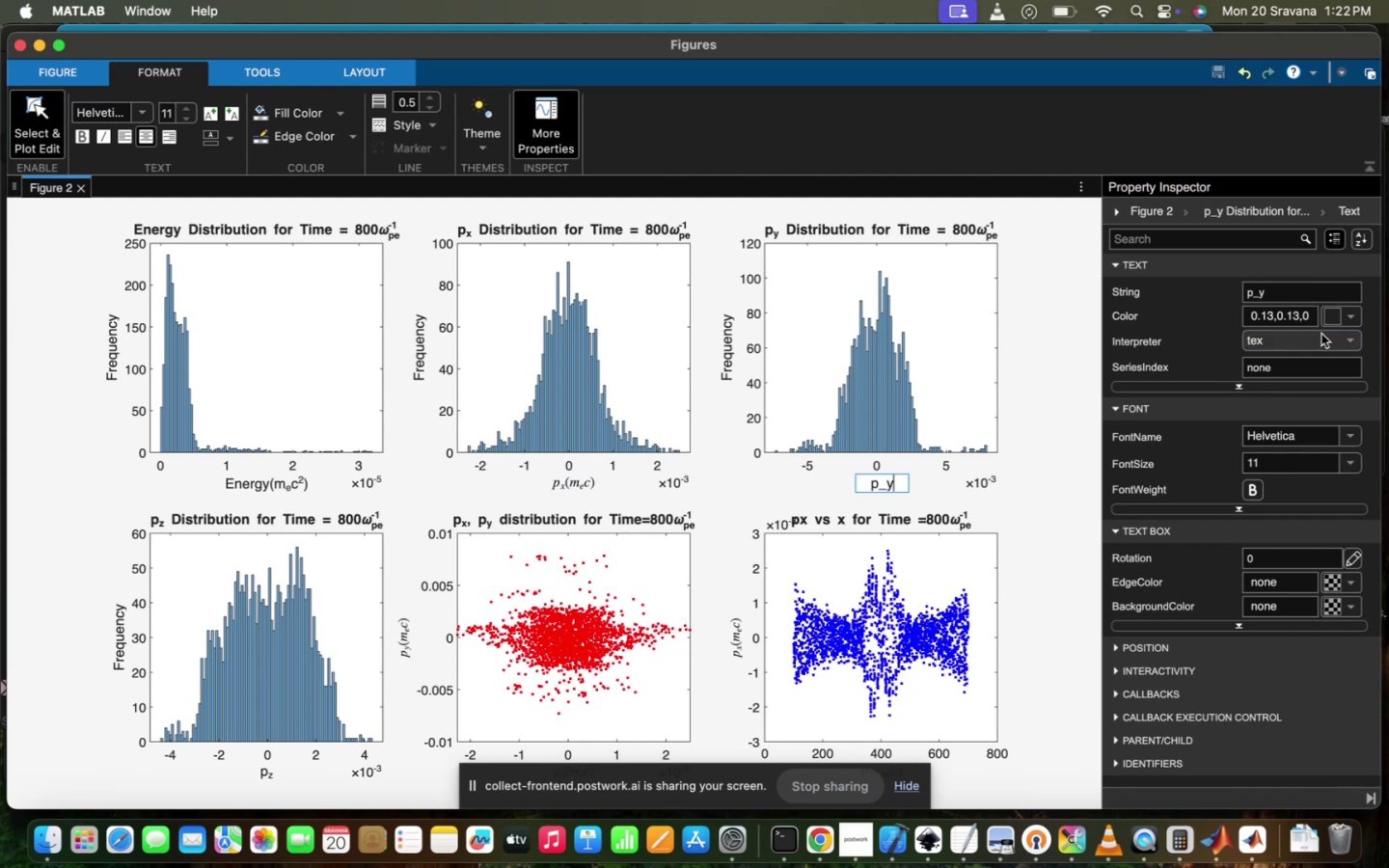 
left_click([1301, 410])
 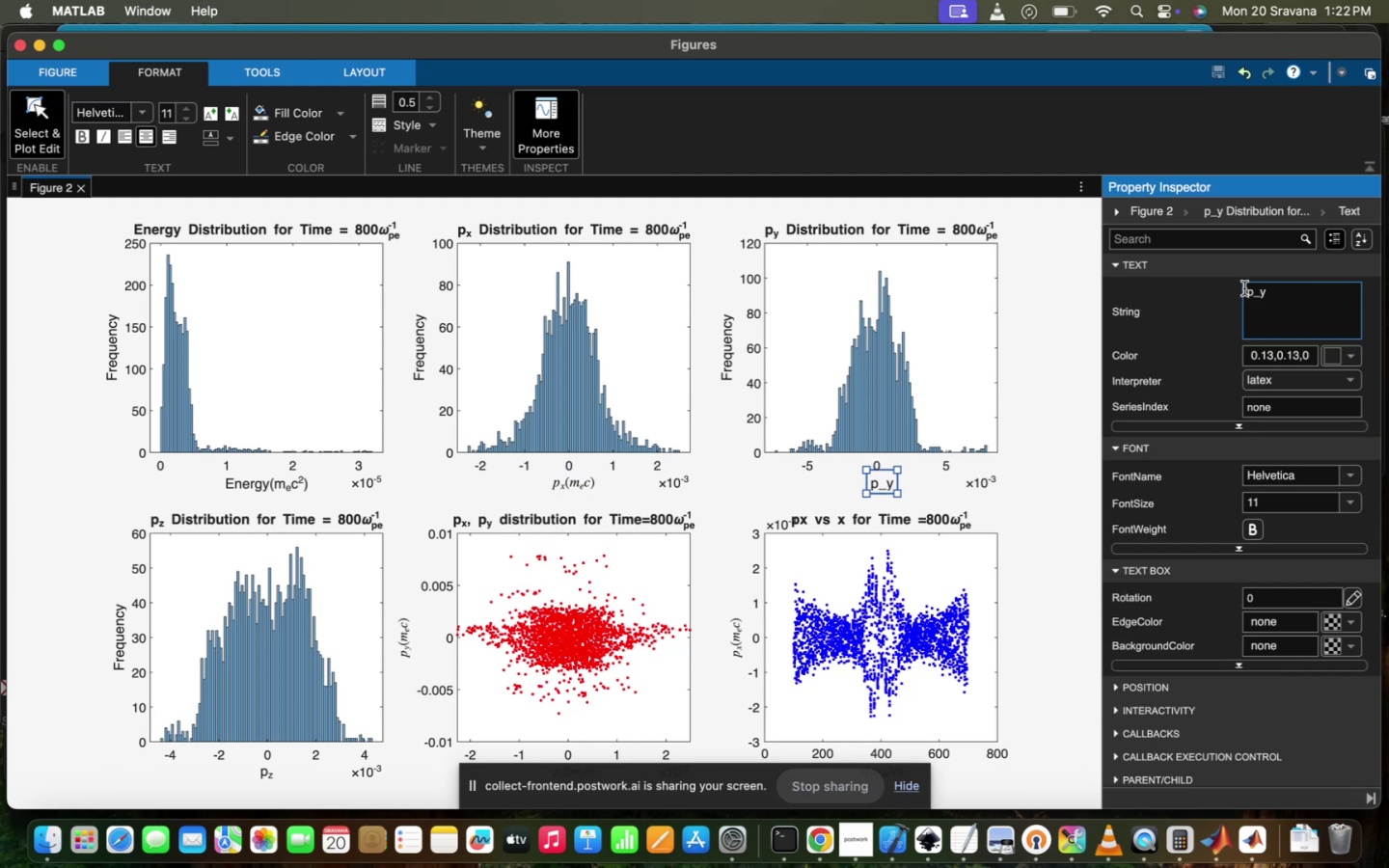 
key(Shift+ShiftRight)
 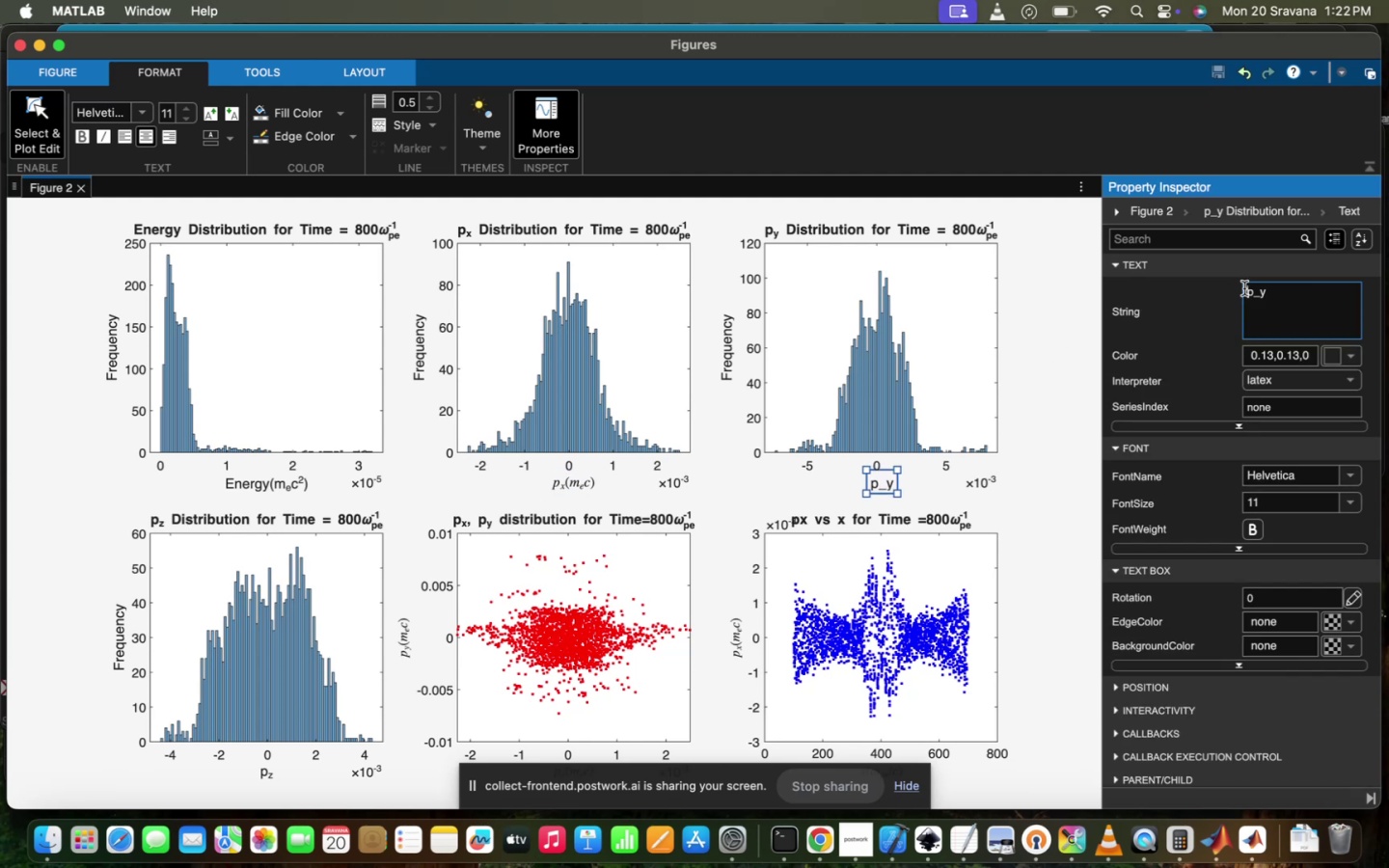 
key(Shift+4)
 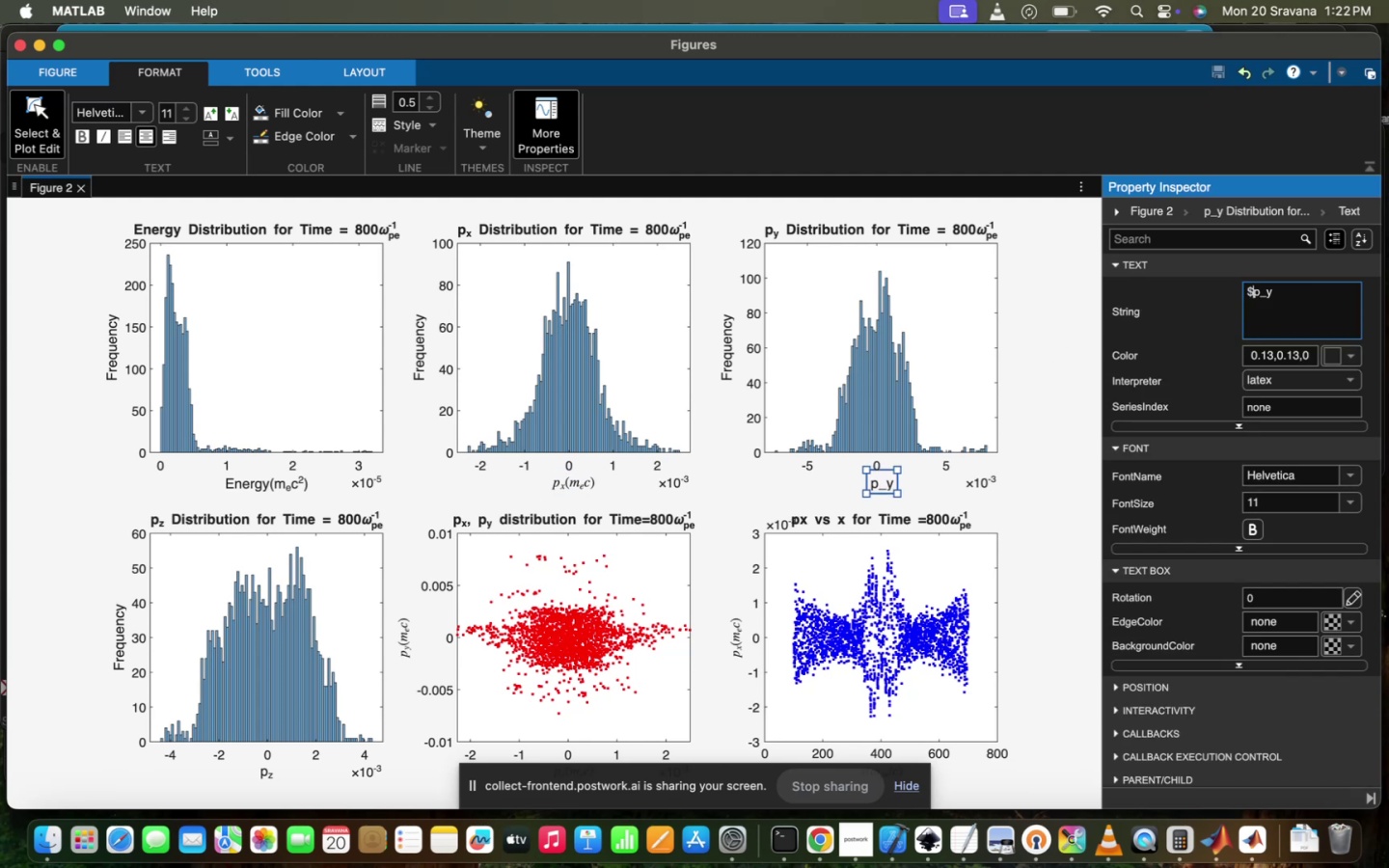 
key(ArrowRight)
 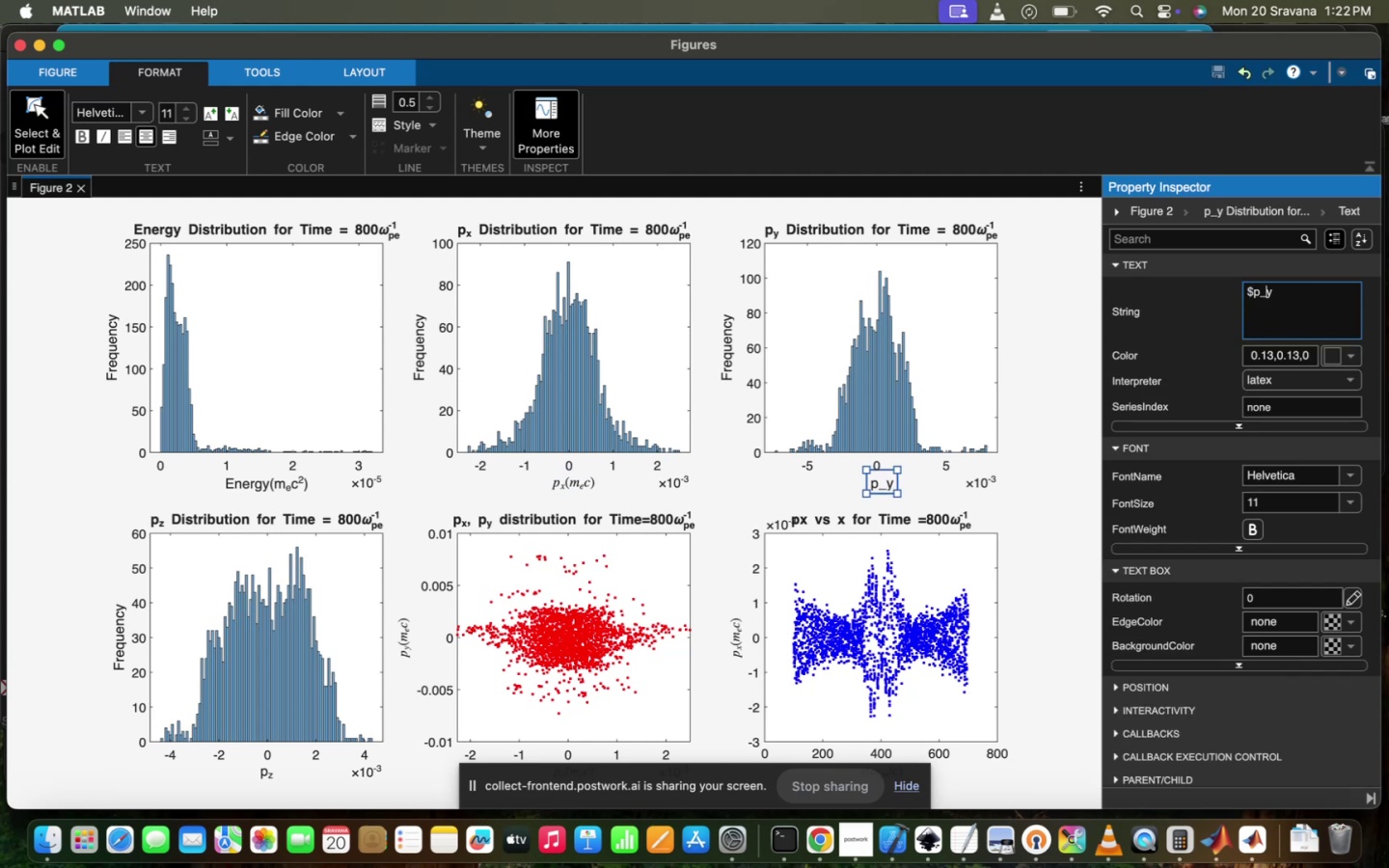 
key(ArrowRight)
 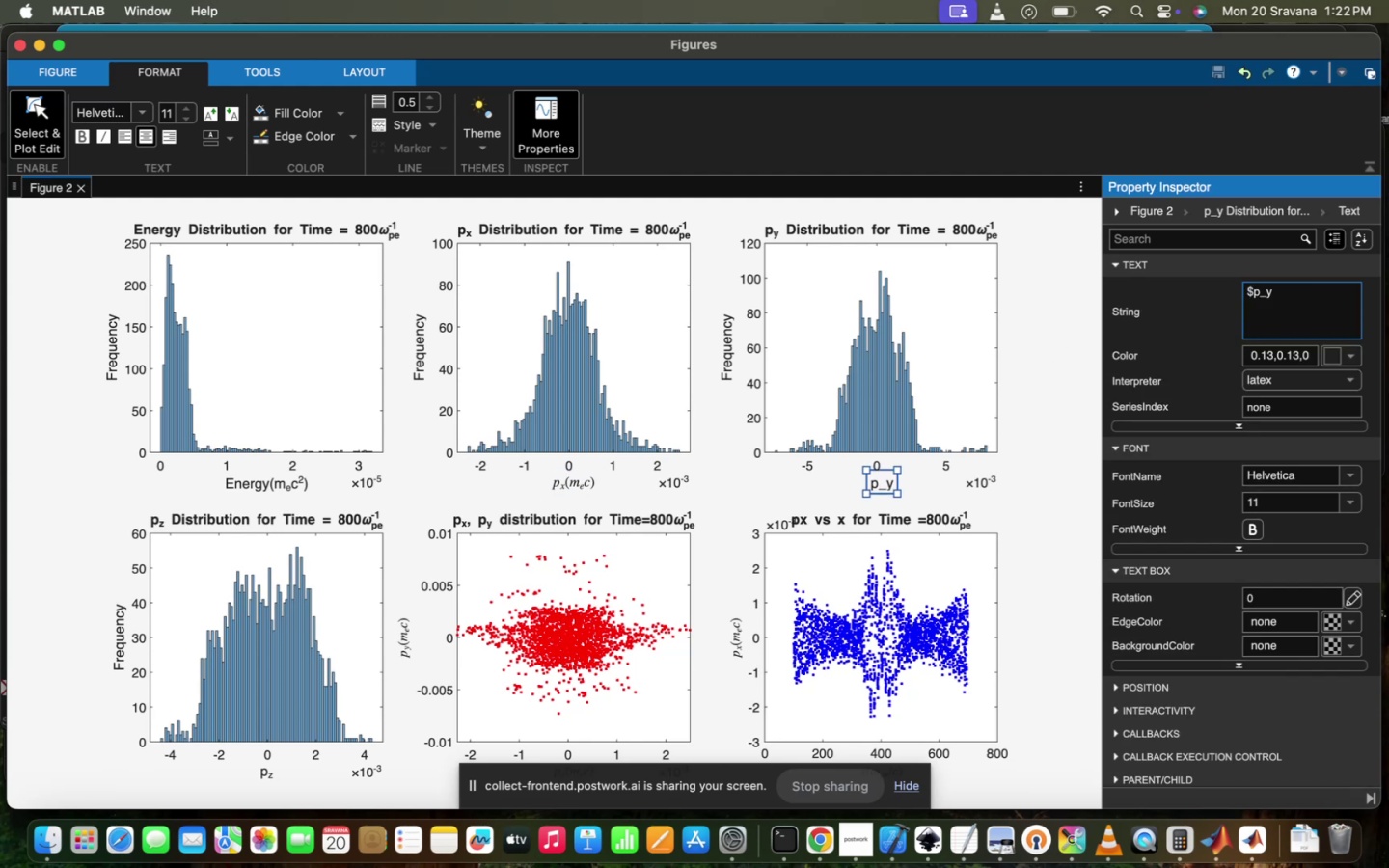 
key(ArrowRight)
 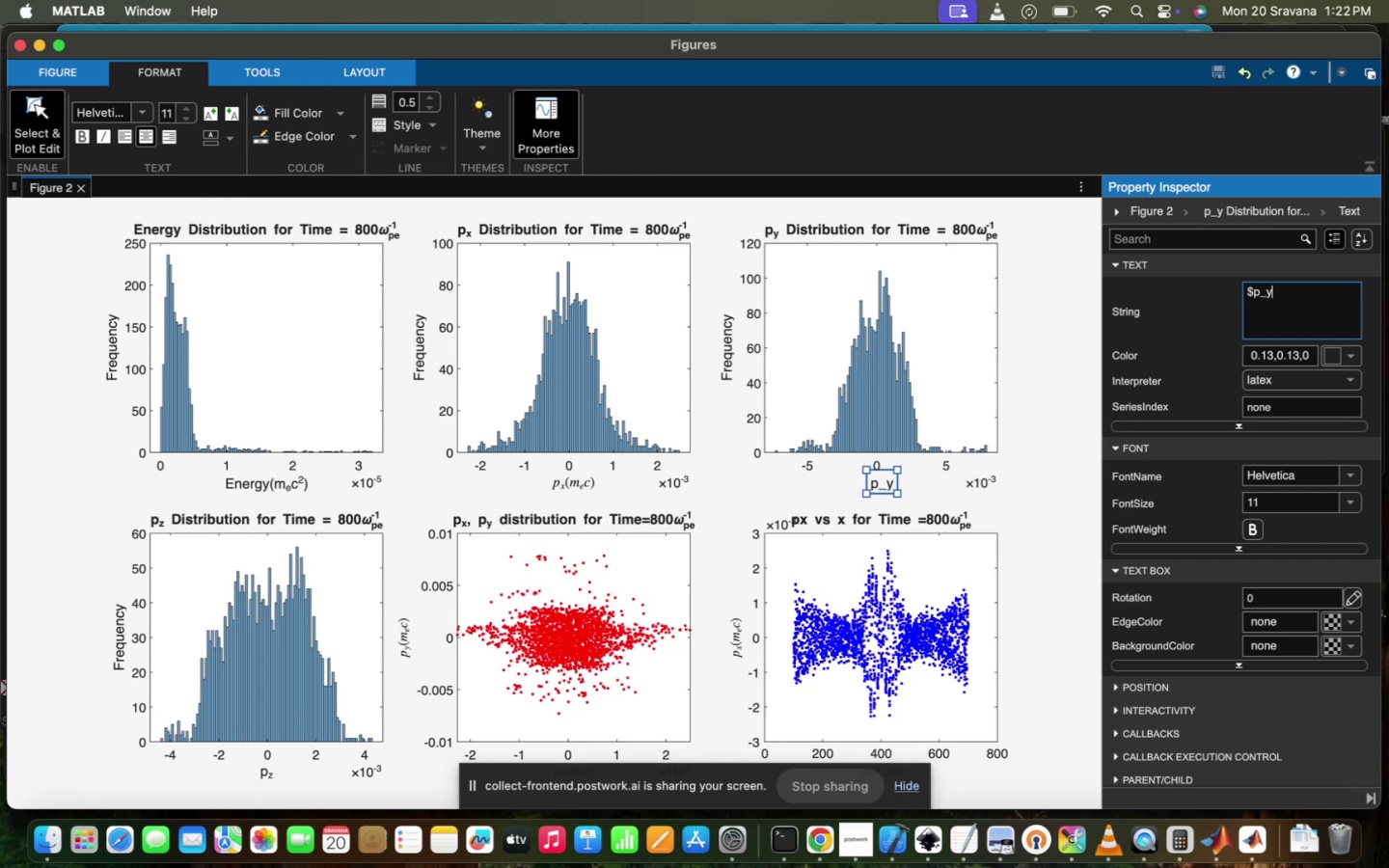 
type((m_ec))
 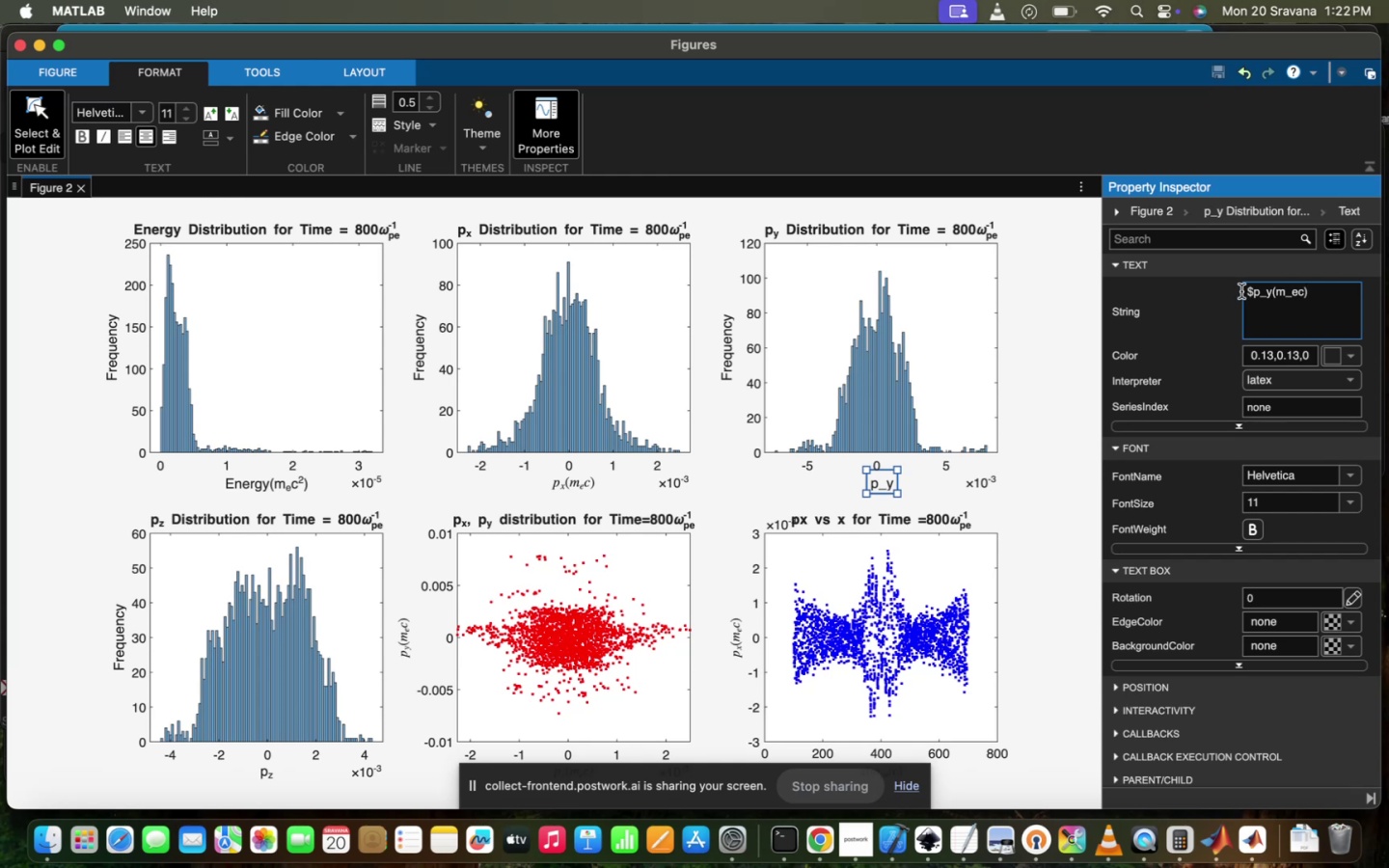 
left_click([1036, 489])
 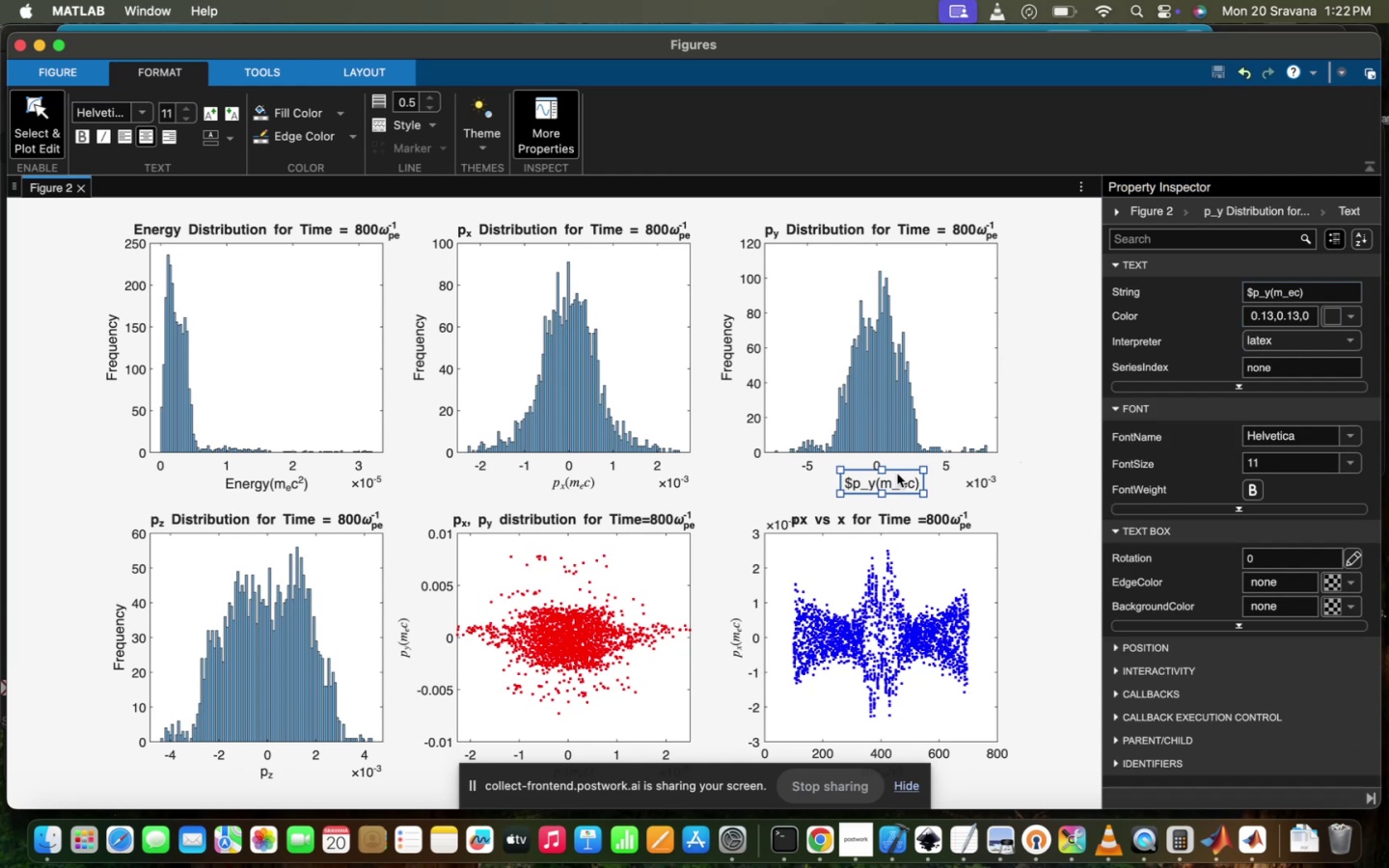 
double_click([888, 484])
 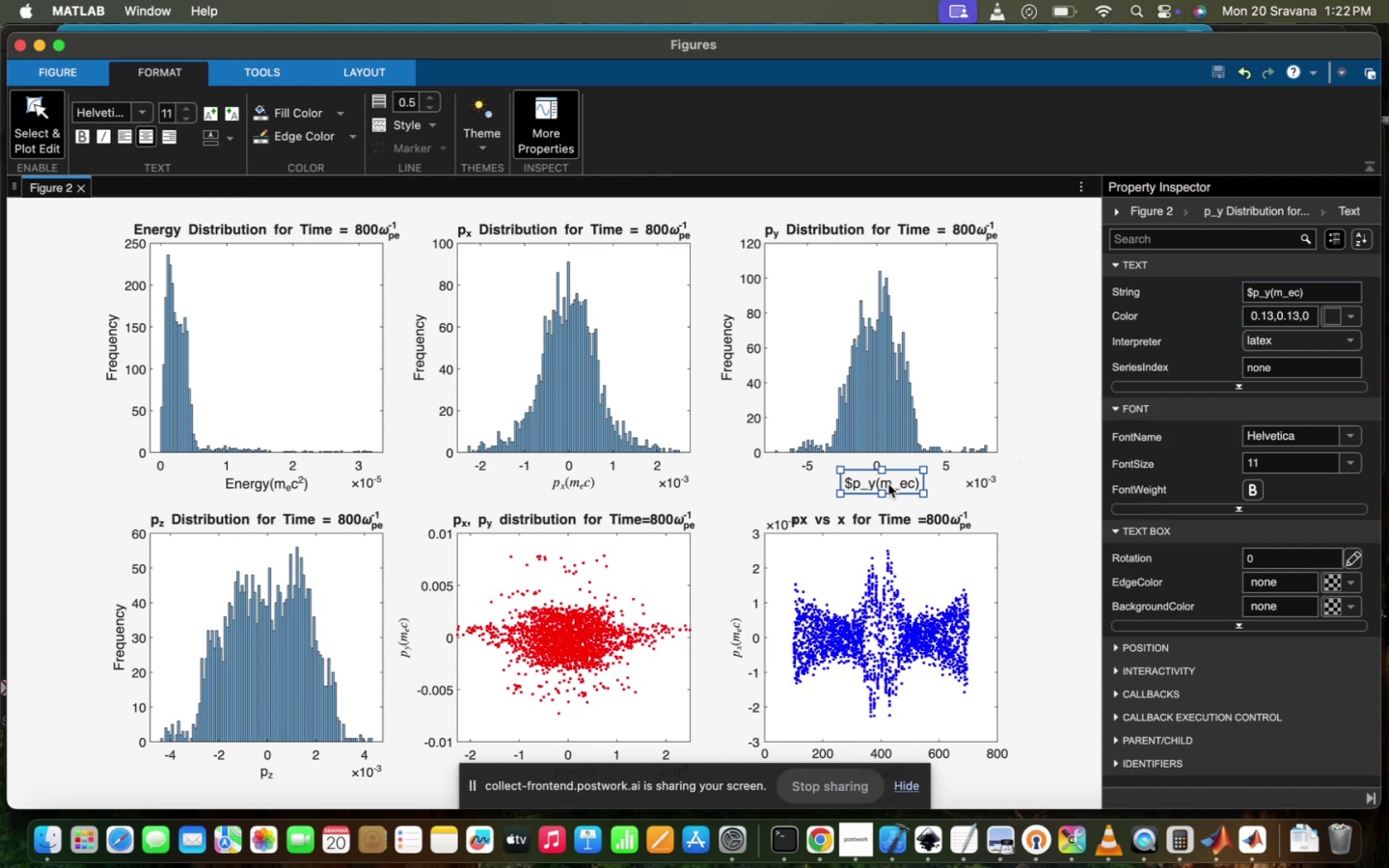 
triple_click([888, 484])
 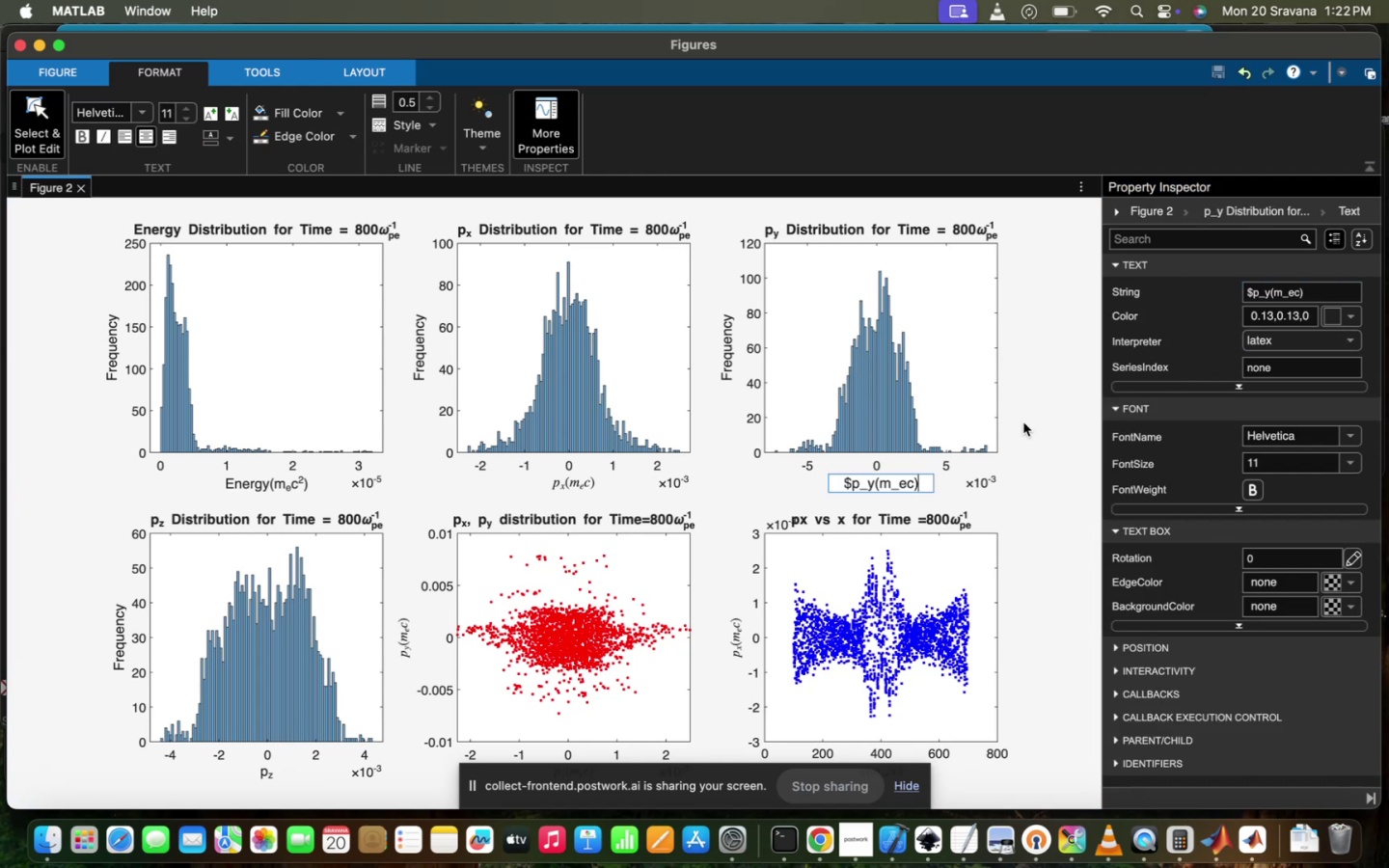 
key(Shift+ShiftRight)
 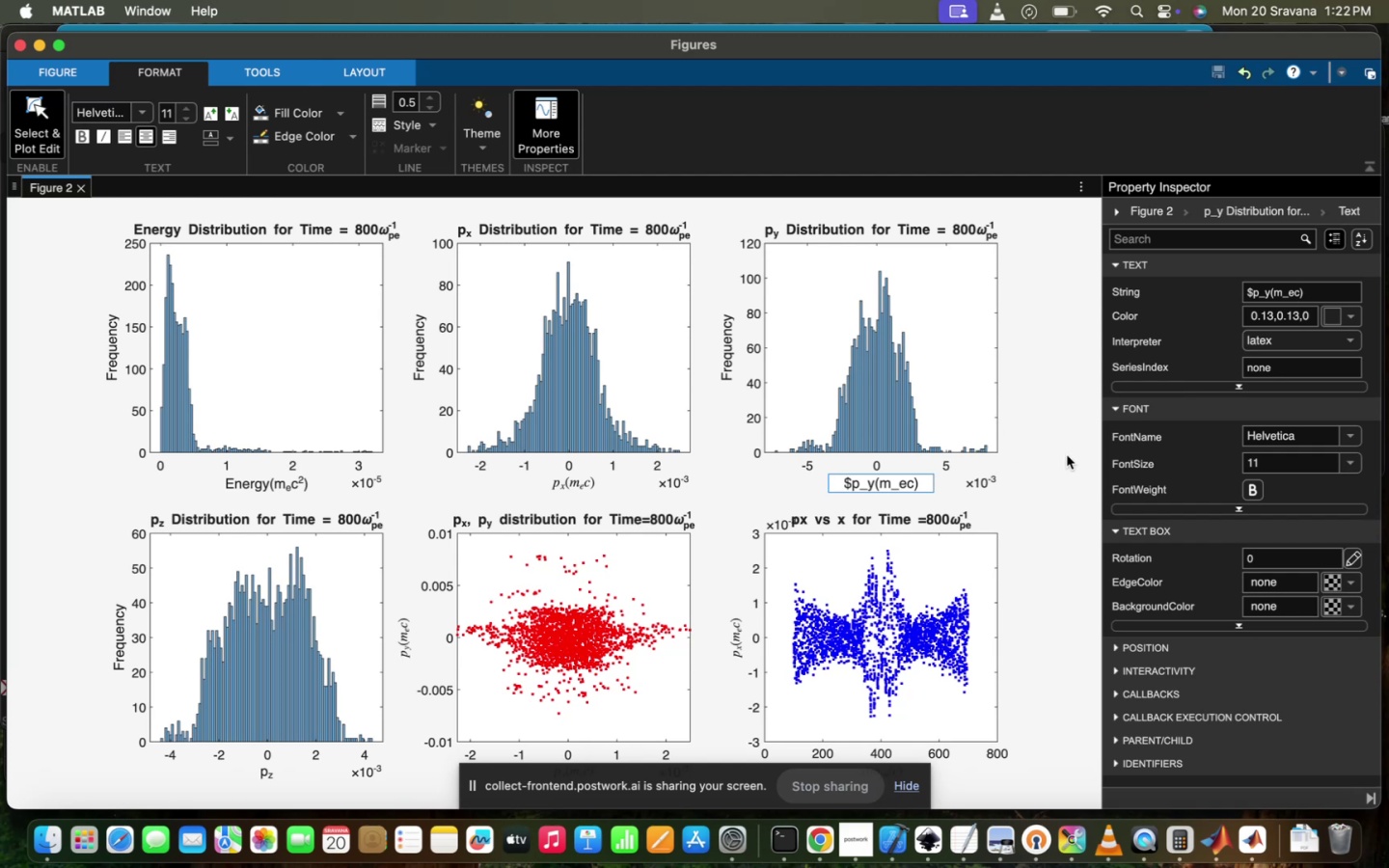 
key(Shift+4)
 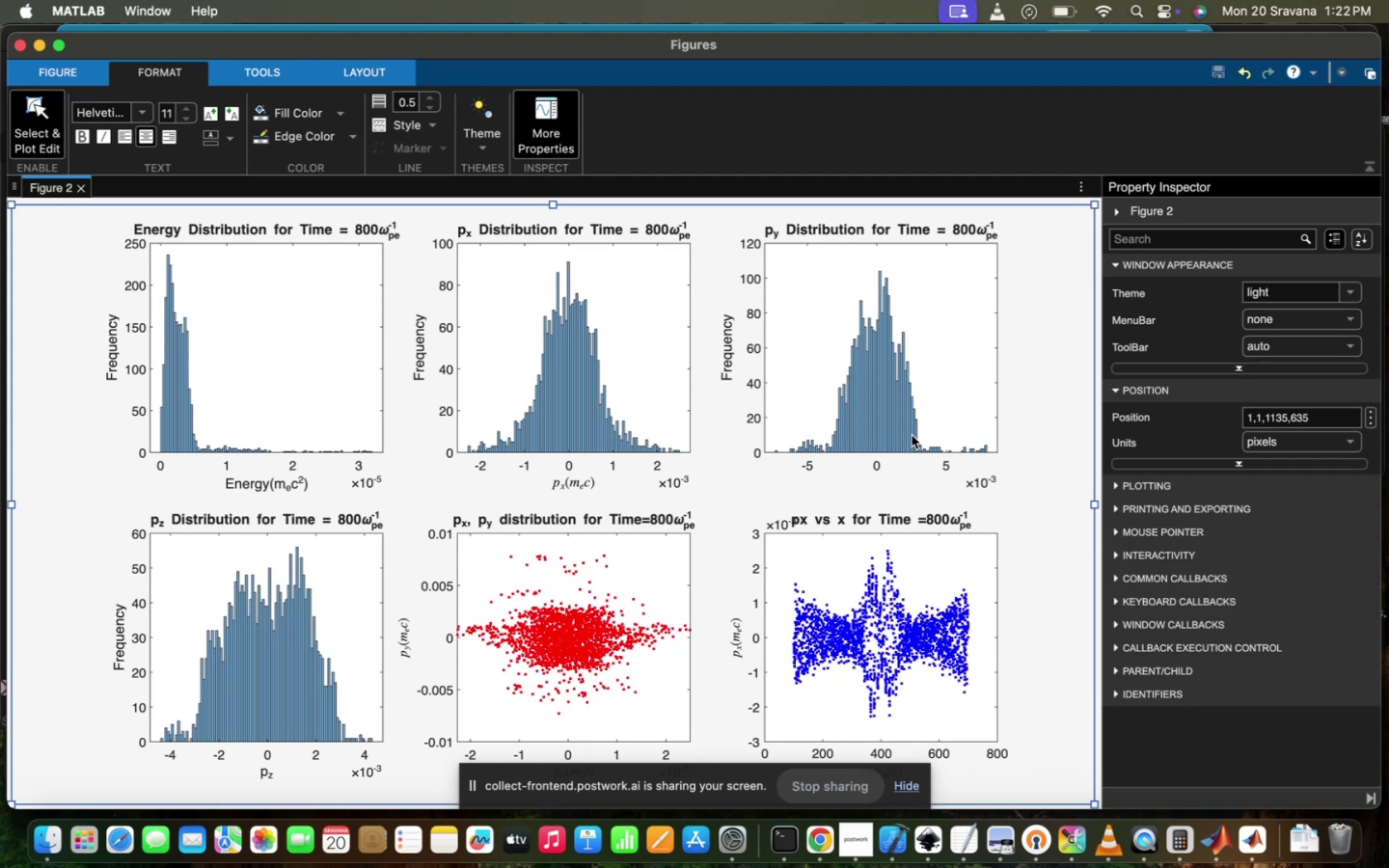 
left_click([874, 481])
 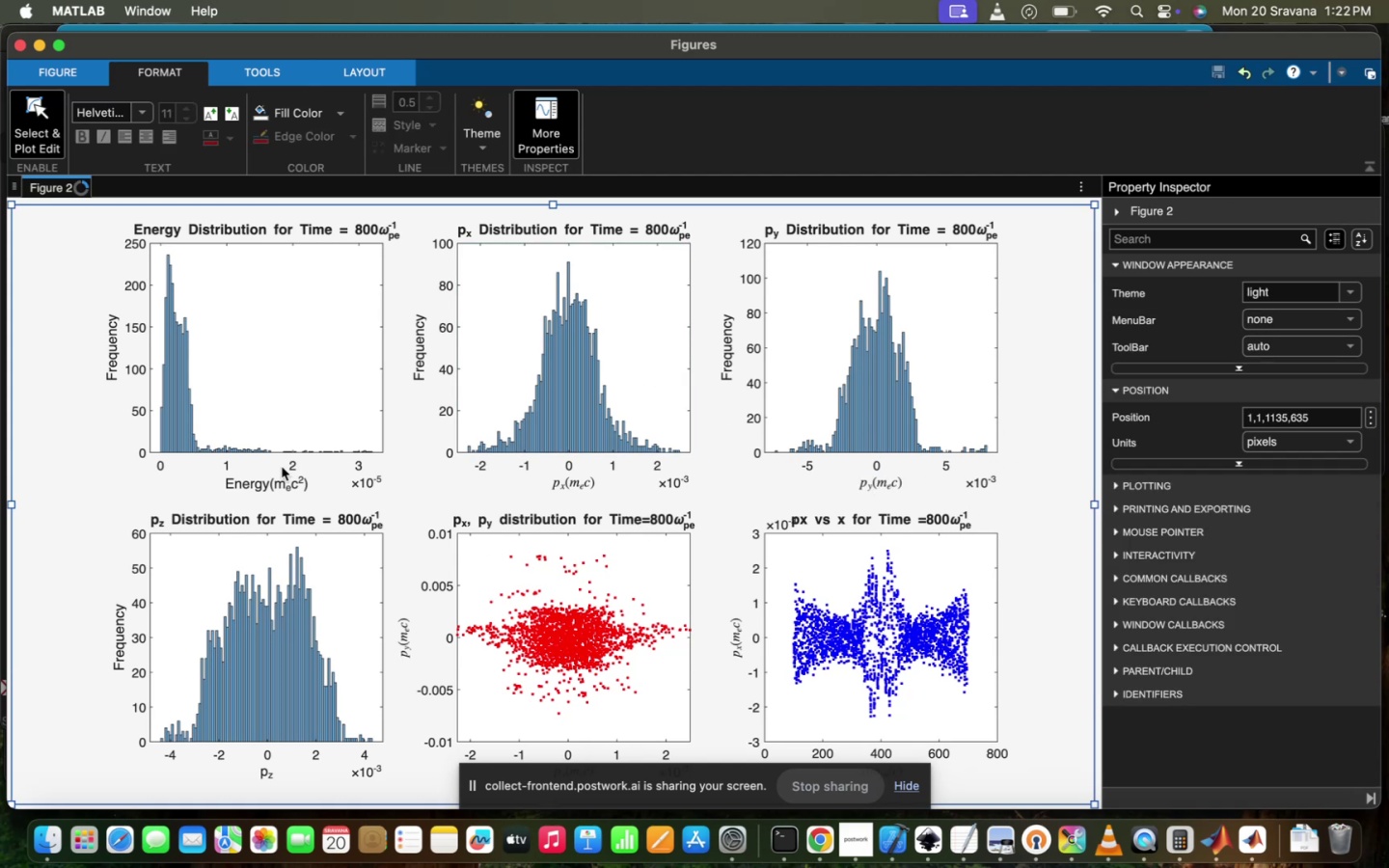 
left_click([259, 484])
 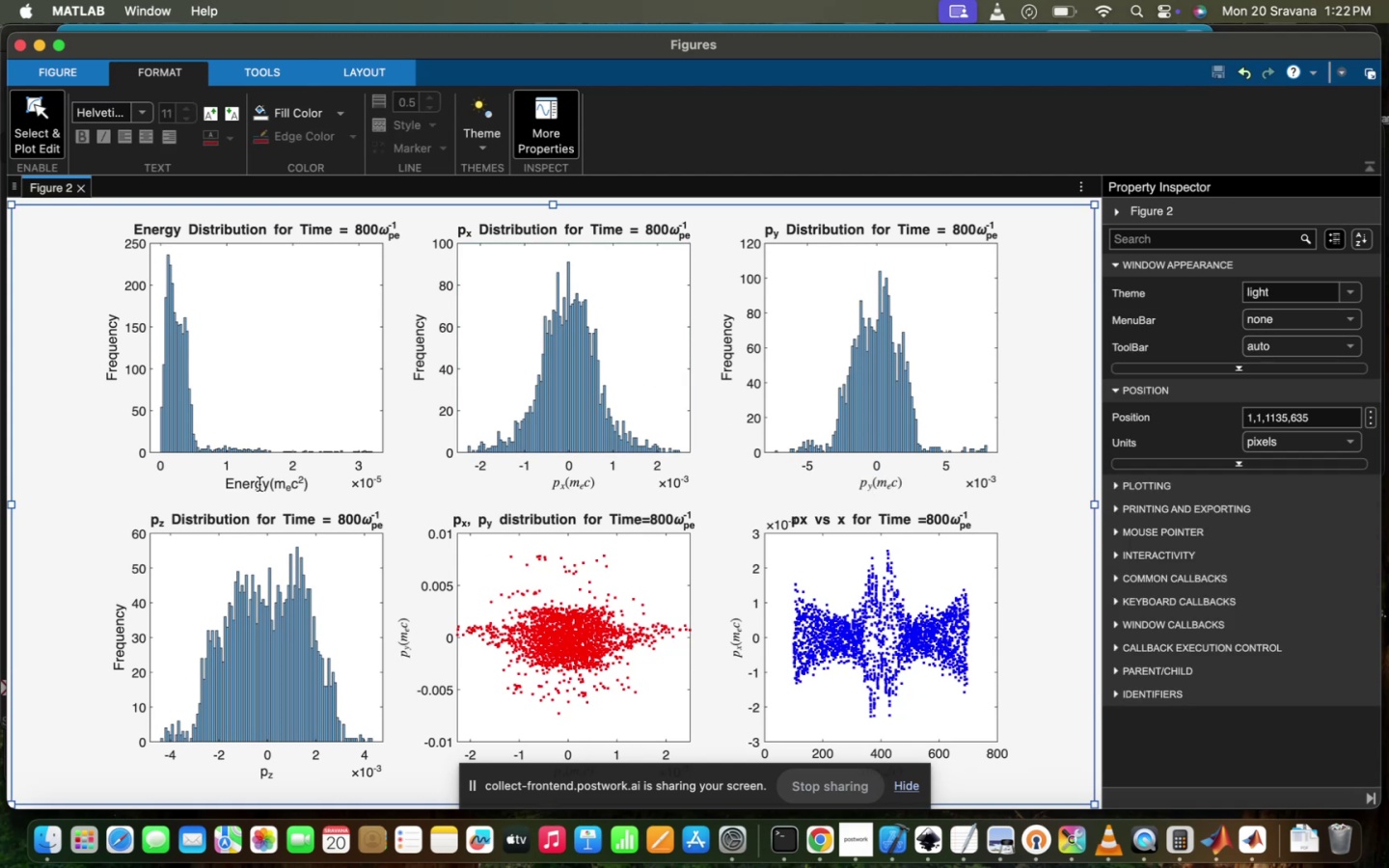 
double_click([259, 484])
 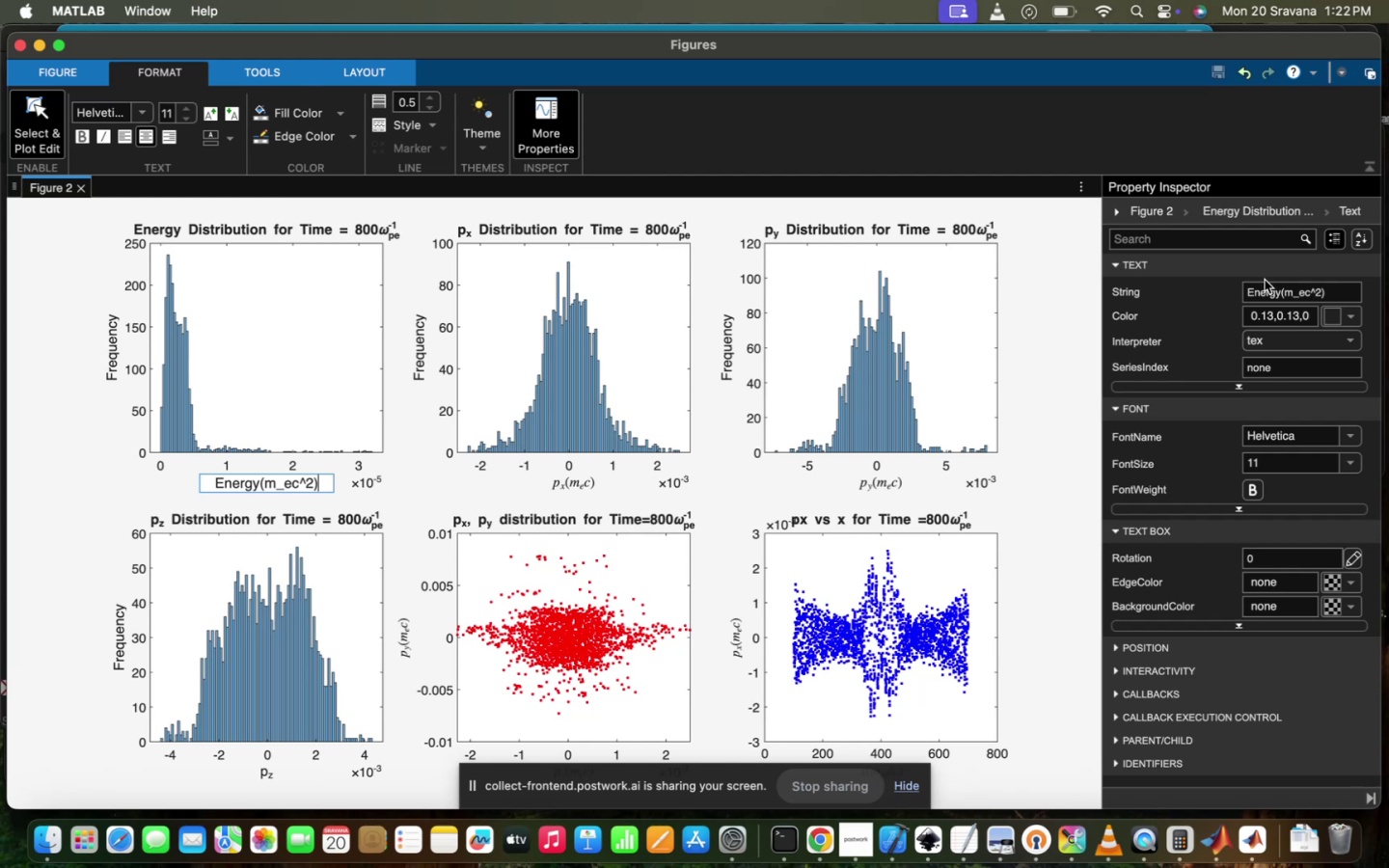 
left_click([1247, 292])
 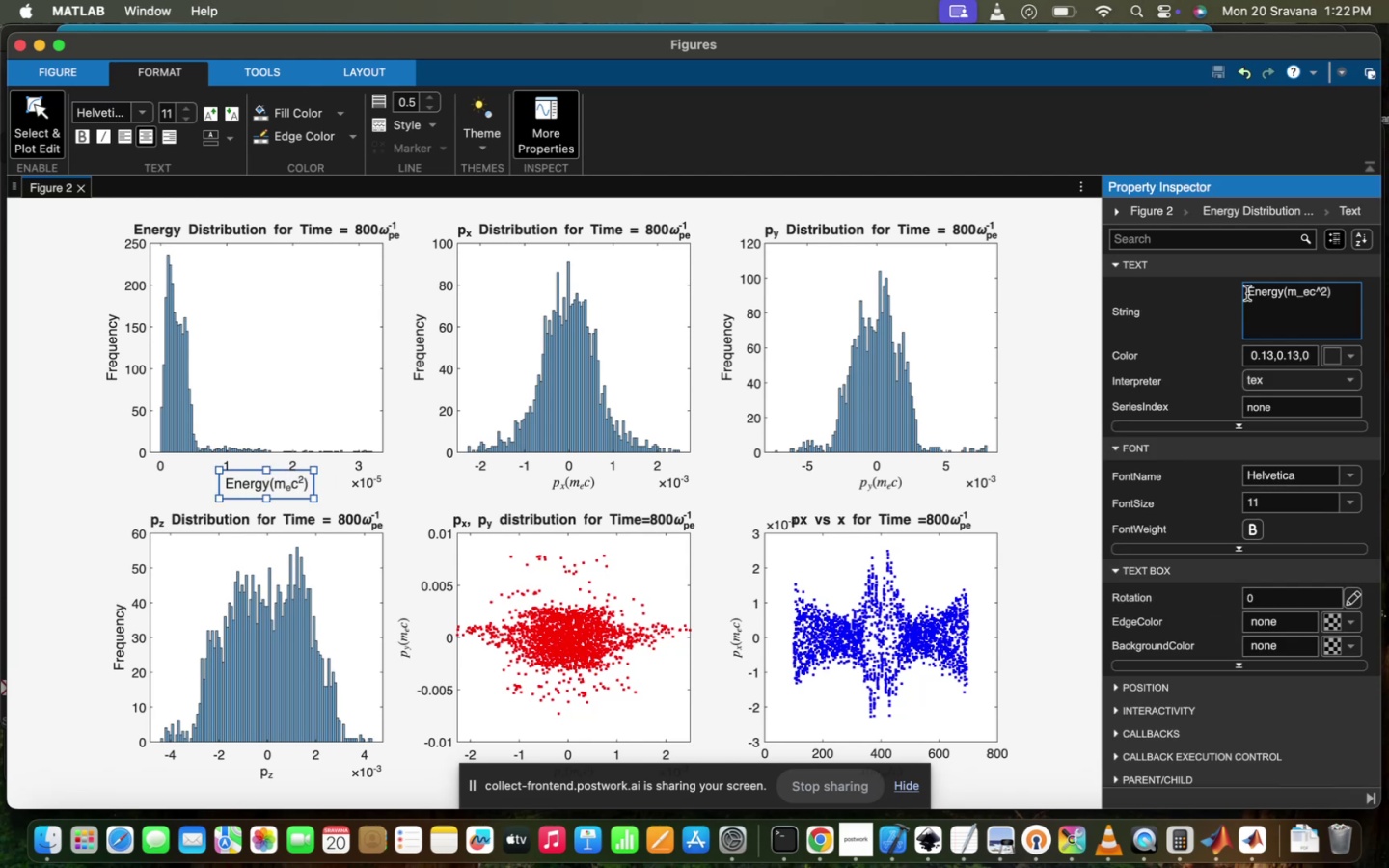 
left_click([1247, 293])
 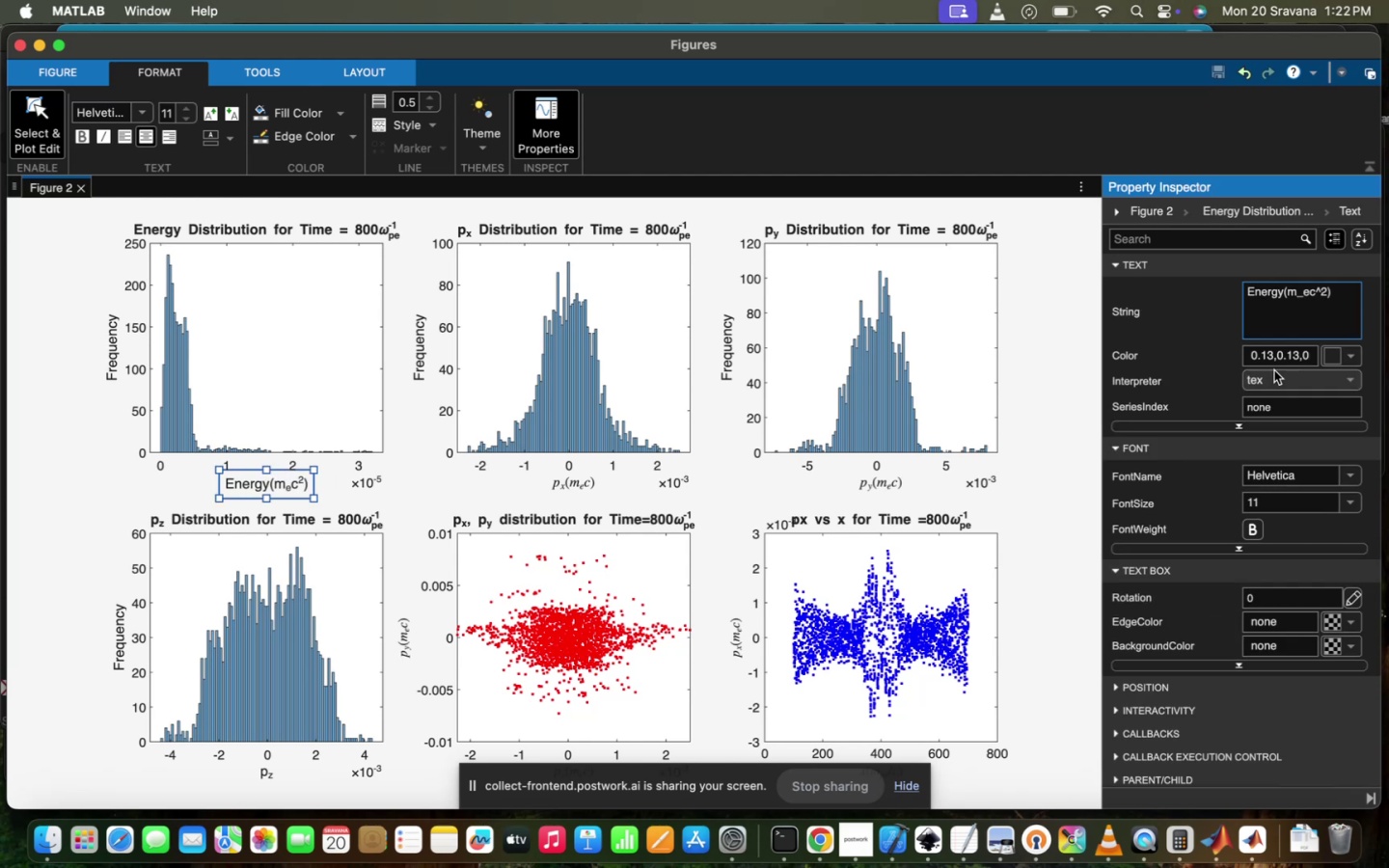 
key(Shift+4)
 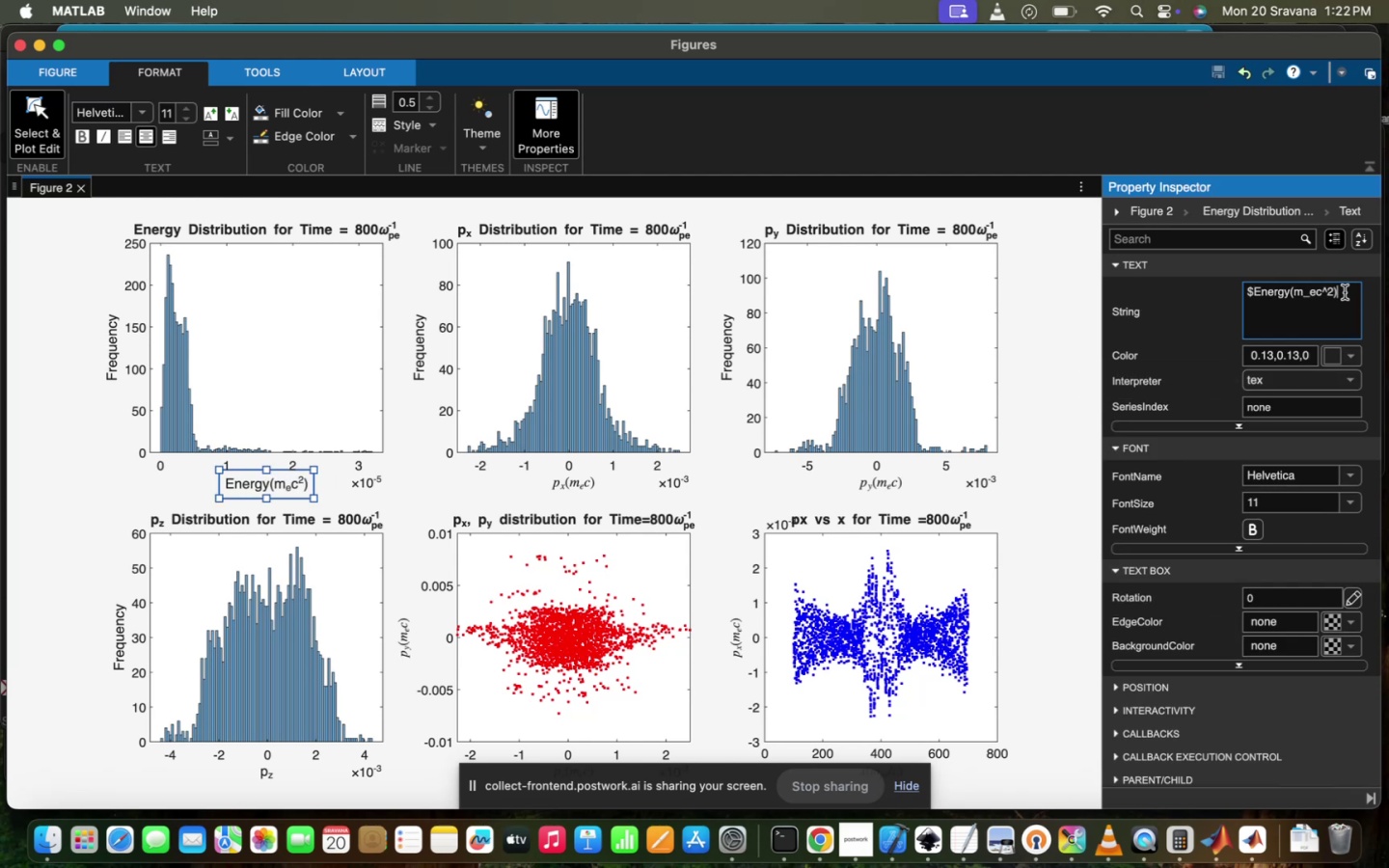 
key(Shift+ShiftRight)
 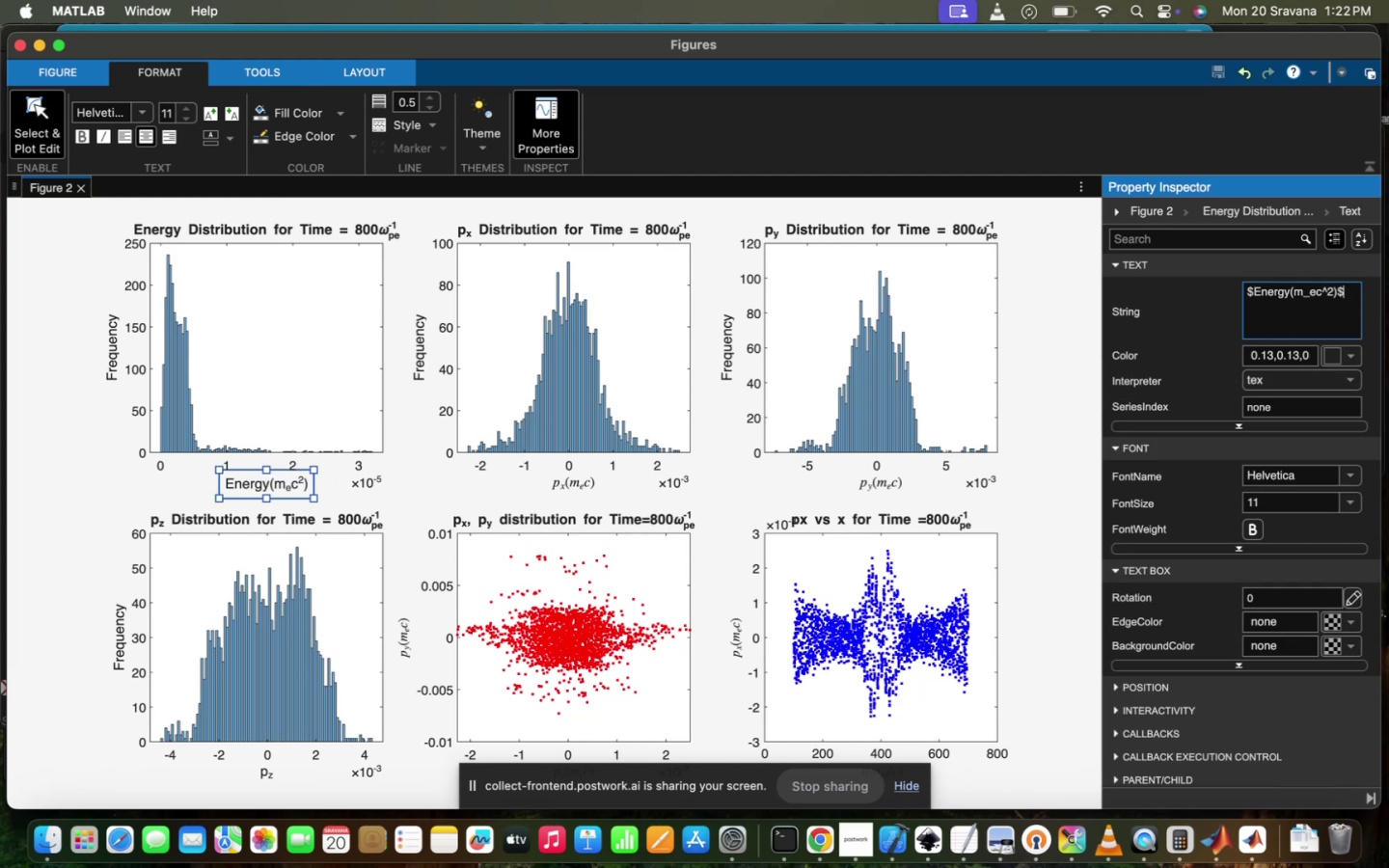 
key(Shift+4)
 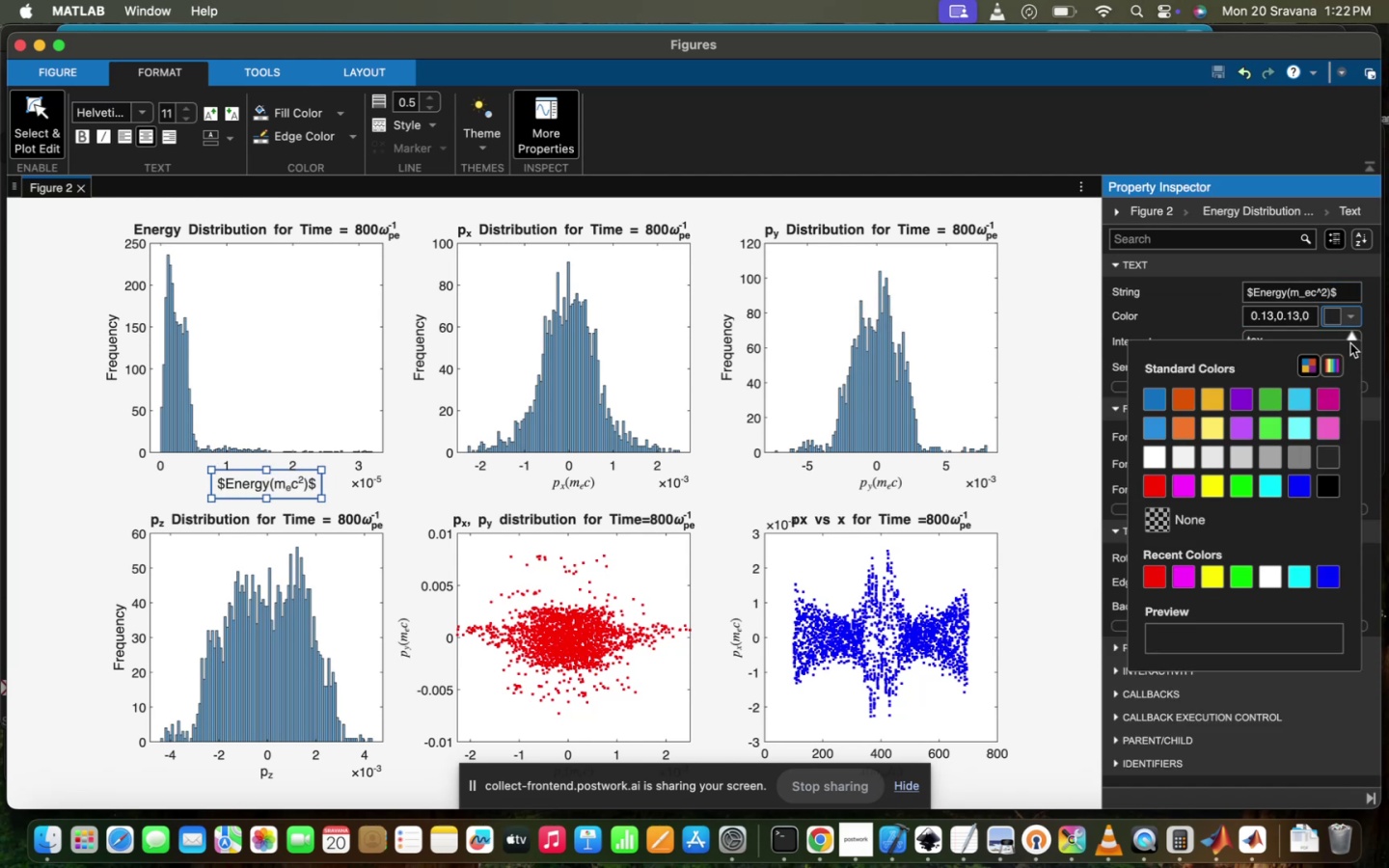 
left_click([1375, 322])
 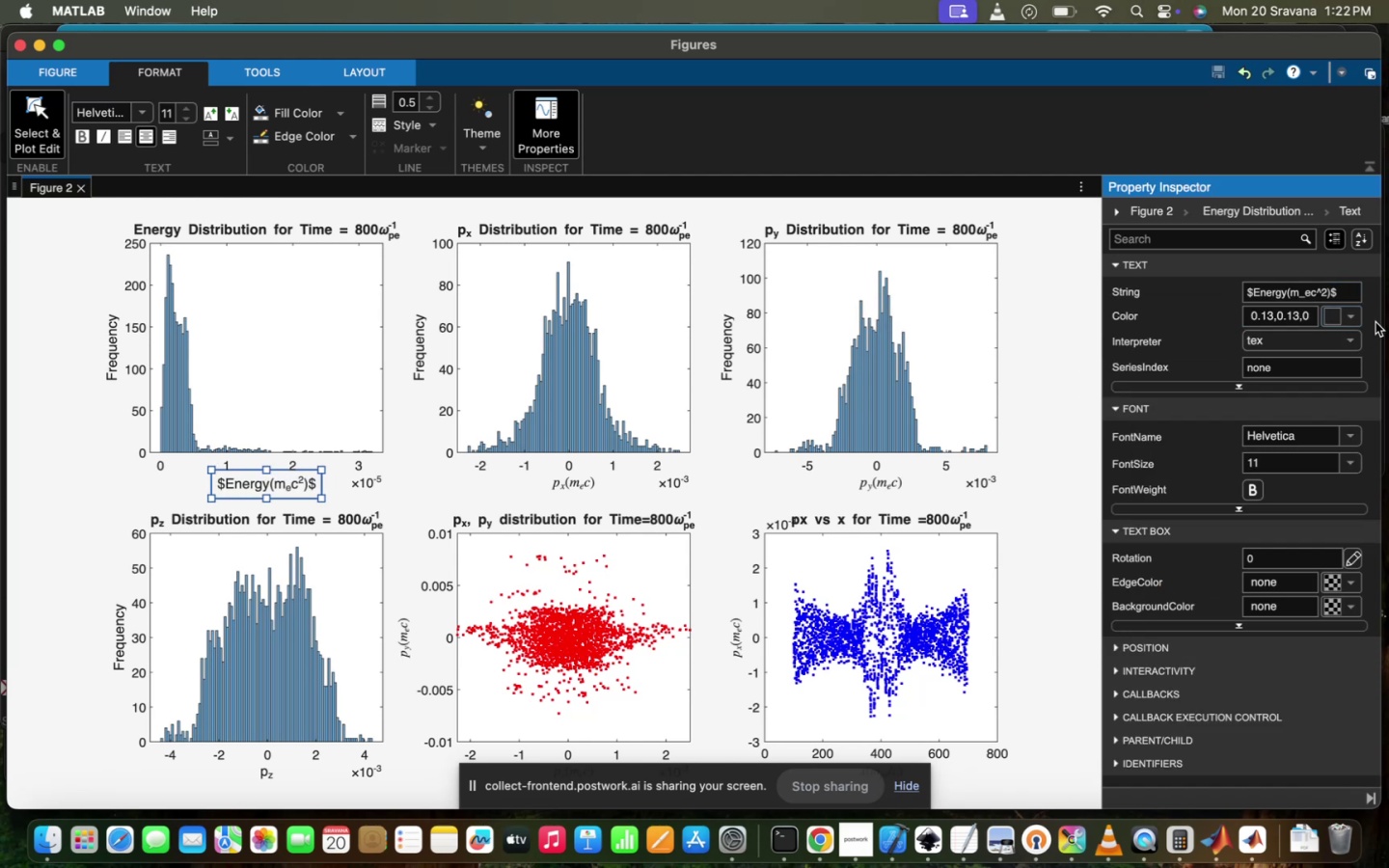 
mouse_move([1339, 349])
 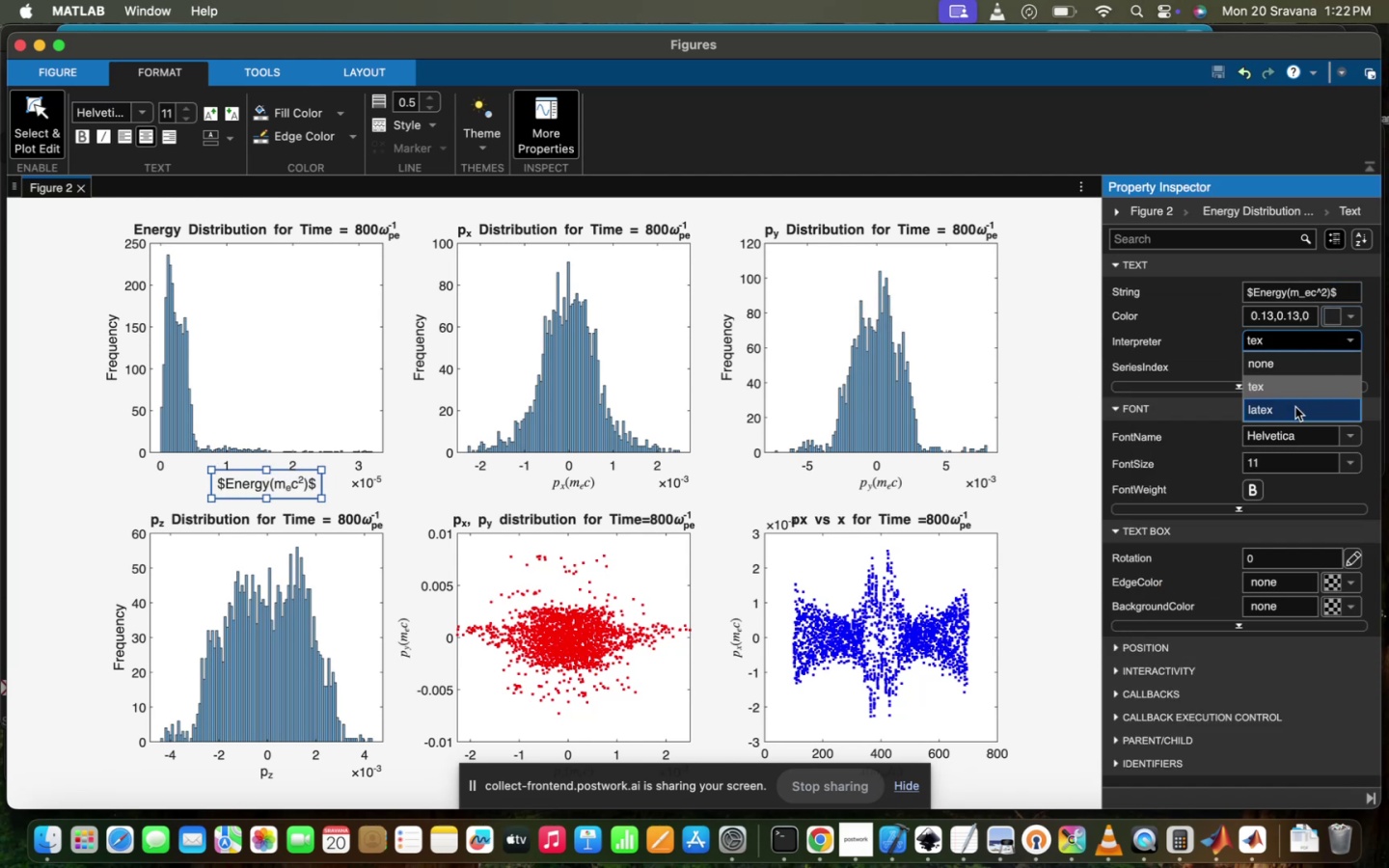 
left_click([1295, 407])
 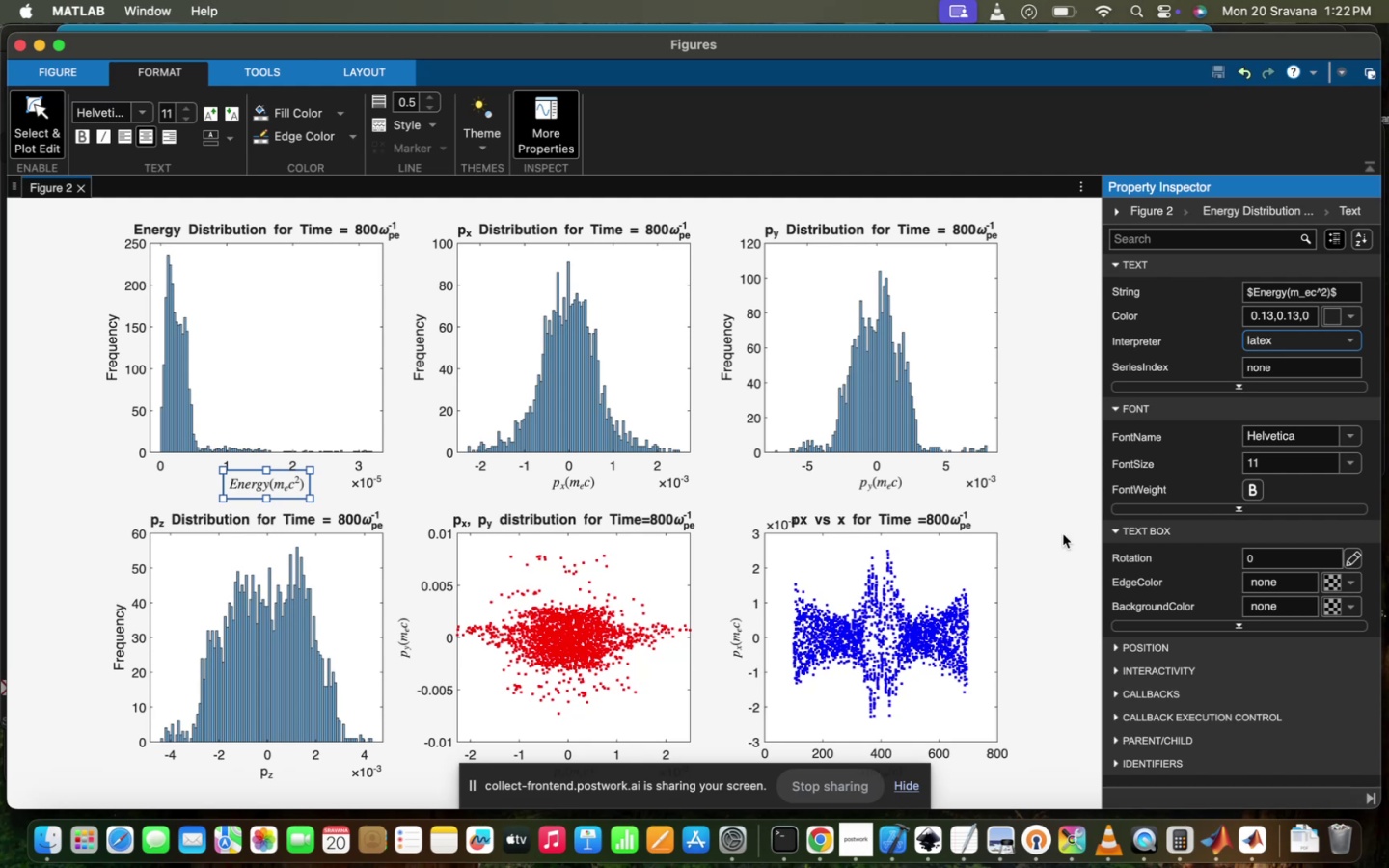 
left_click([1063, 534])
 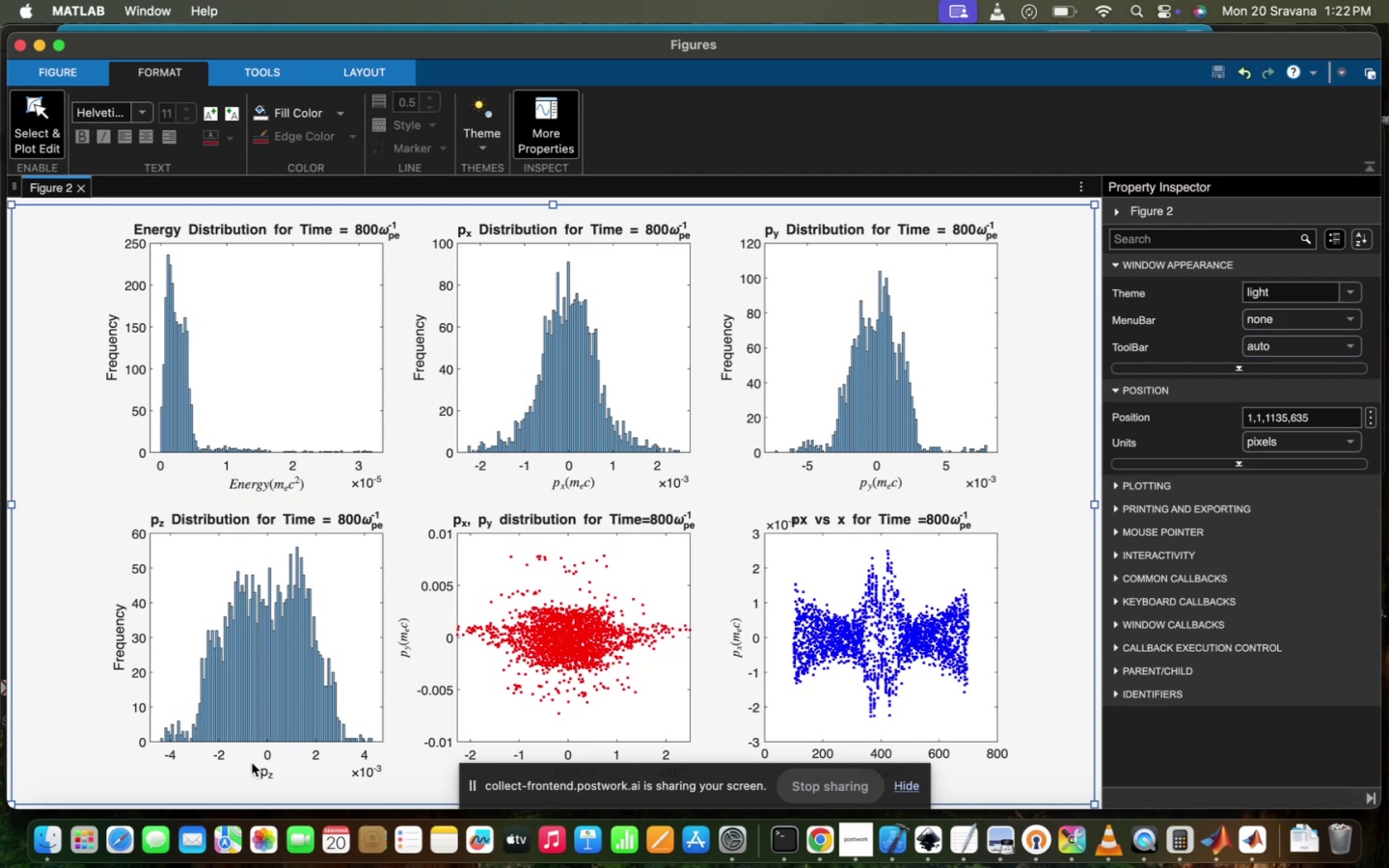 
left_click([274, 776])
 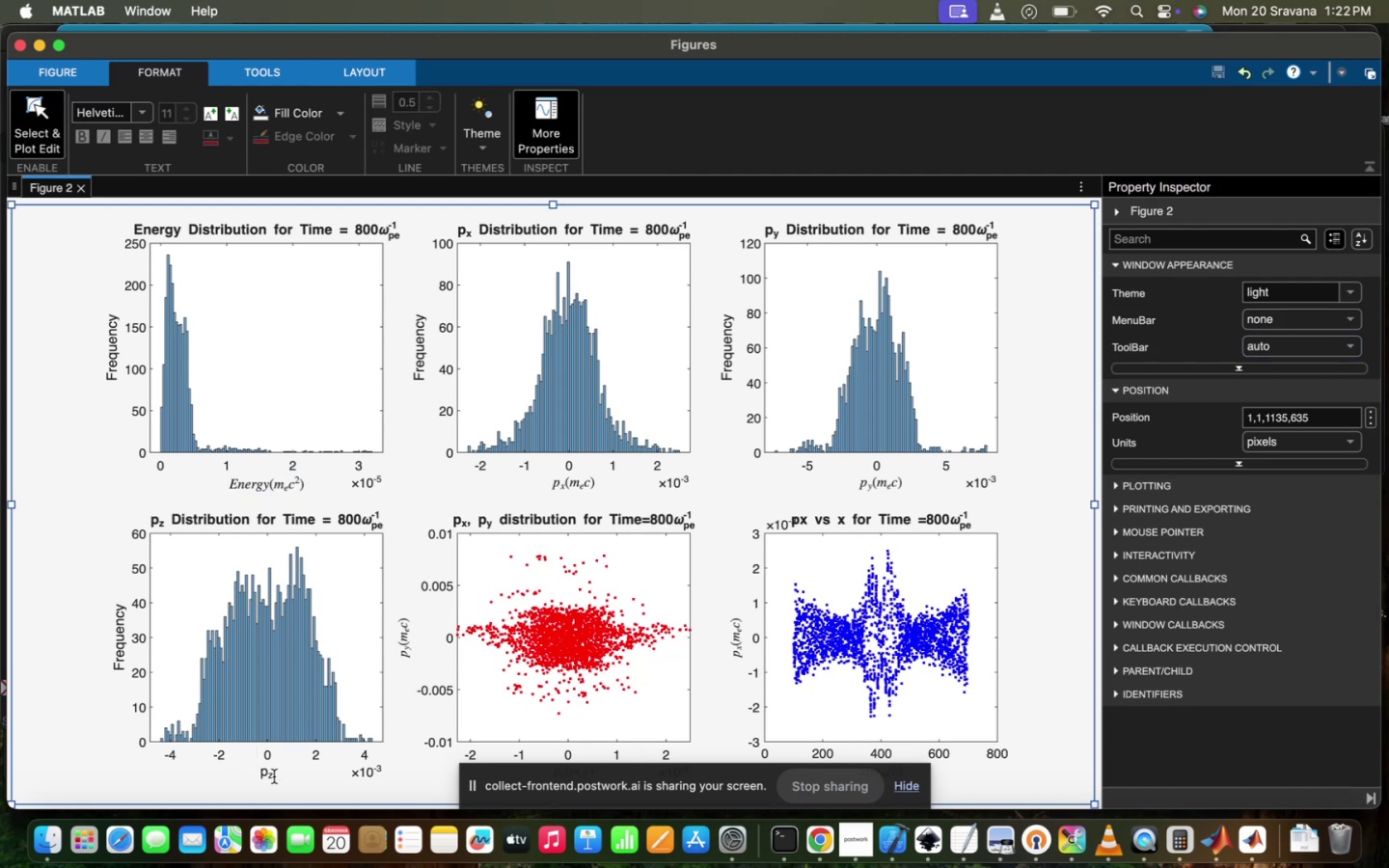 
double_click([274, 776])
 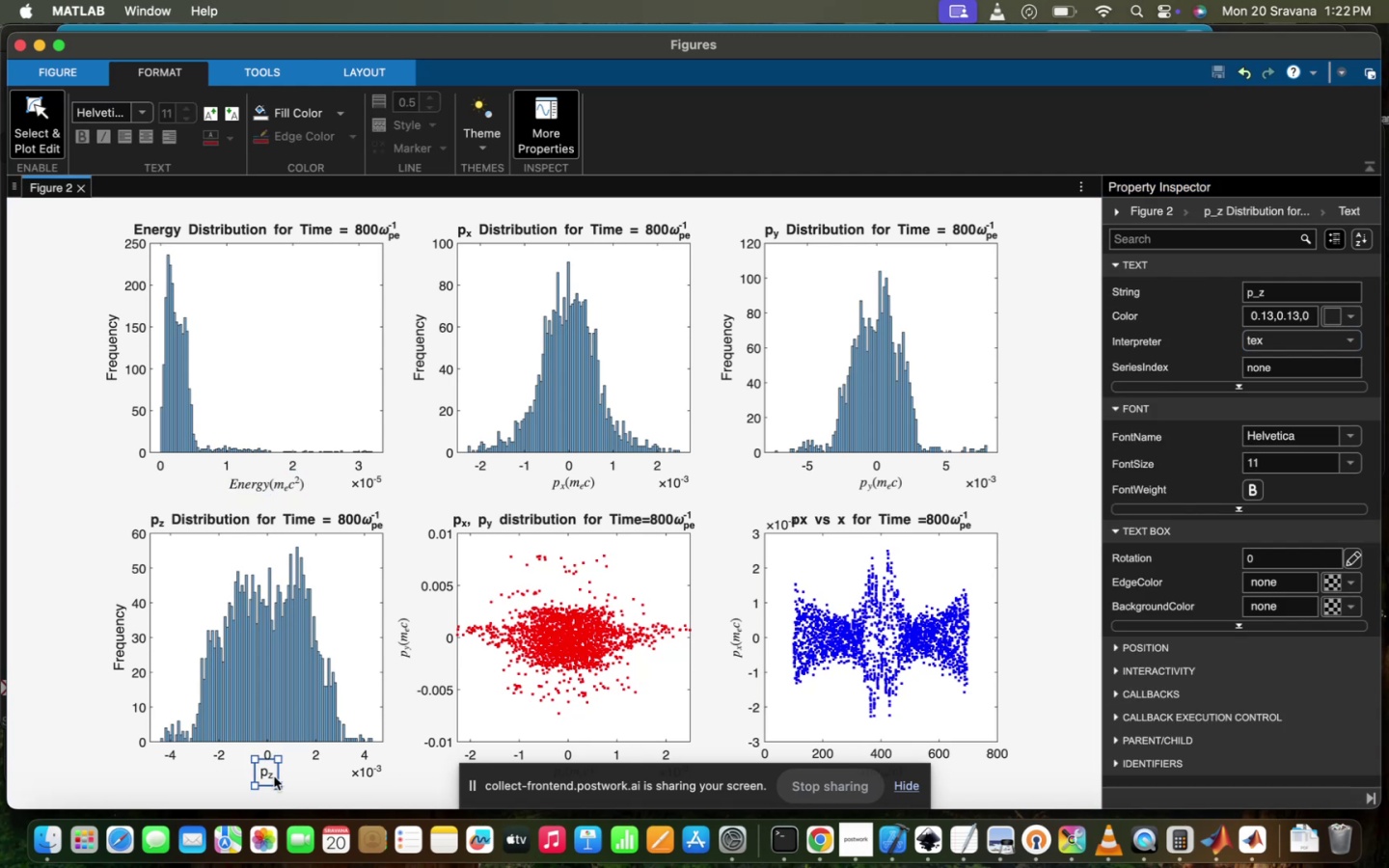 
triple_click([274, 776])
 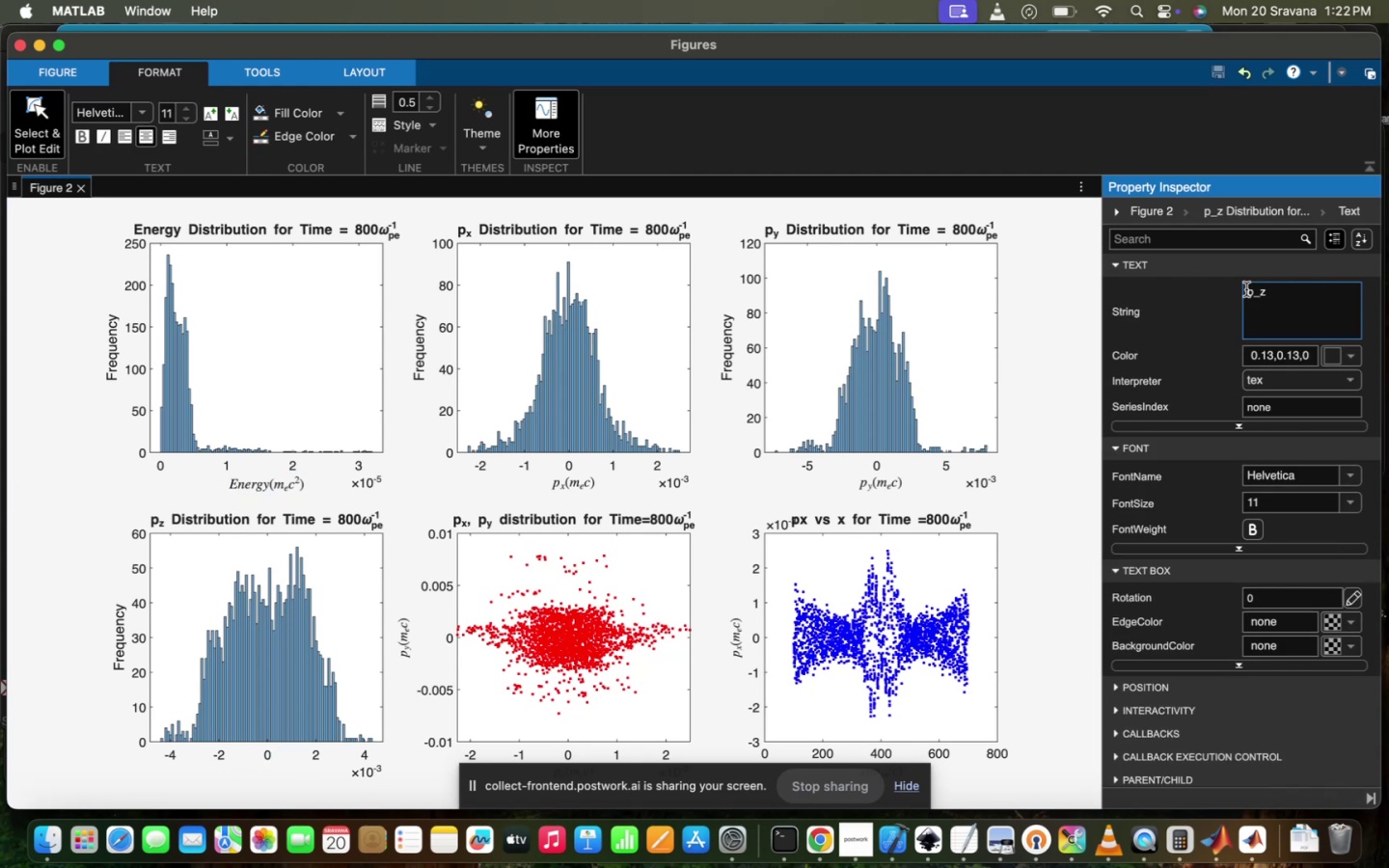 
left_click([1246, 292])
 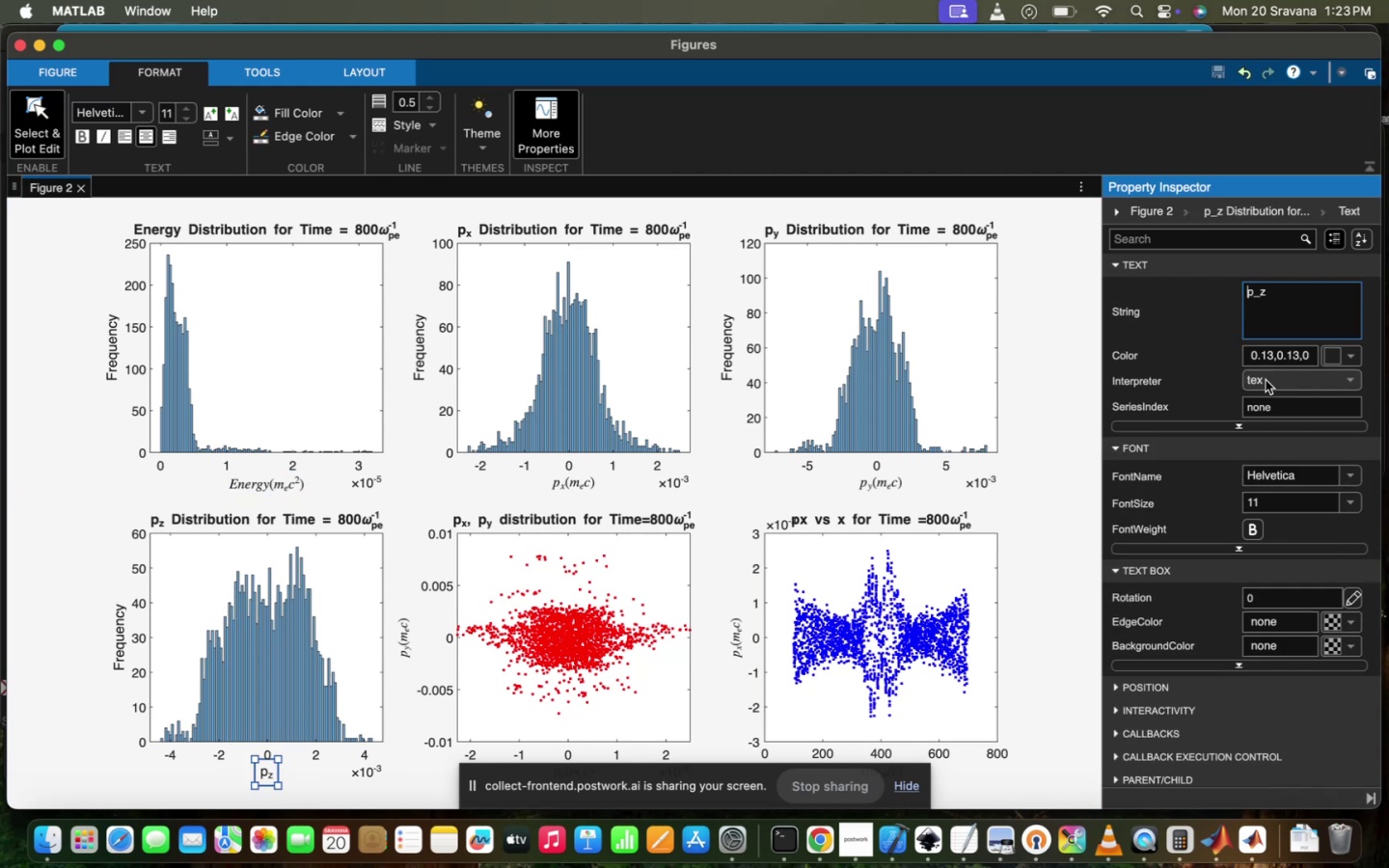 
key(Shift+4)
 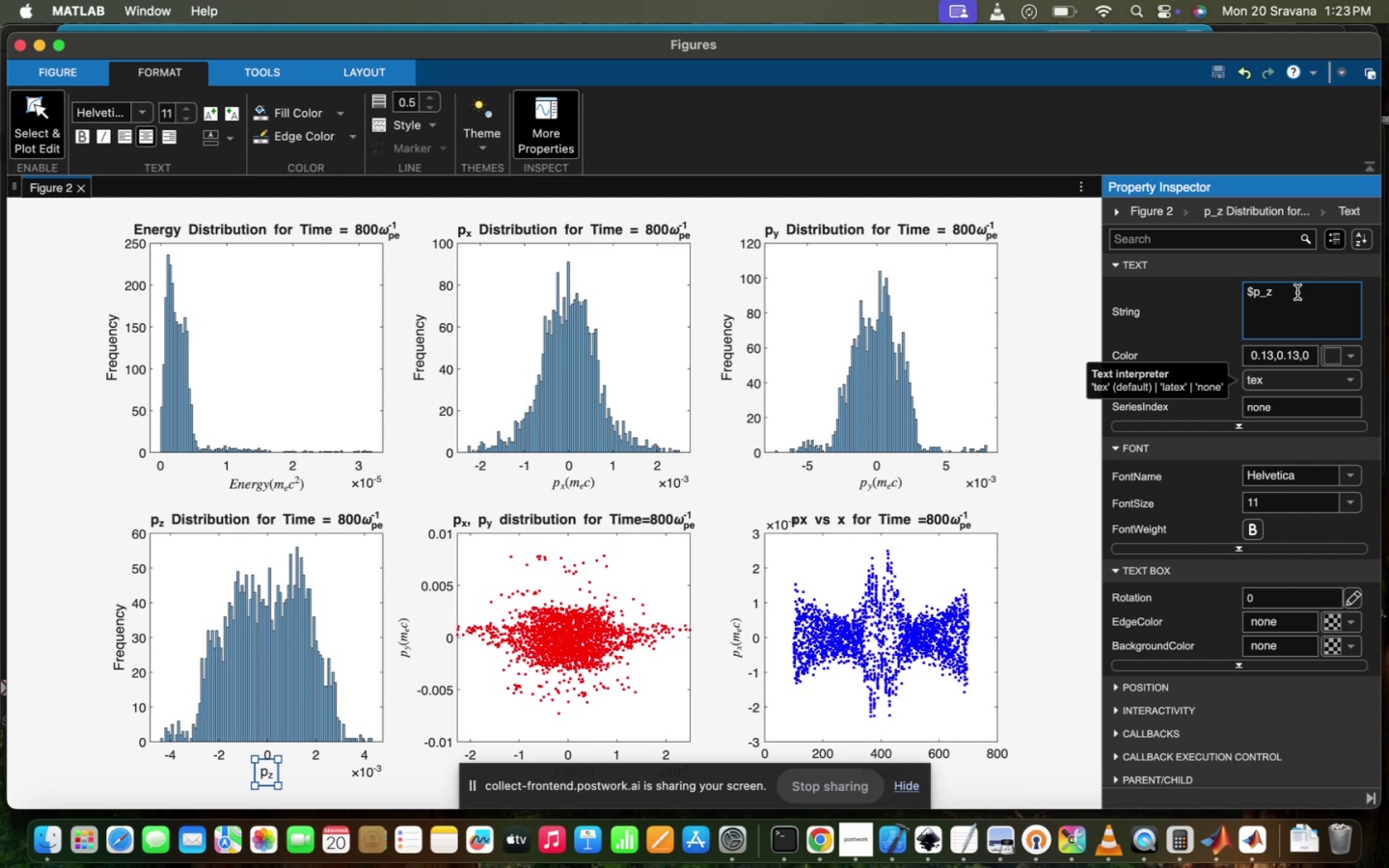 
left_click([1296, 293])
 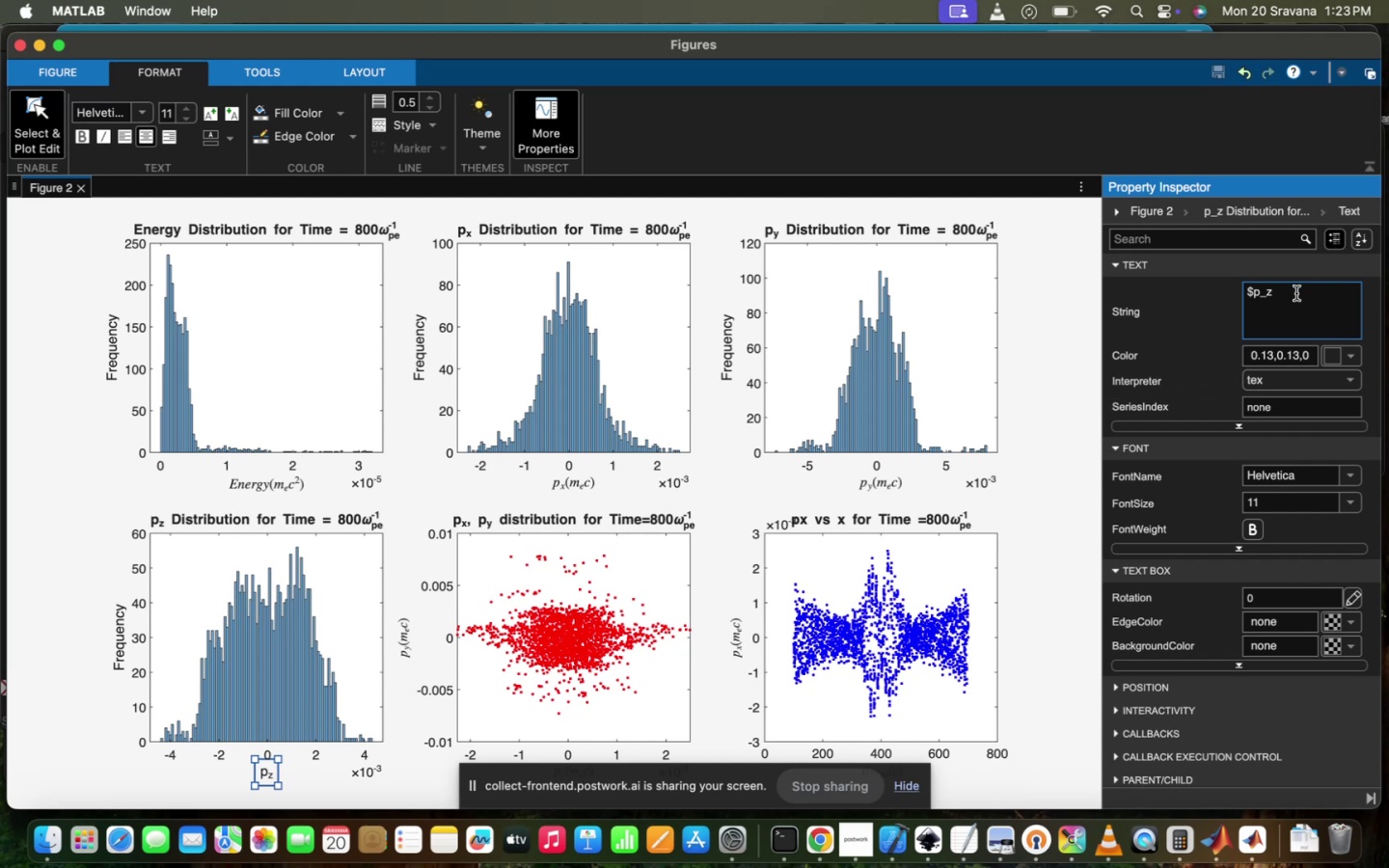 
type((m_ec)$)
 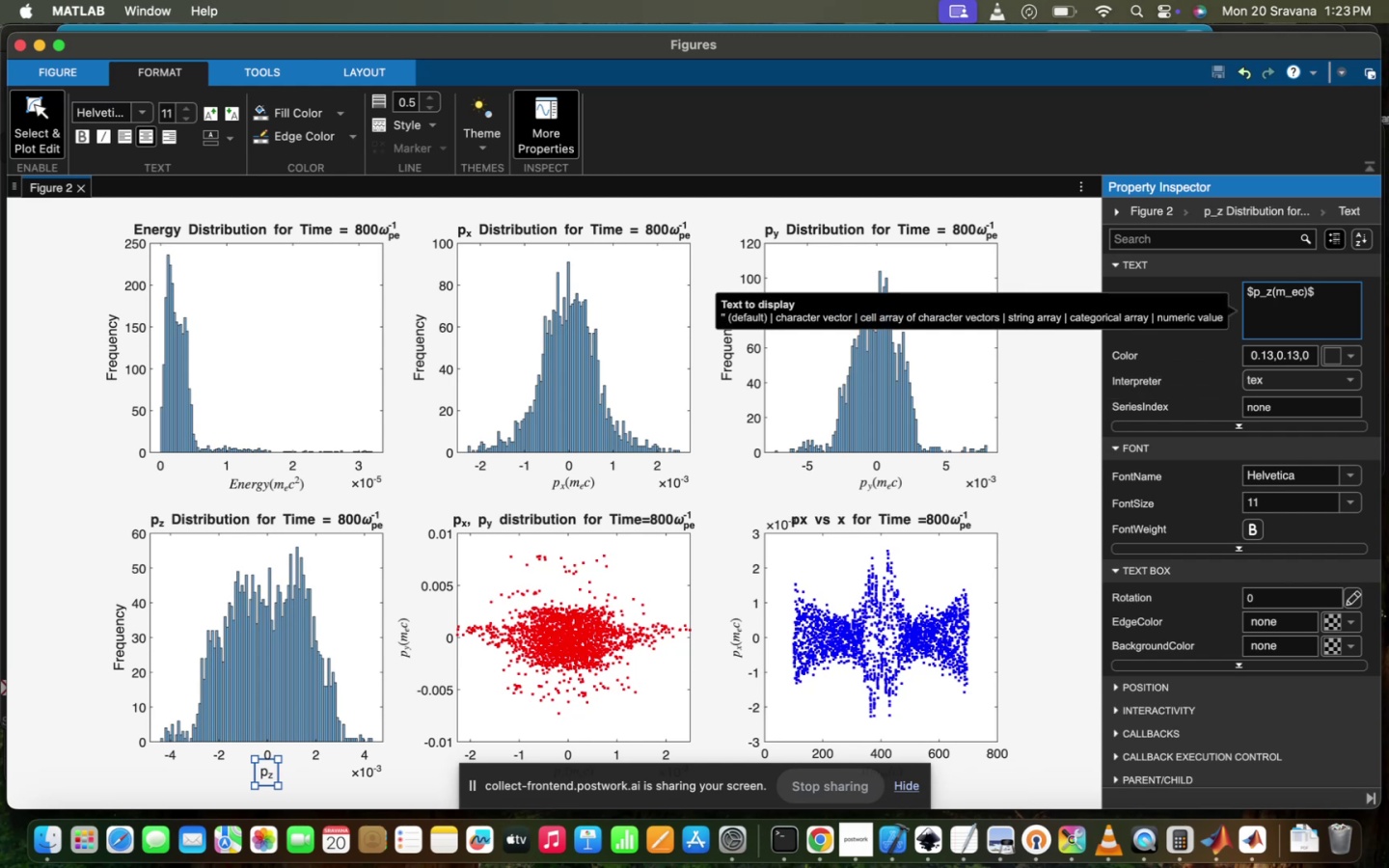 
left_click([1293, 413])
 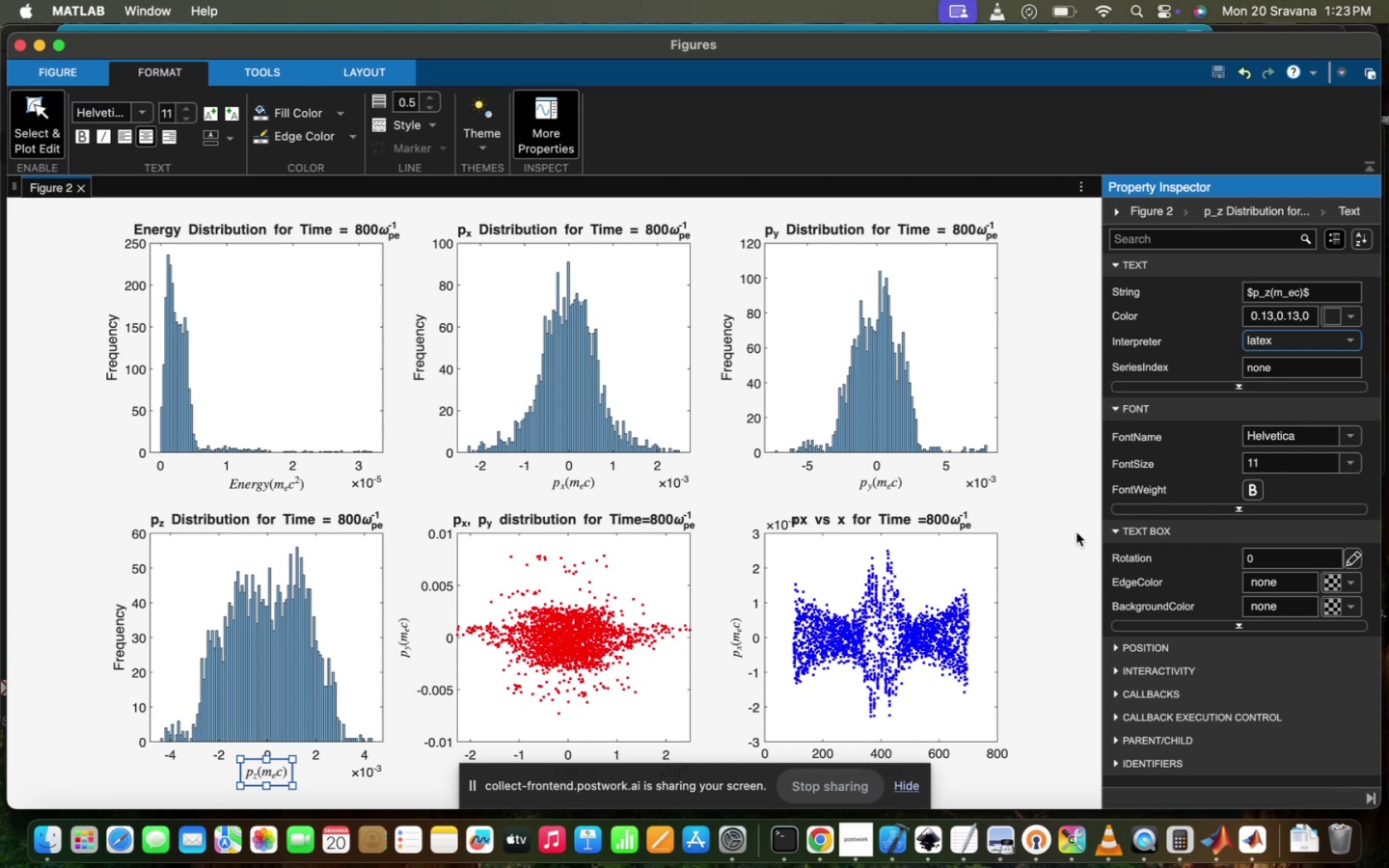 
mouse_move([1053, 544])
 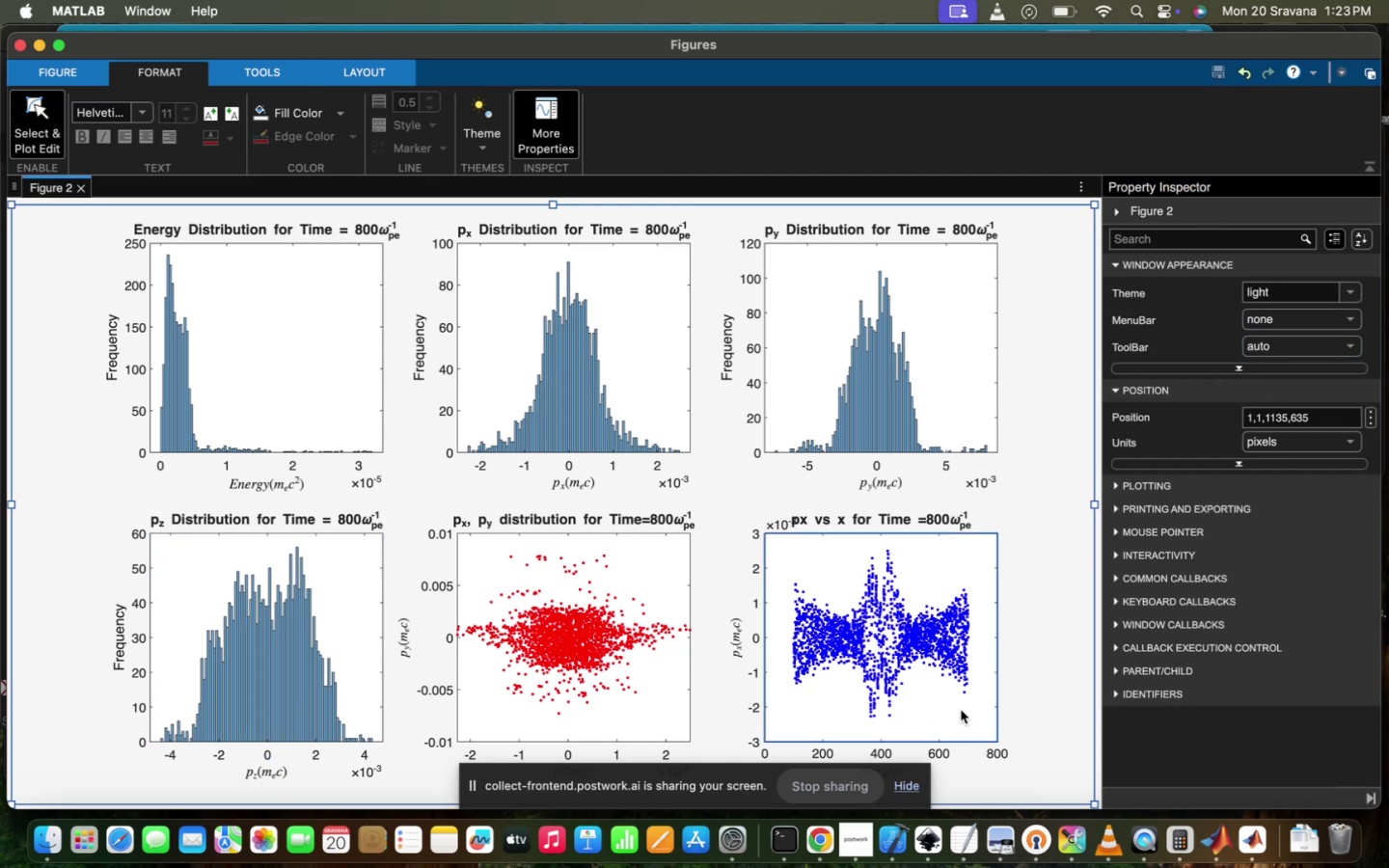 
left_click_drag(start_coordinate=[661, 48], to_coordinate=[718, 0])
 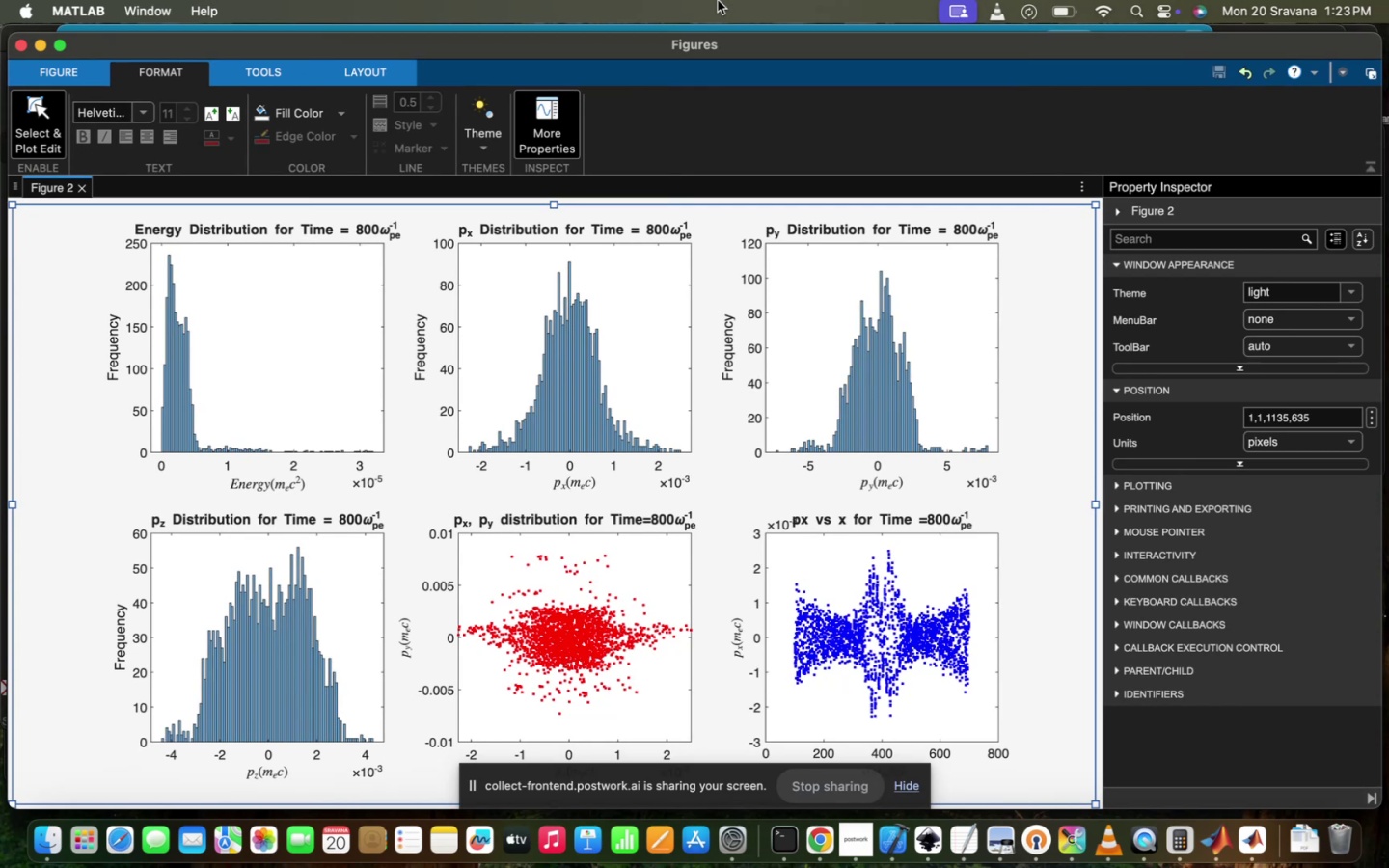 
wait(12.42)
 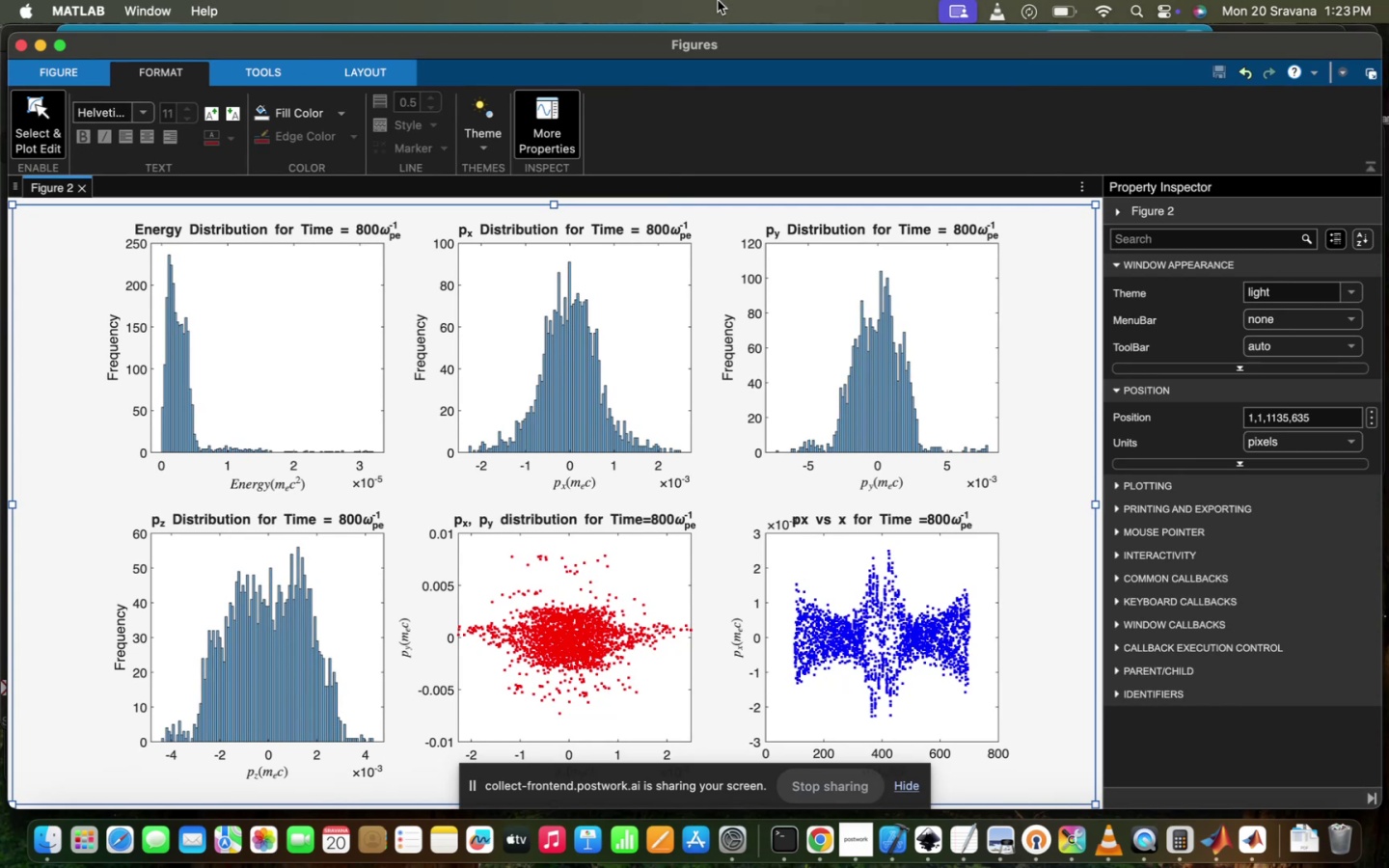 
left_click([905, 529])
 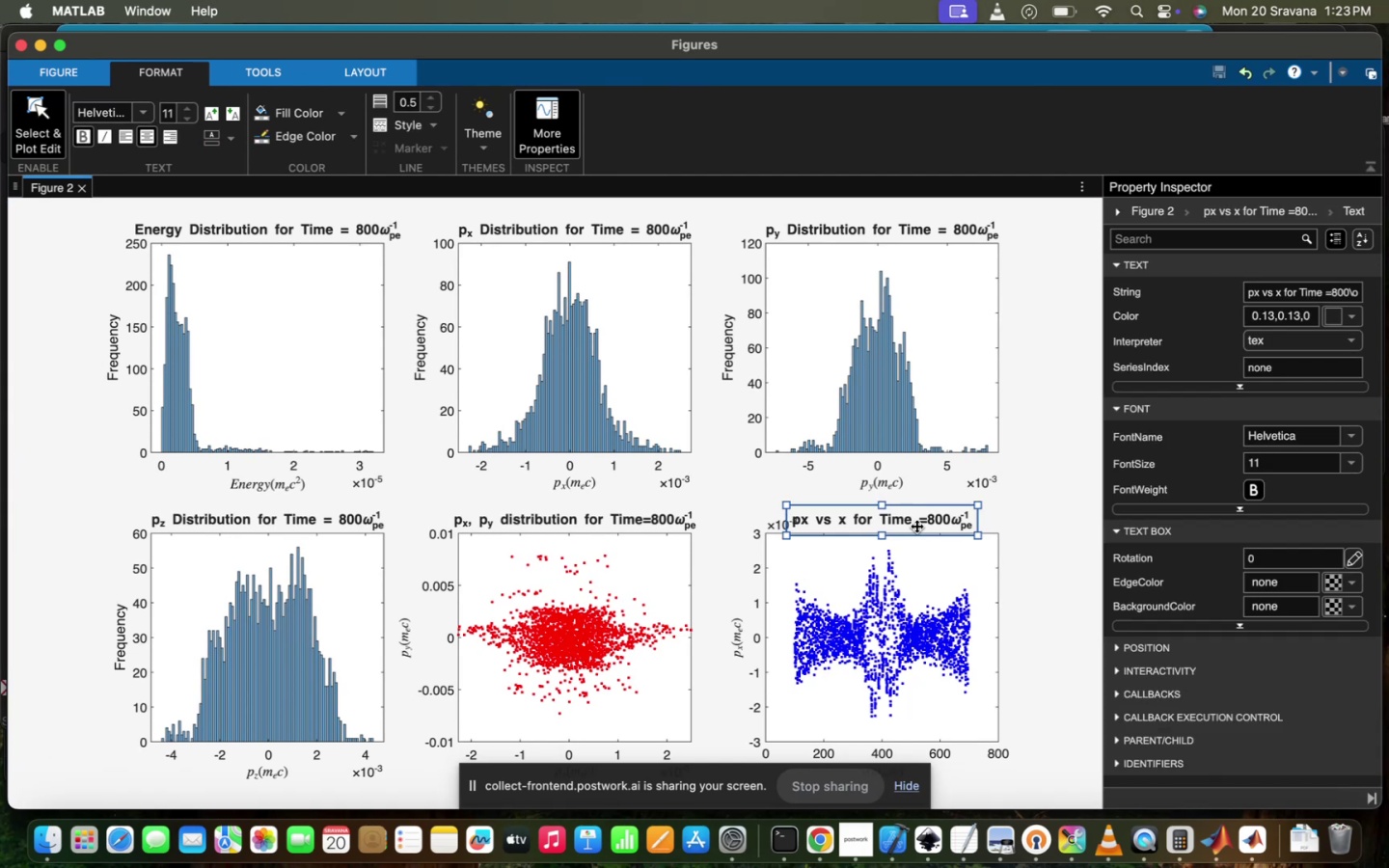 
left_click([916, 526])
 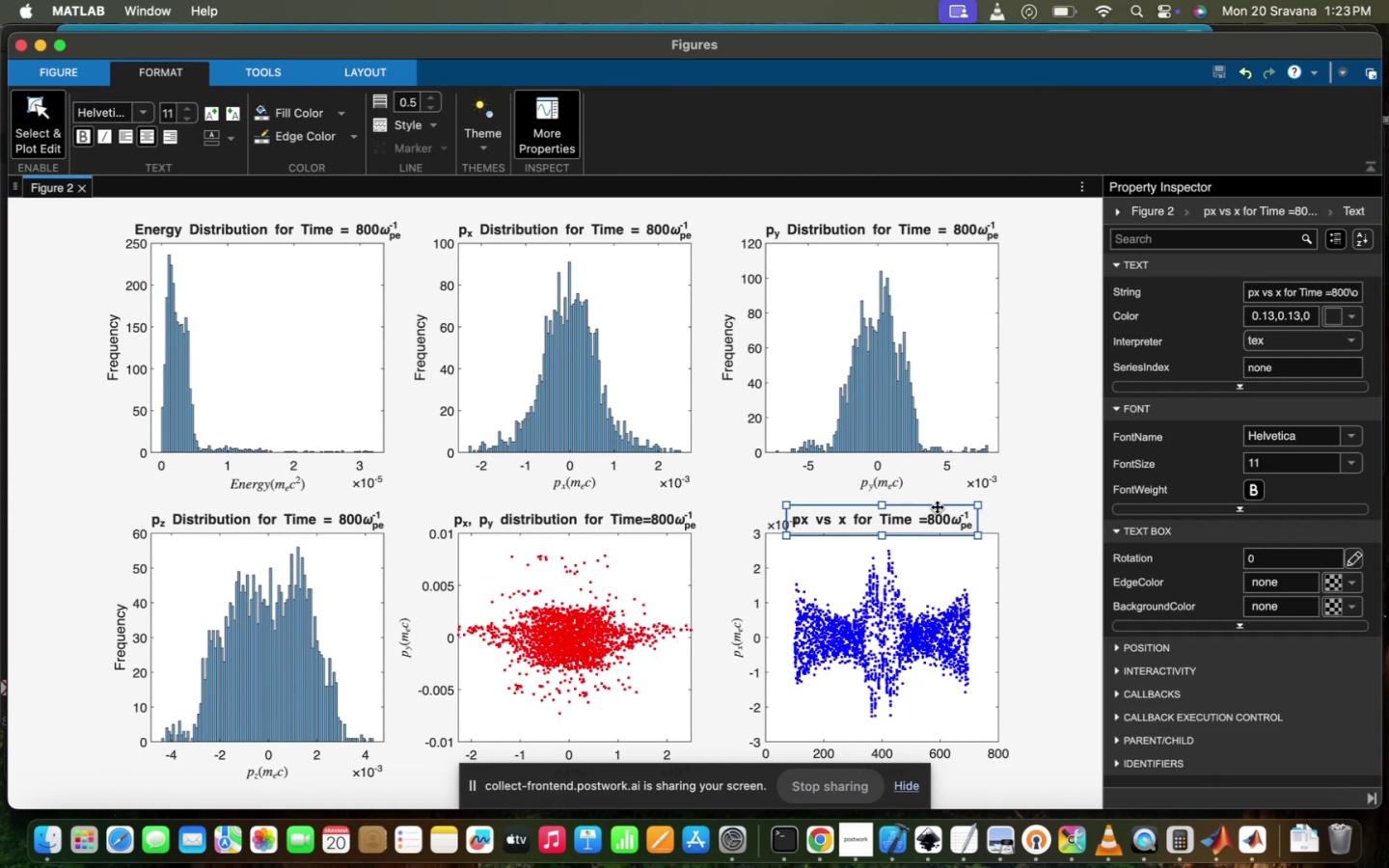 
left_click_drag(start_coordinate=[937, 506], to_coordinate=[947, 506])
 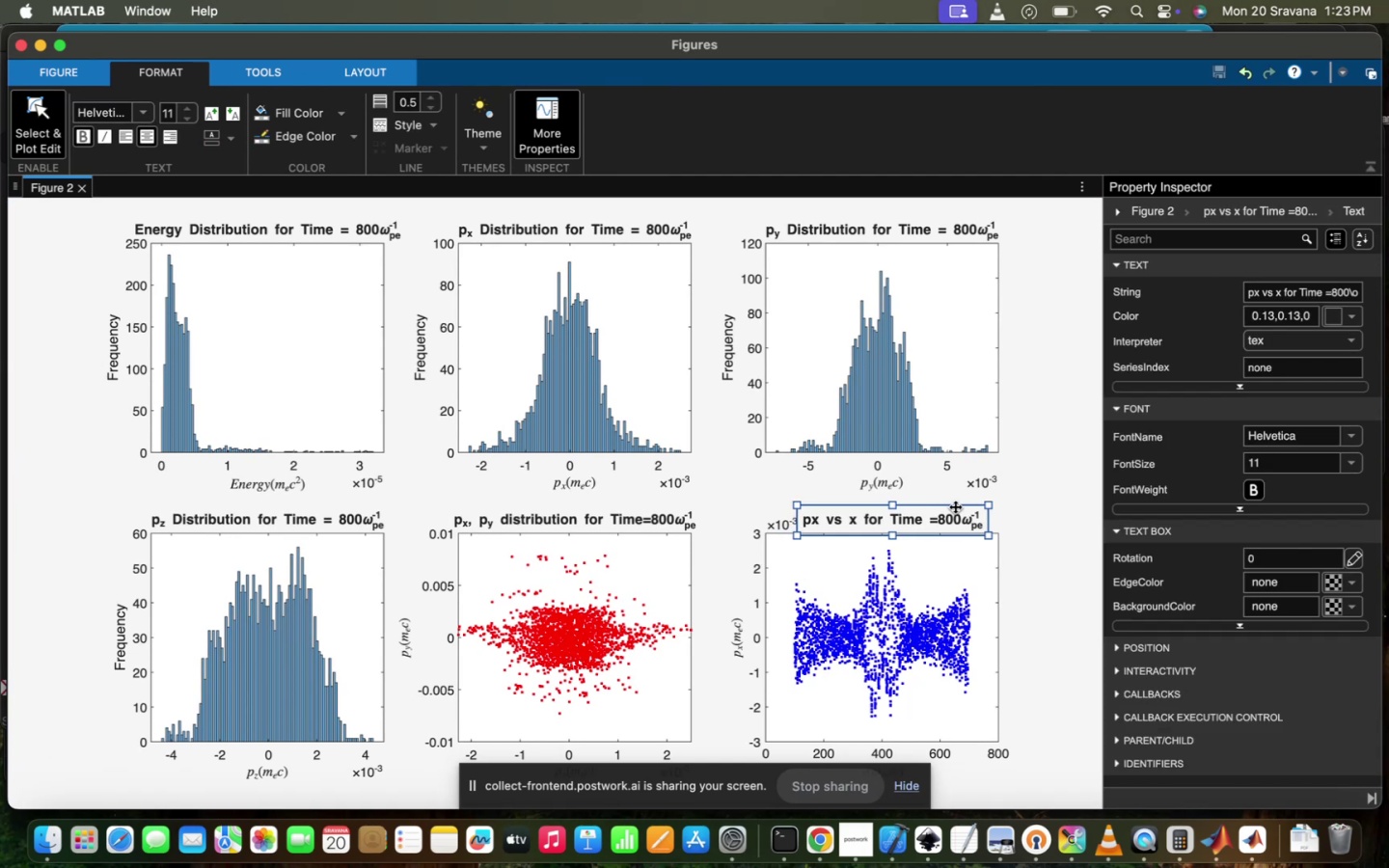 
mouse_move([1010, 539])
 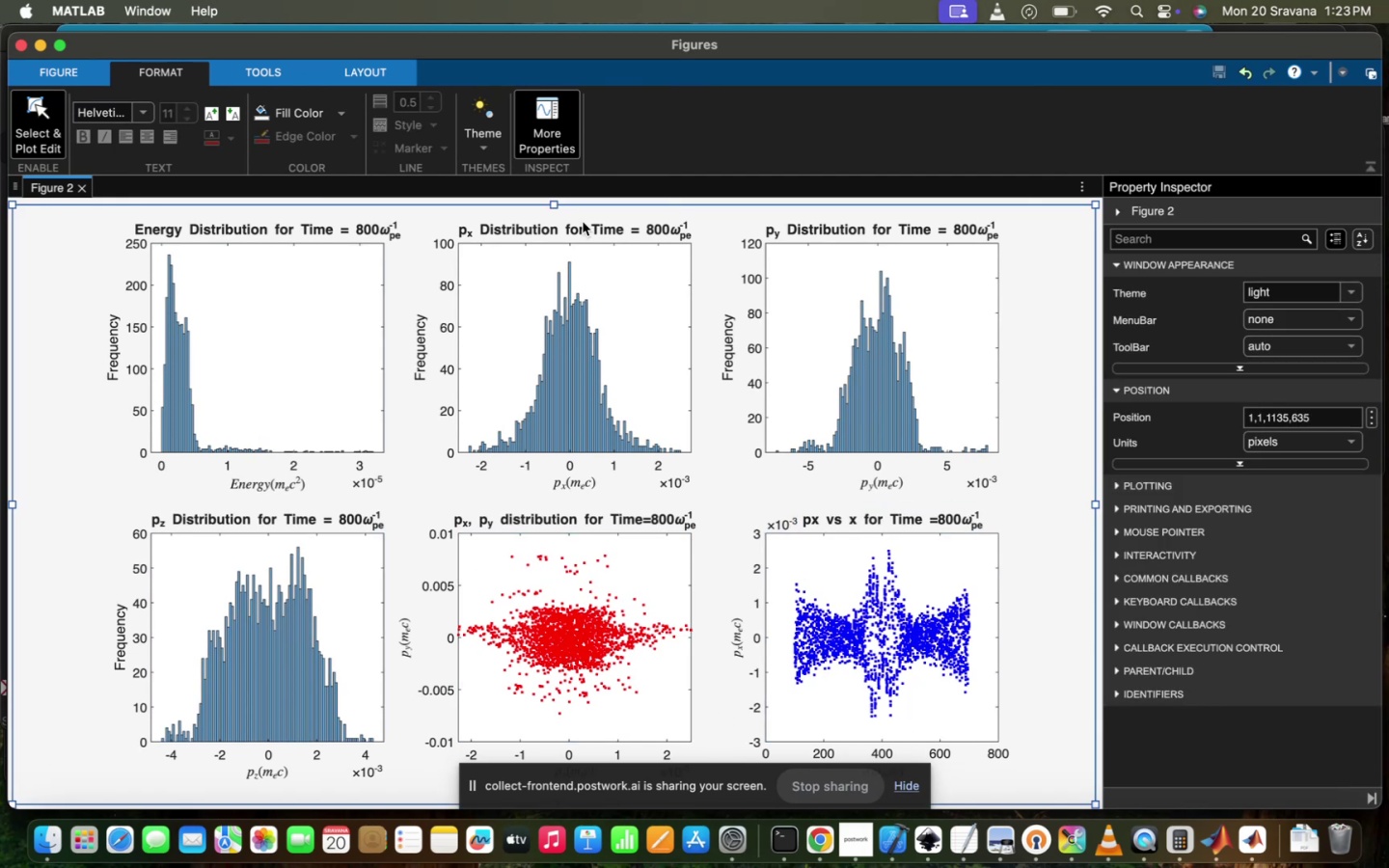 
left_click([40, 106])
 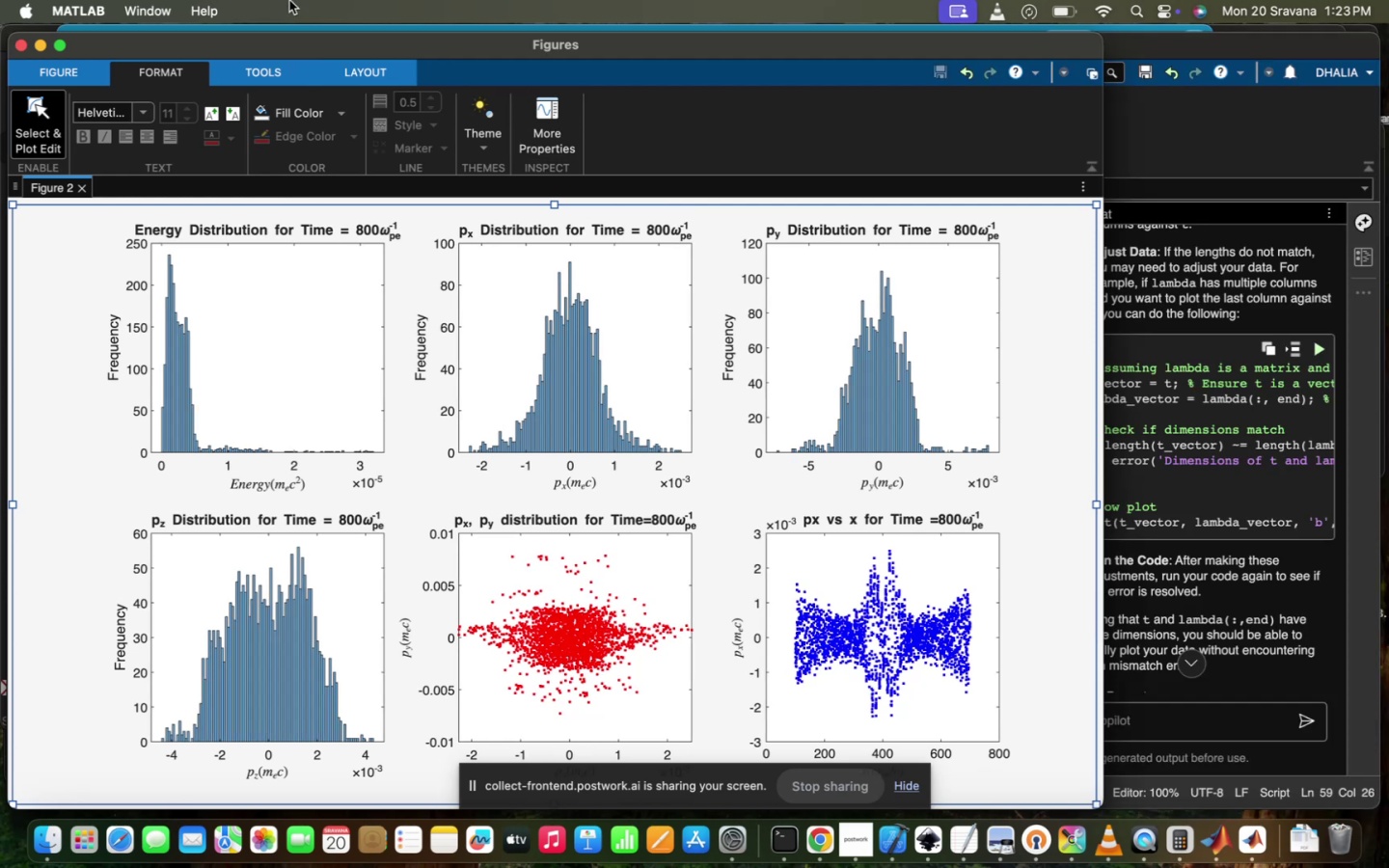 
left_click_drag(start_coordinate=[313, 51], to_coordinate=[419, 21])
 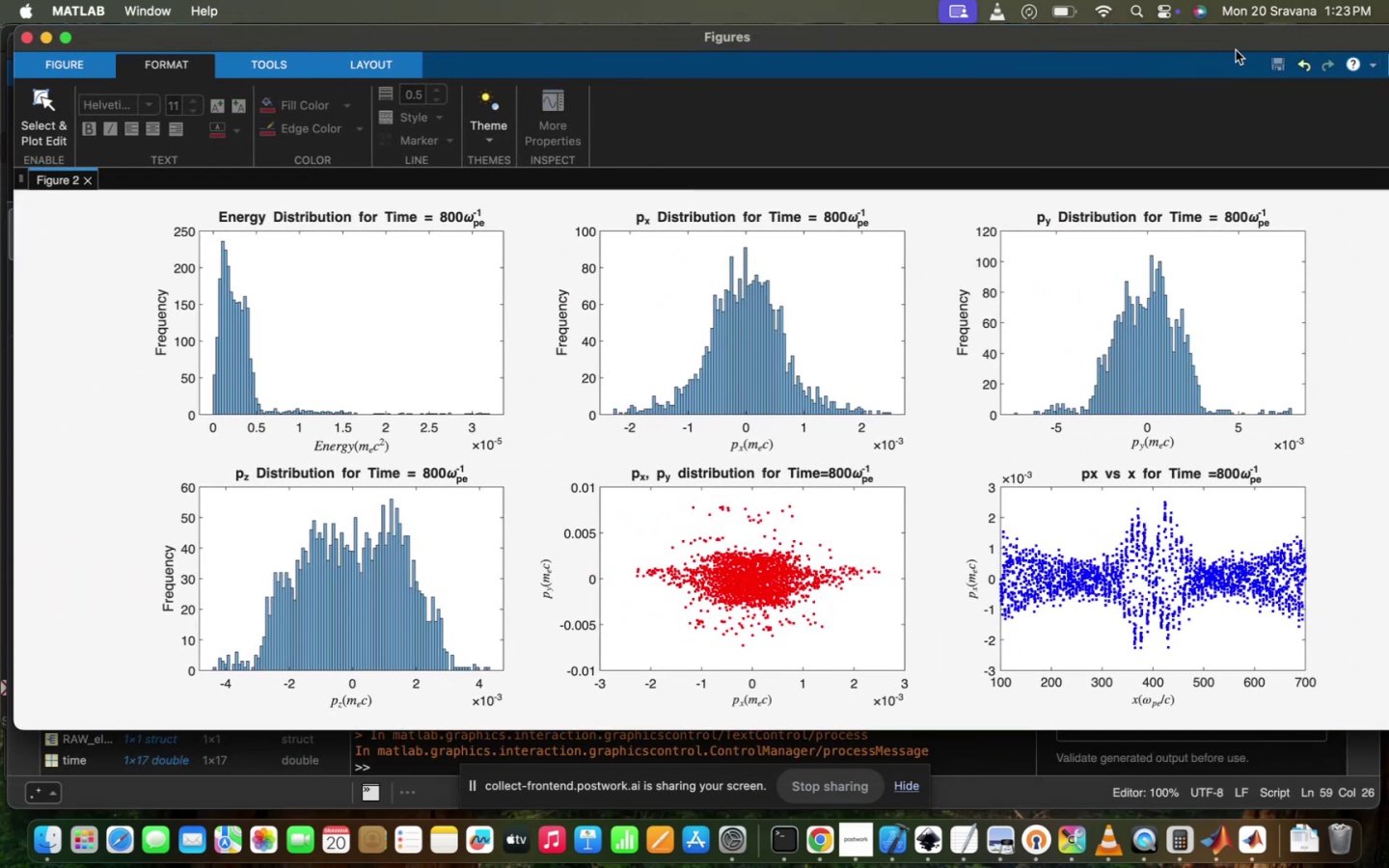 
left_click_drag(start_coordinate=[1233, 34], to_coordinate=[1118, 43])
 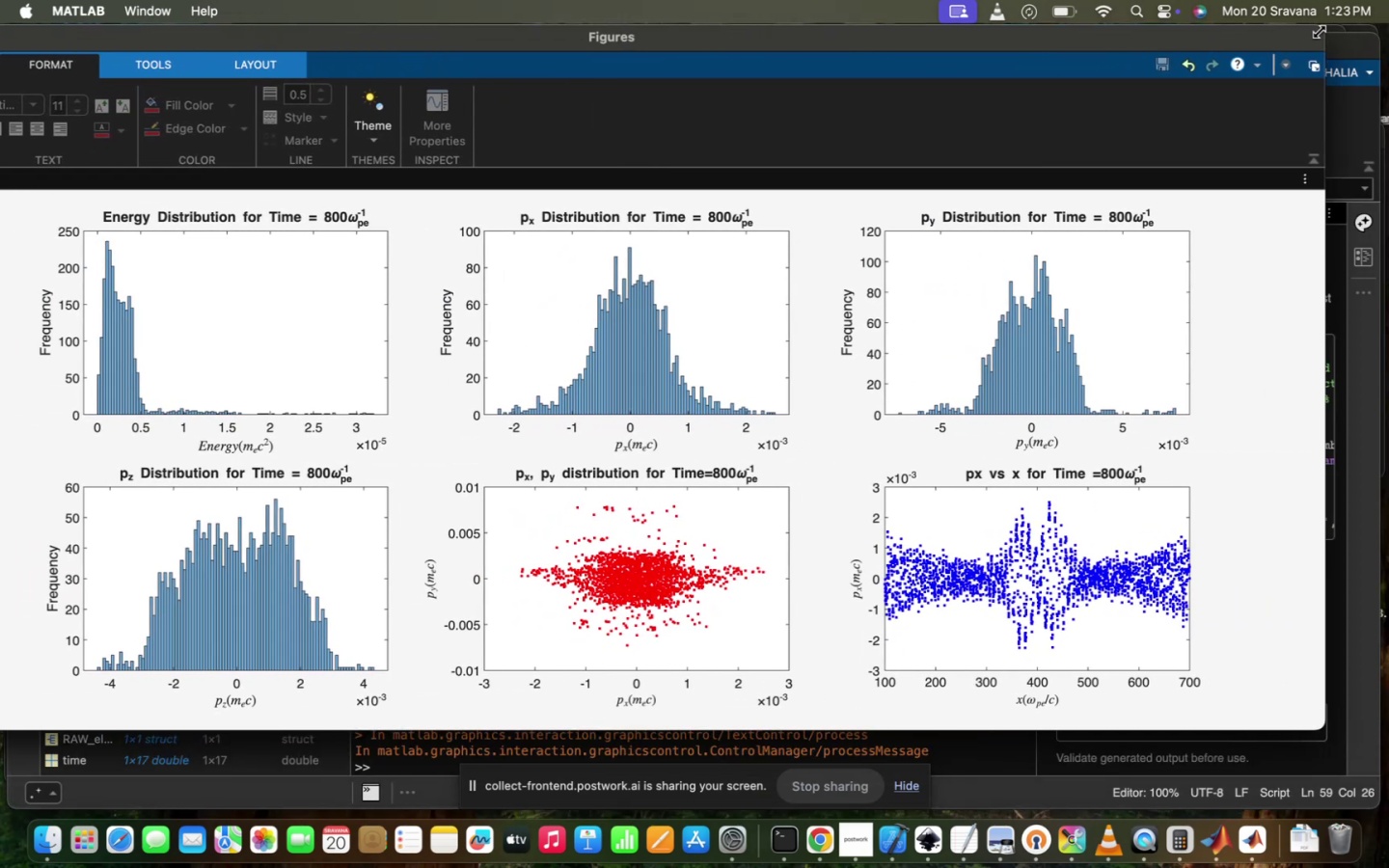 
left_click_drag(start_coordinate=[1320, 31], to_coordinate=[1204, 35])
 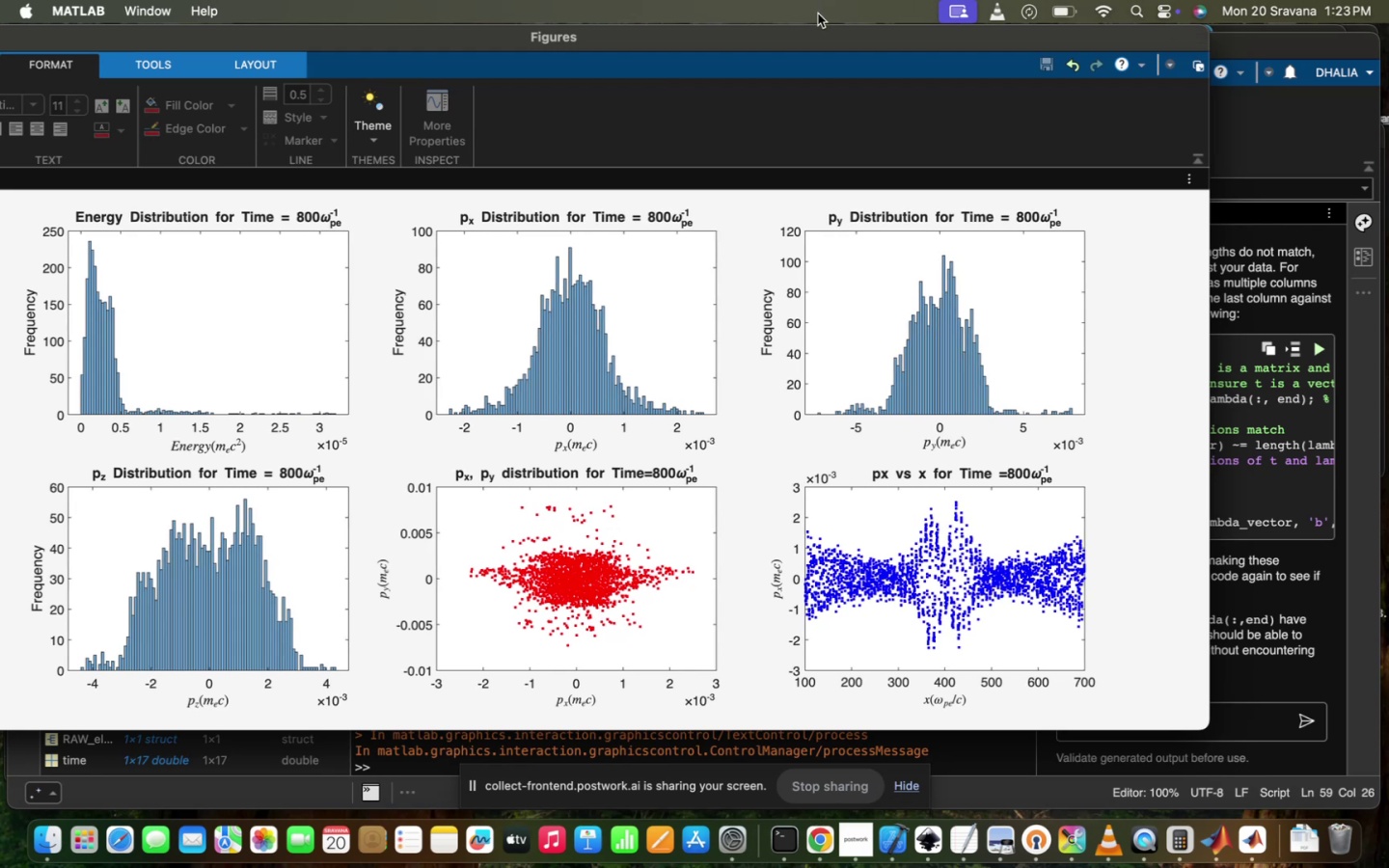 
left_click_drag(start_coordinate=[817, 28], to_coordinate=[922, 16])
 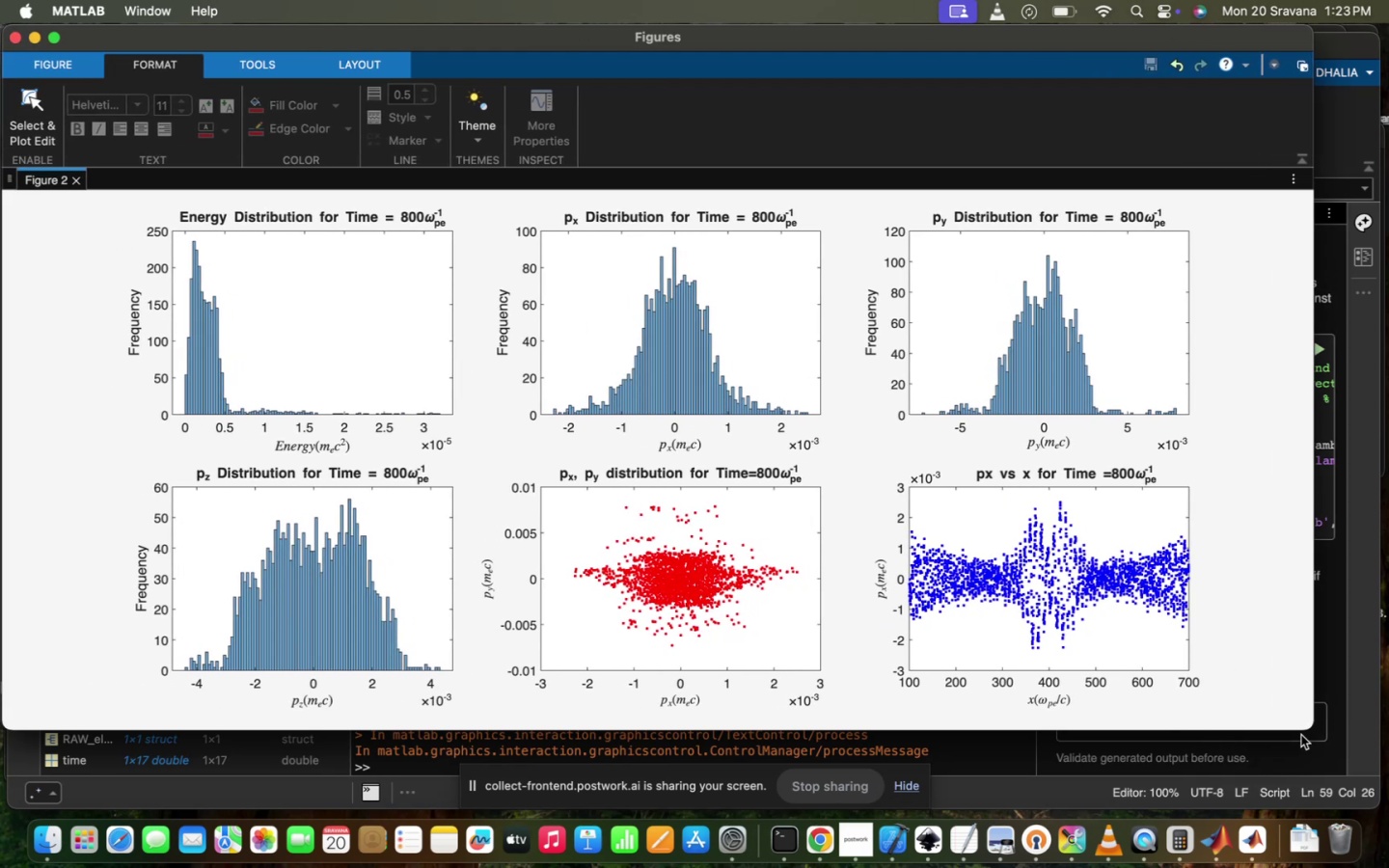 
left_click_drag(start_coordinate=[1310, 725], to_coordinate=[1294, 801])
 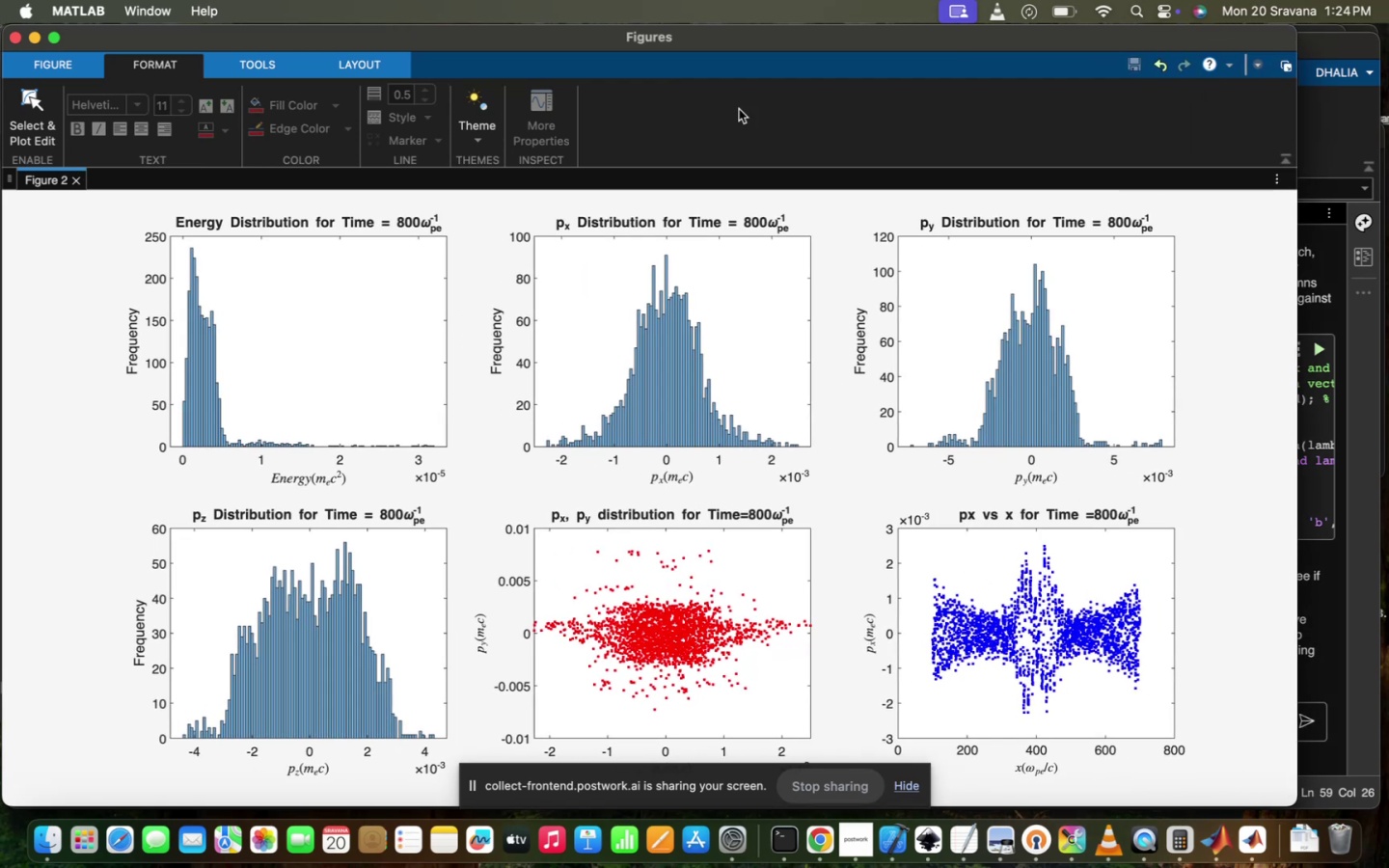 
left_click_drag(start_coordinate=[709, 43], to_coordinate=[756, 31])
 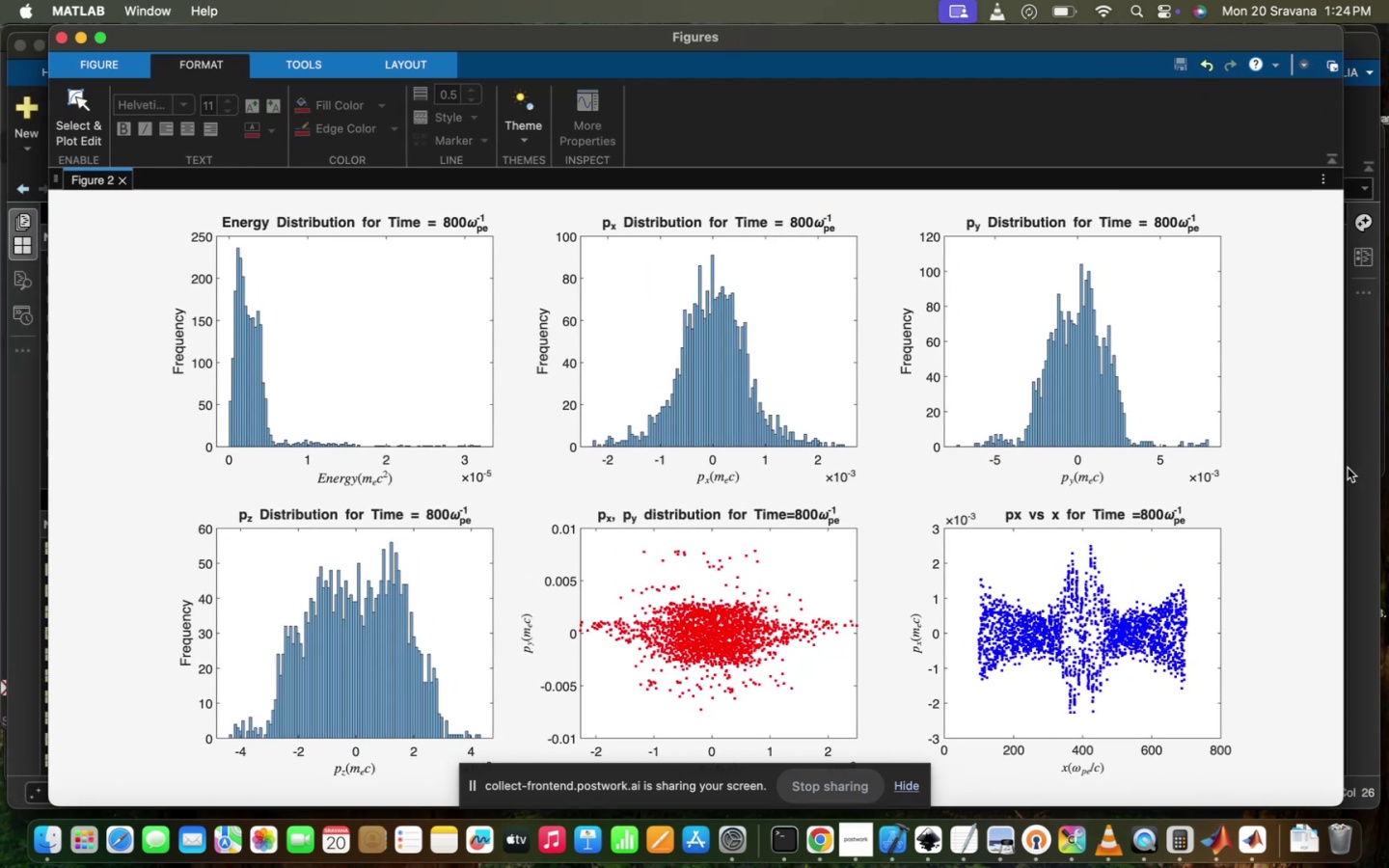 
left_click_drag(start_coordinate=[1345, 470], to_coordinate=[1308, 498])
 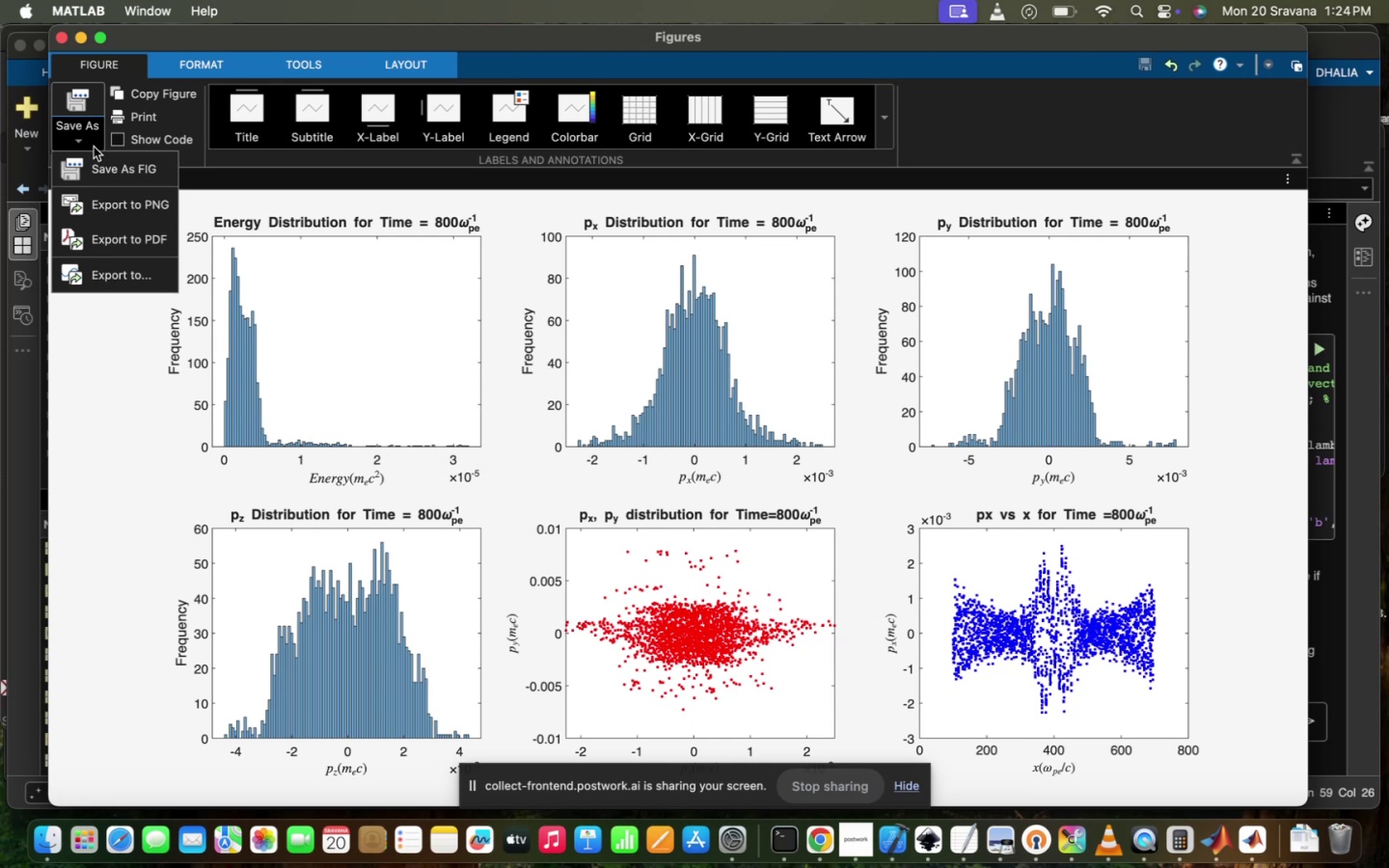 
wait(19.33)
 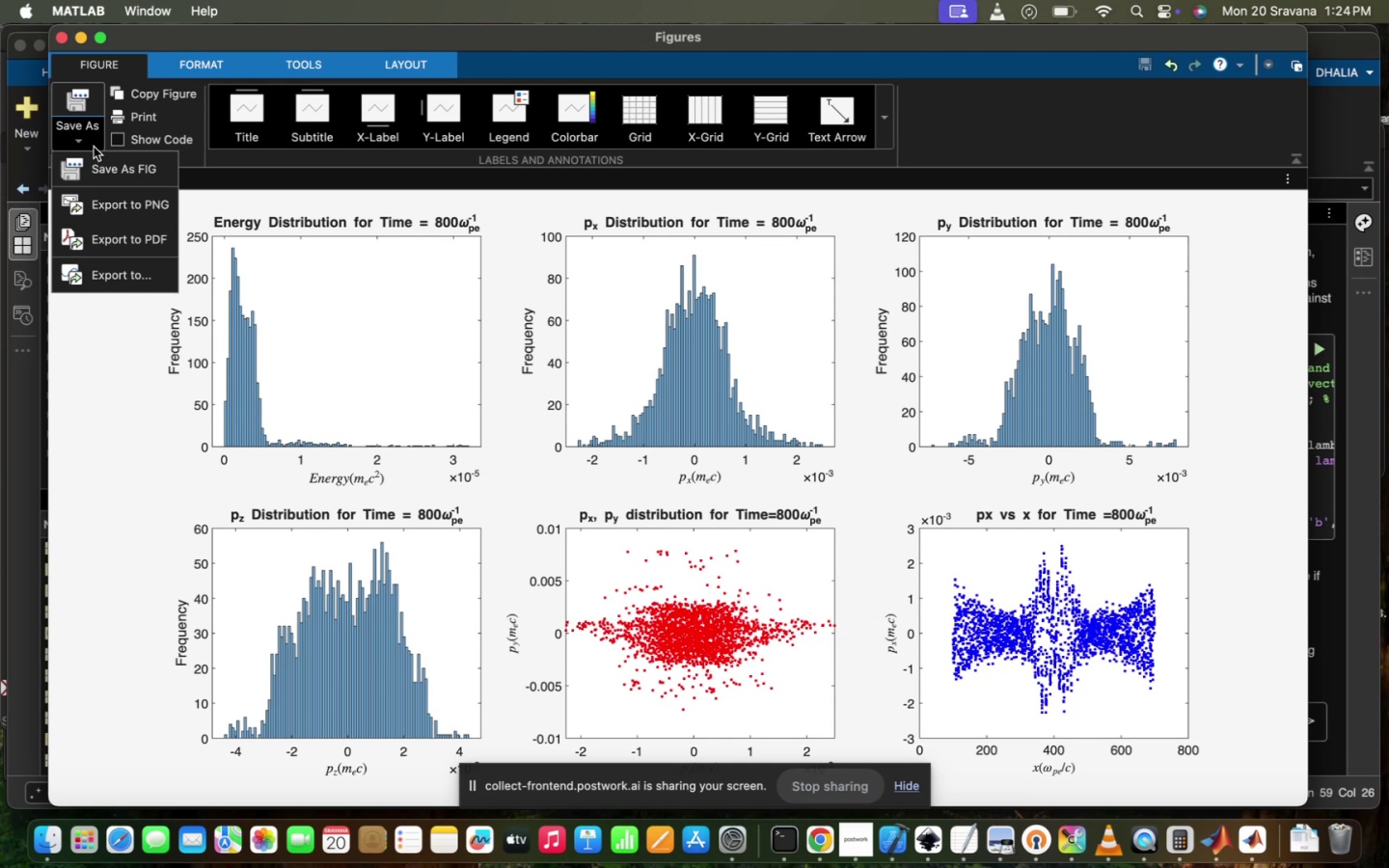 
left_click([102, 235])
 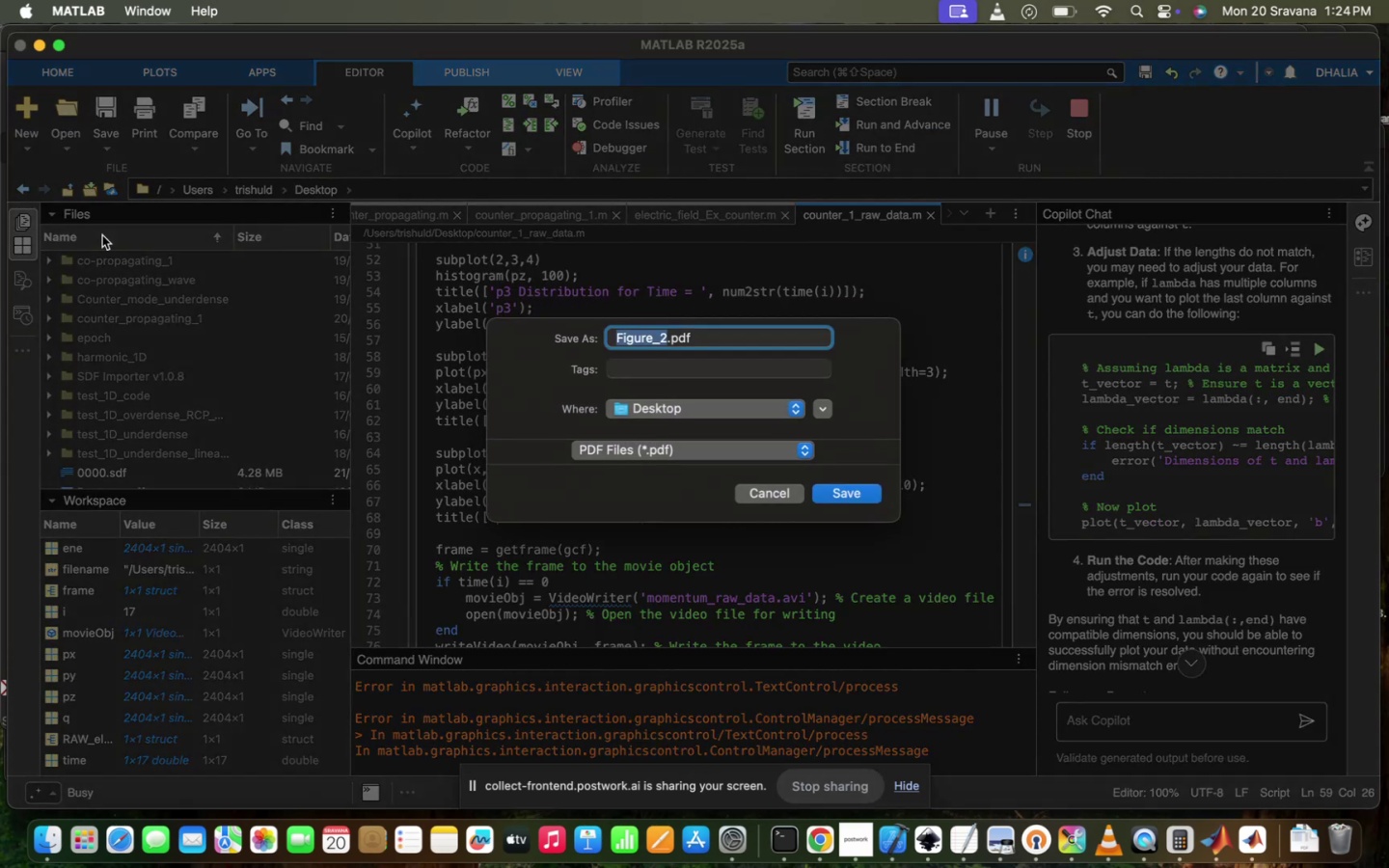 
type(counter_!)
key(Backspace)
type(1_raw_data)
 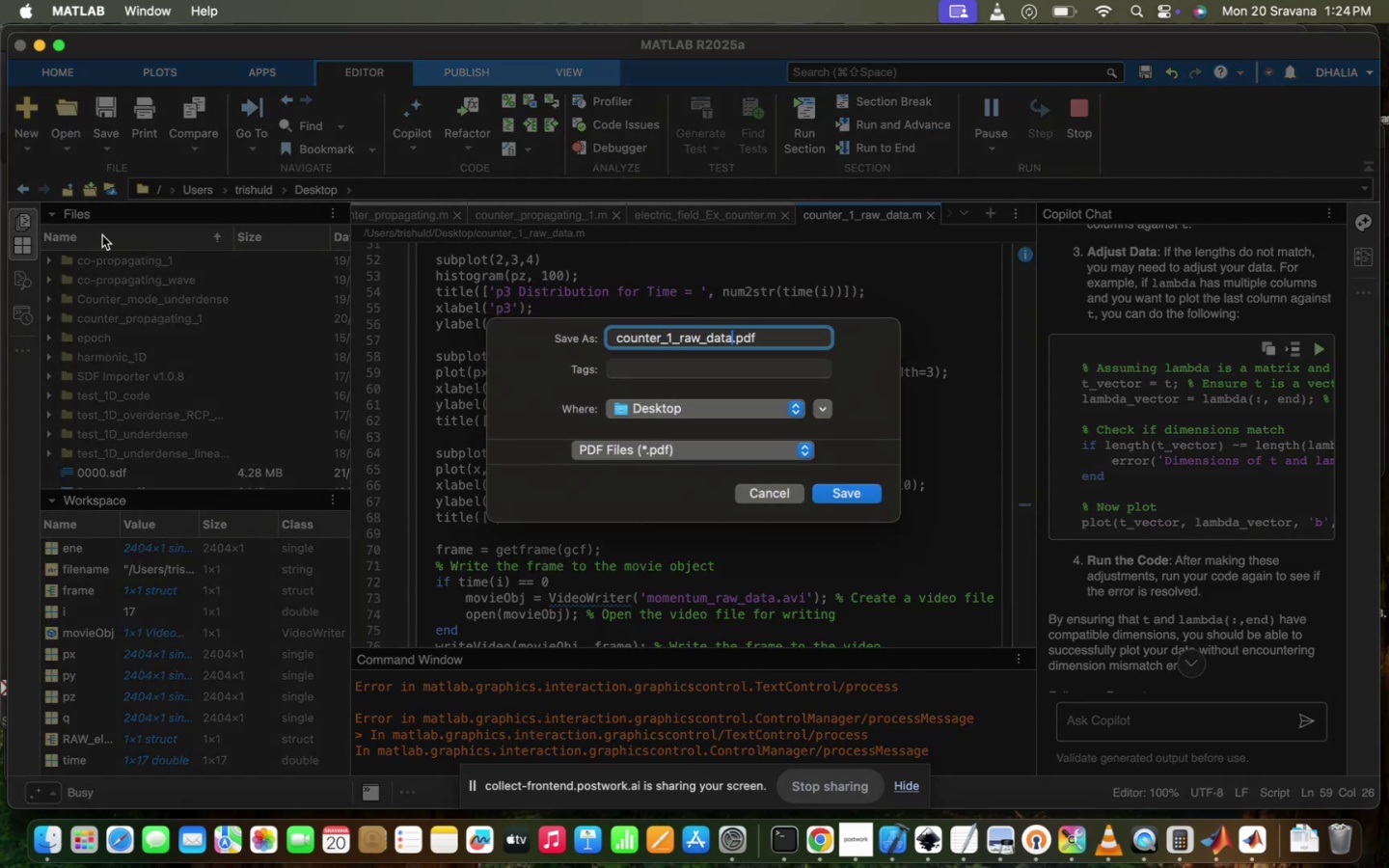 
hold_key(key=Enter, duration=0.34)
 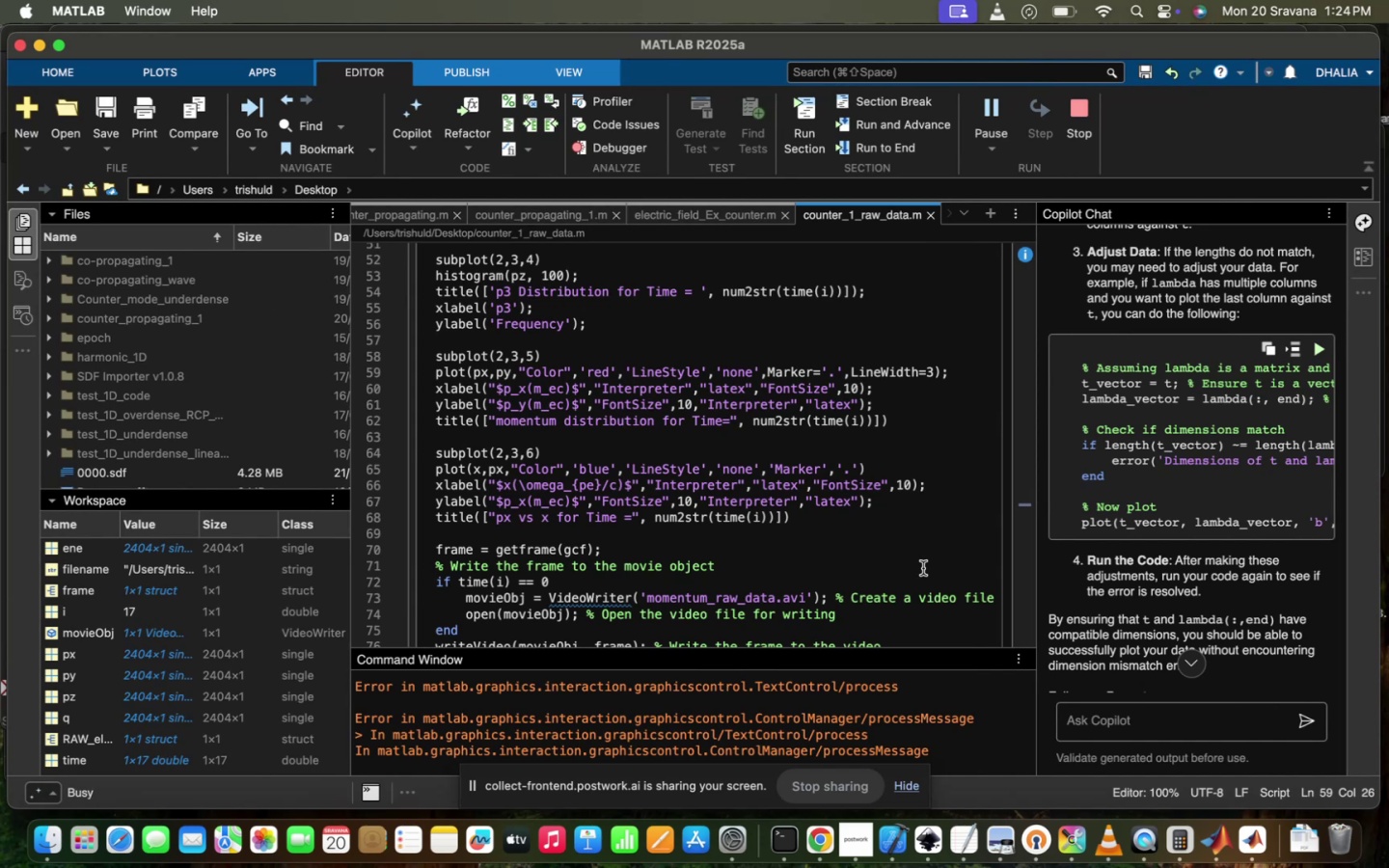 
scroll: coordinate [857, 730], scroll_direction: down, amount: 70.0
 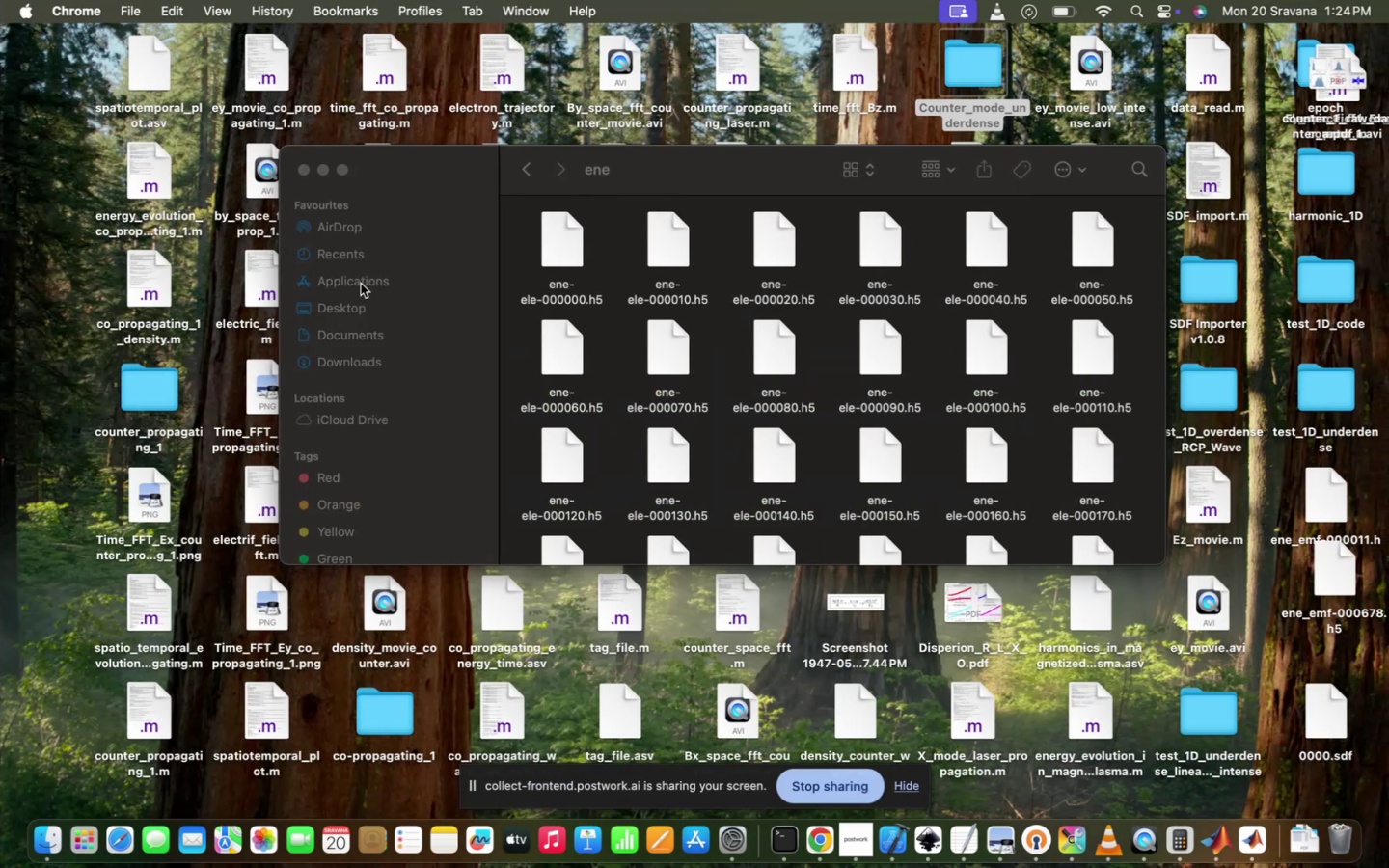 
wait(6.5)
 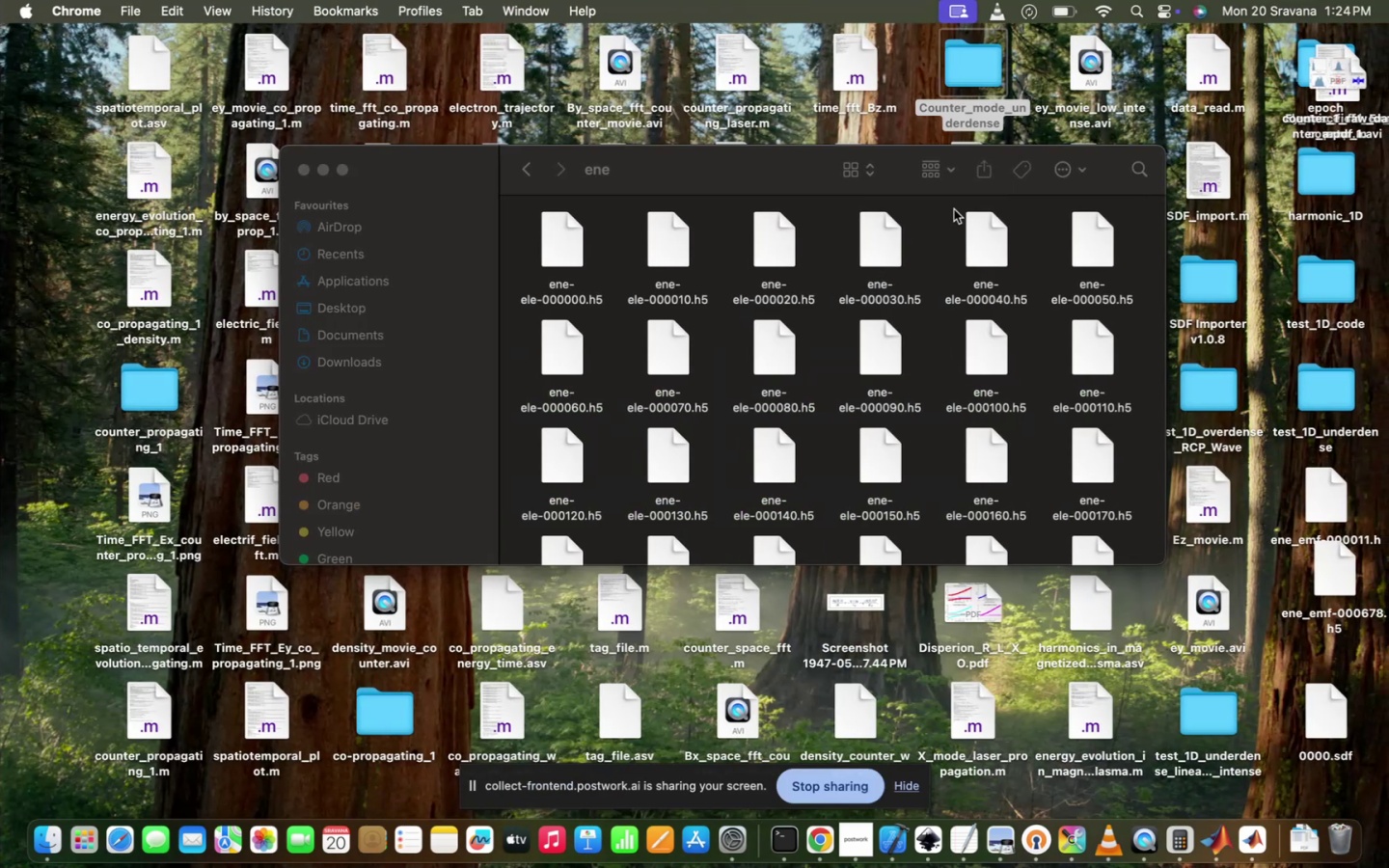 
scroll: coordinate [925, 419], scroll_direction: down, amount: 70.0
 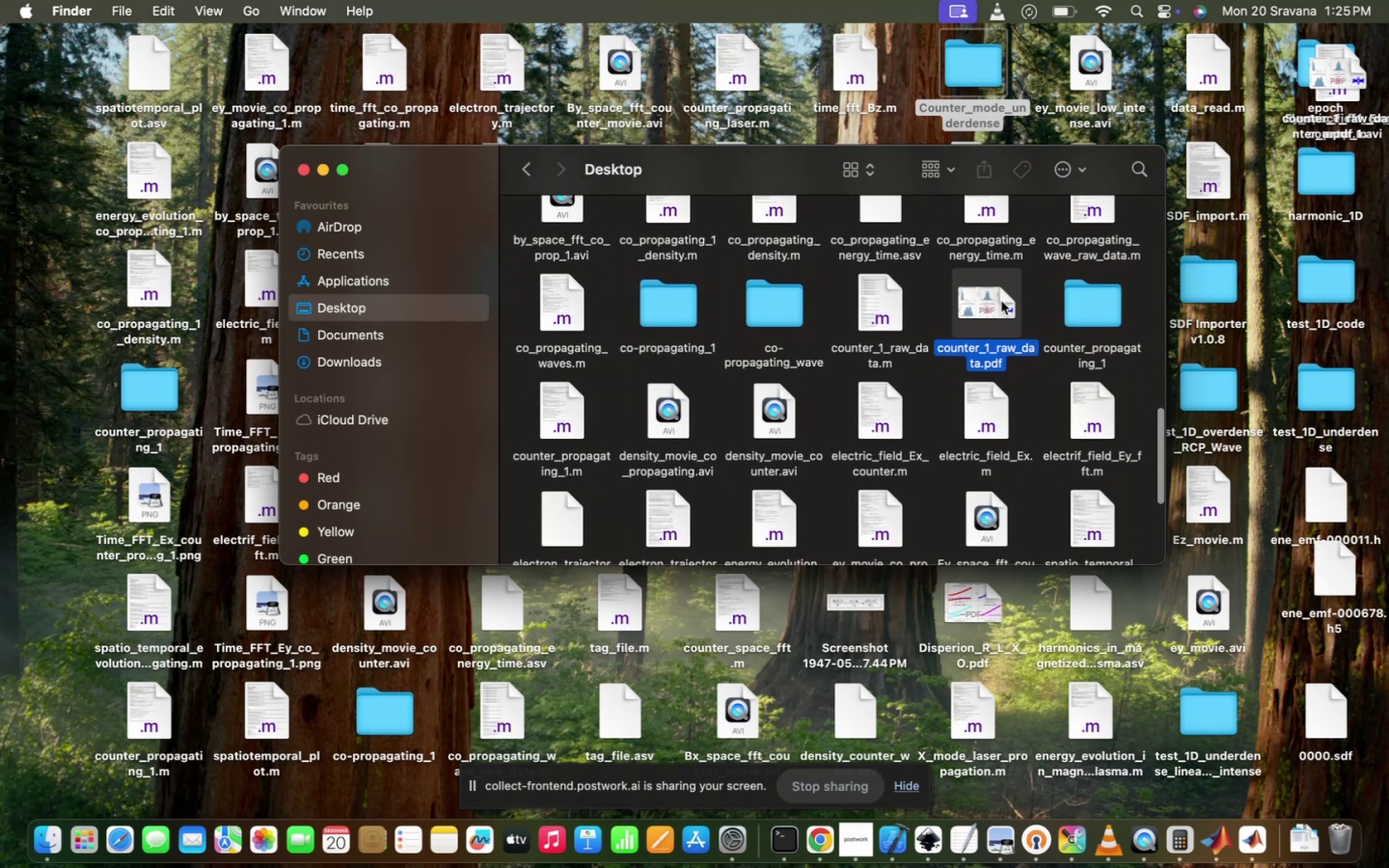 
double_click([1001, 301])
 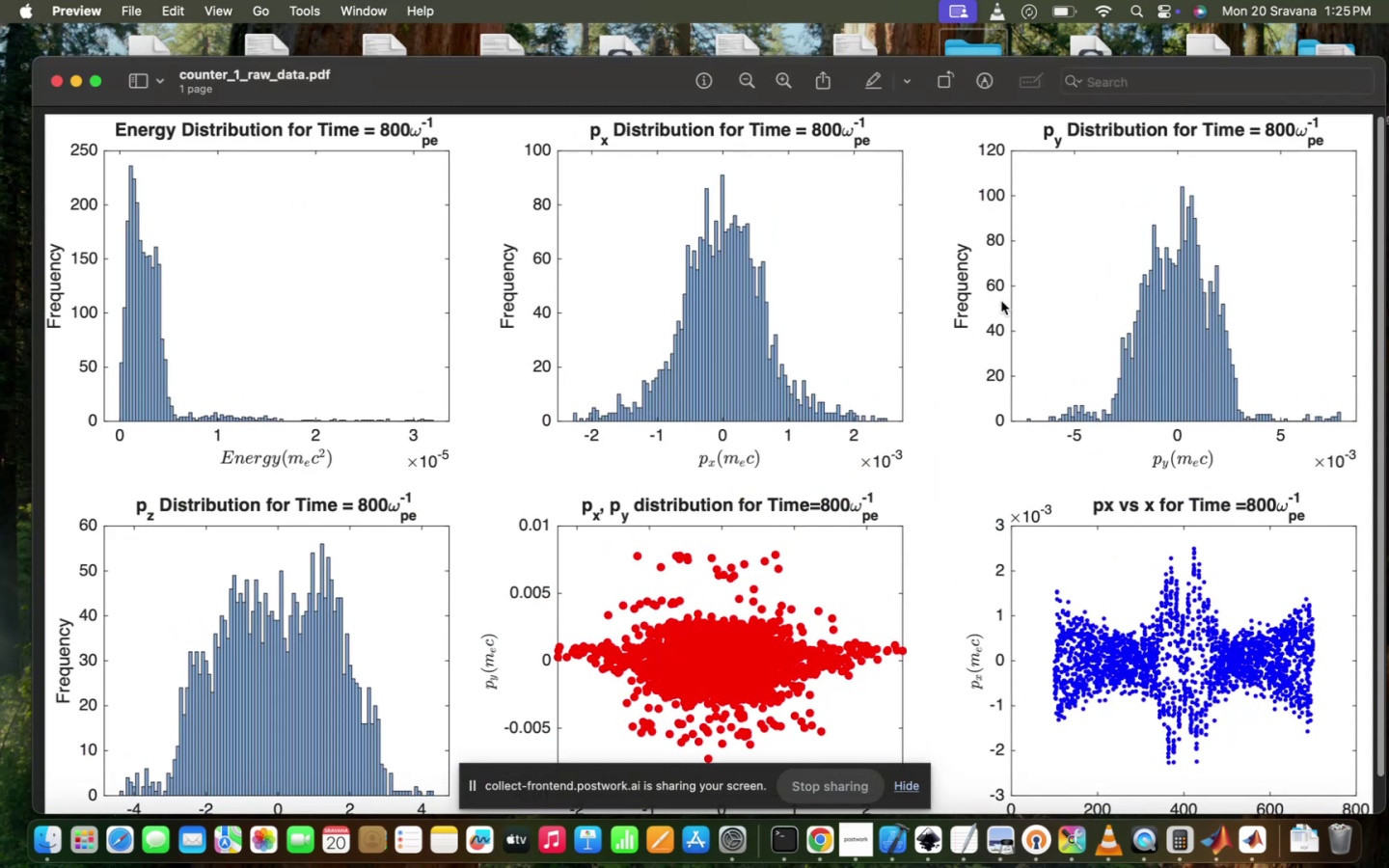 
scroll: coordinate [876, 507], scroll_direction: down, amount: 164.0
 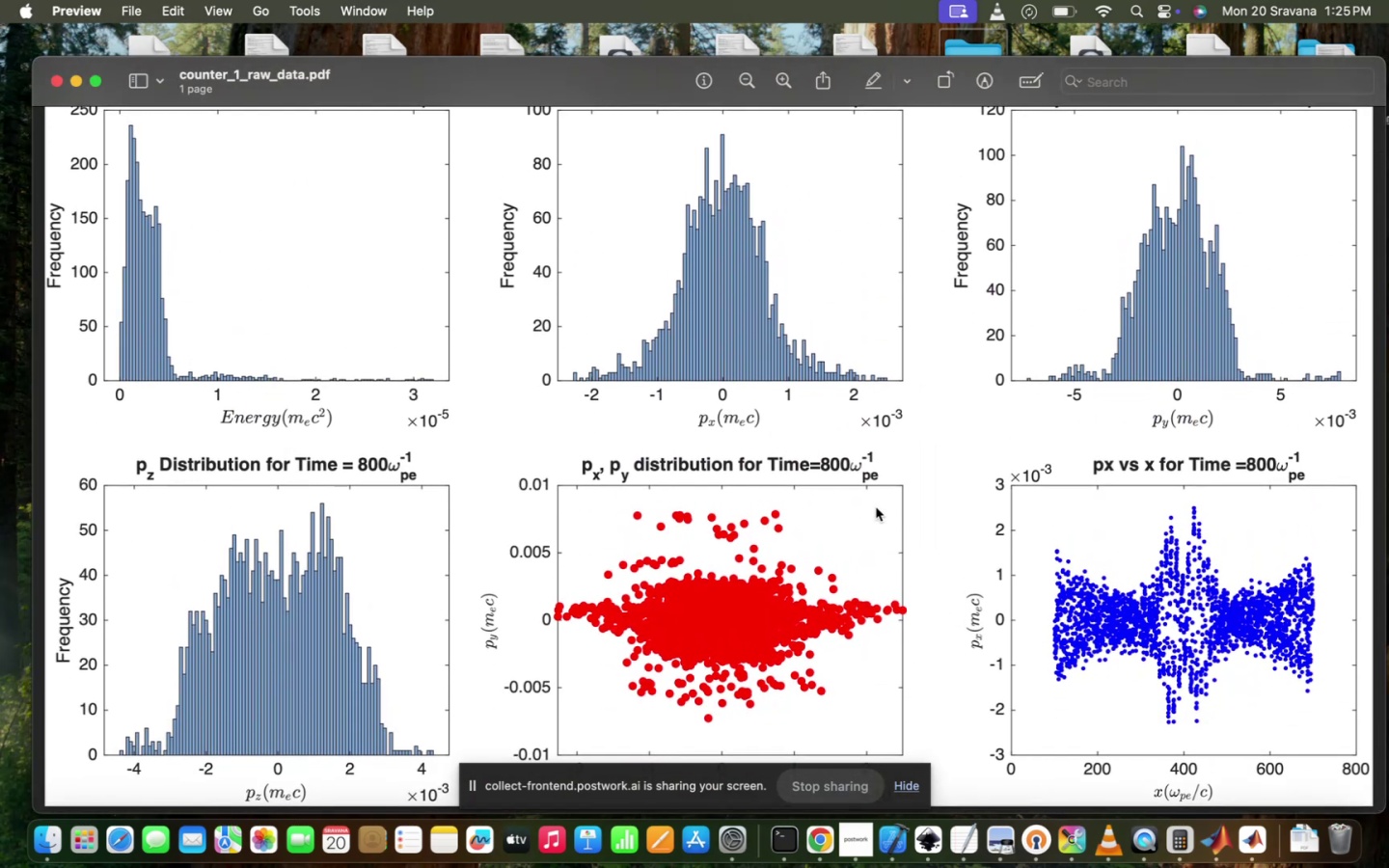 
scroll: coordinate [970, 728], scroll_direction: up, amount: 249.0
 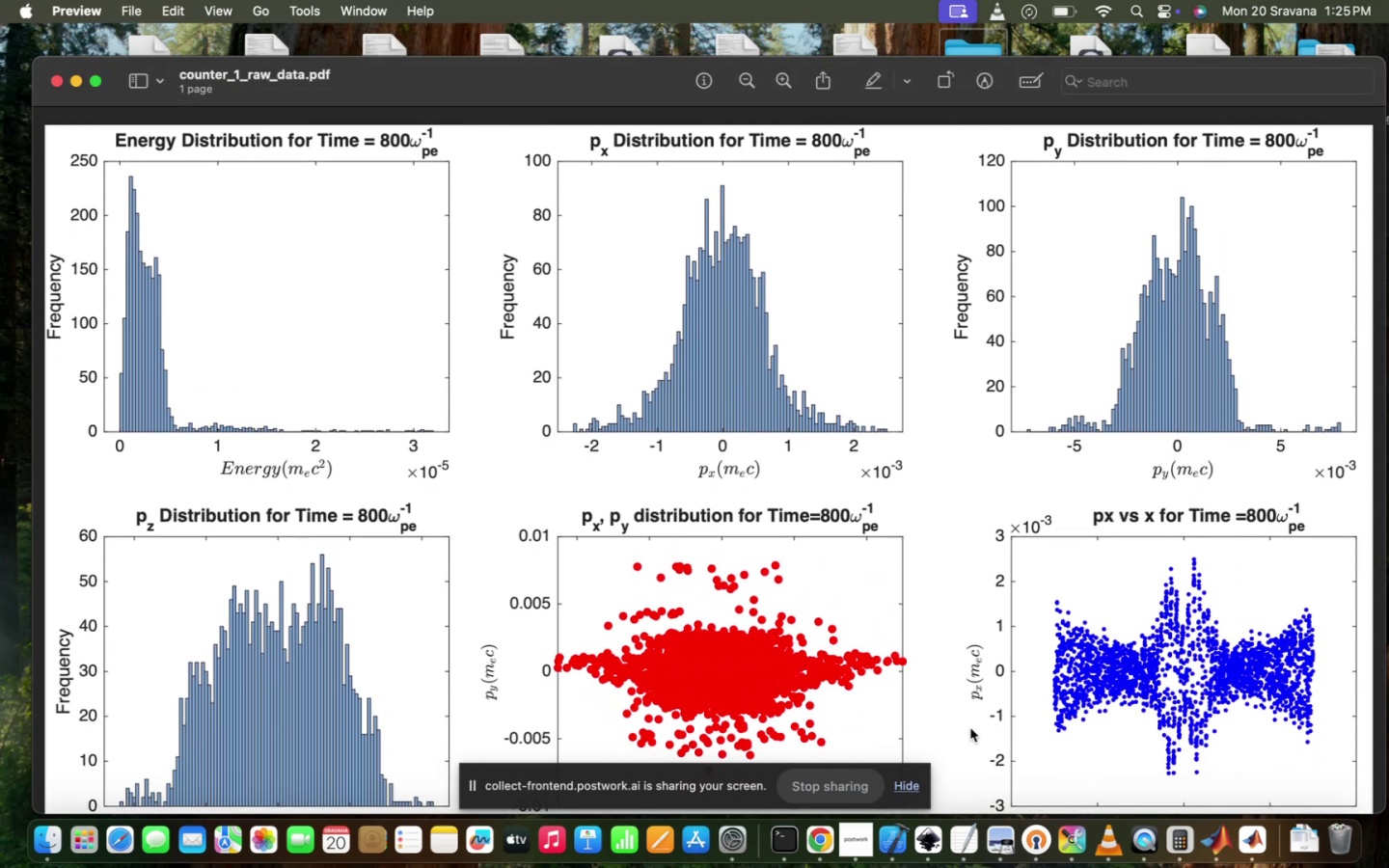 
scroll: coordinate [970, 728], scroll_direction: down, amount: 172.0
 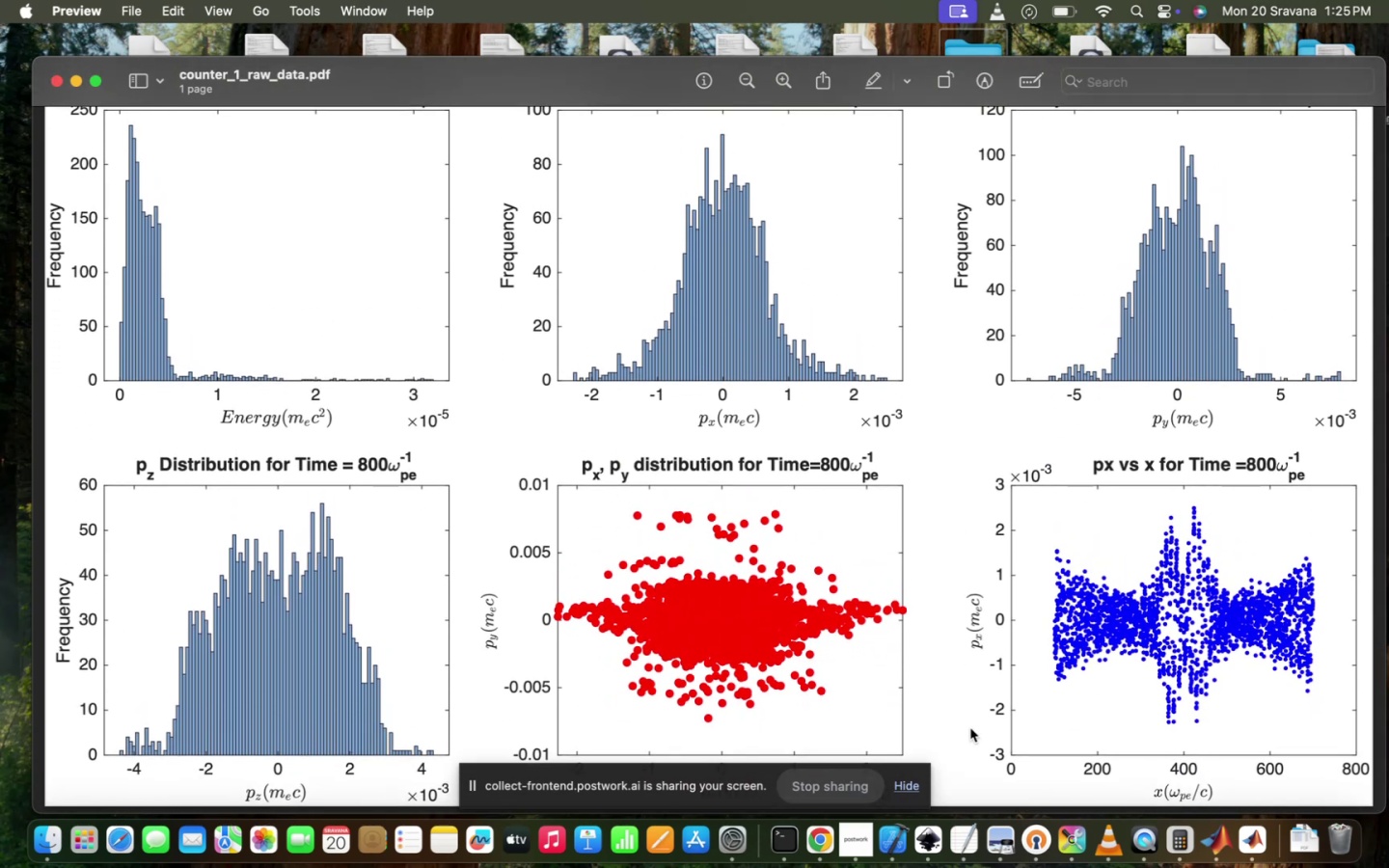 
scroll: coordinate [970, 728], scroll_direction: up, amount: 206.0
 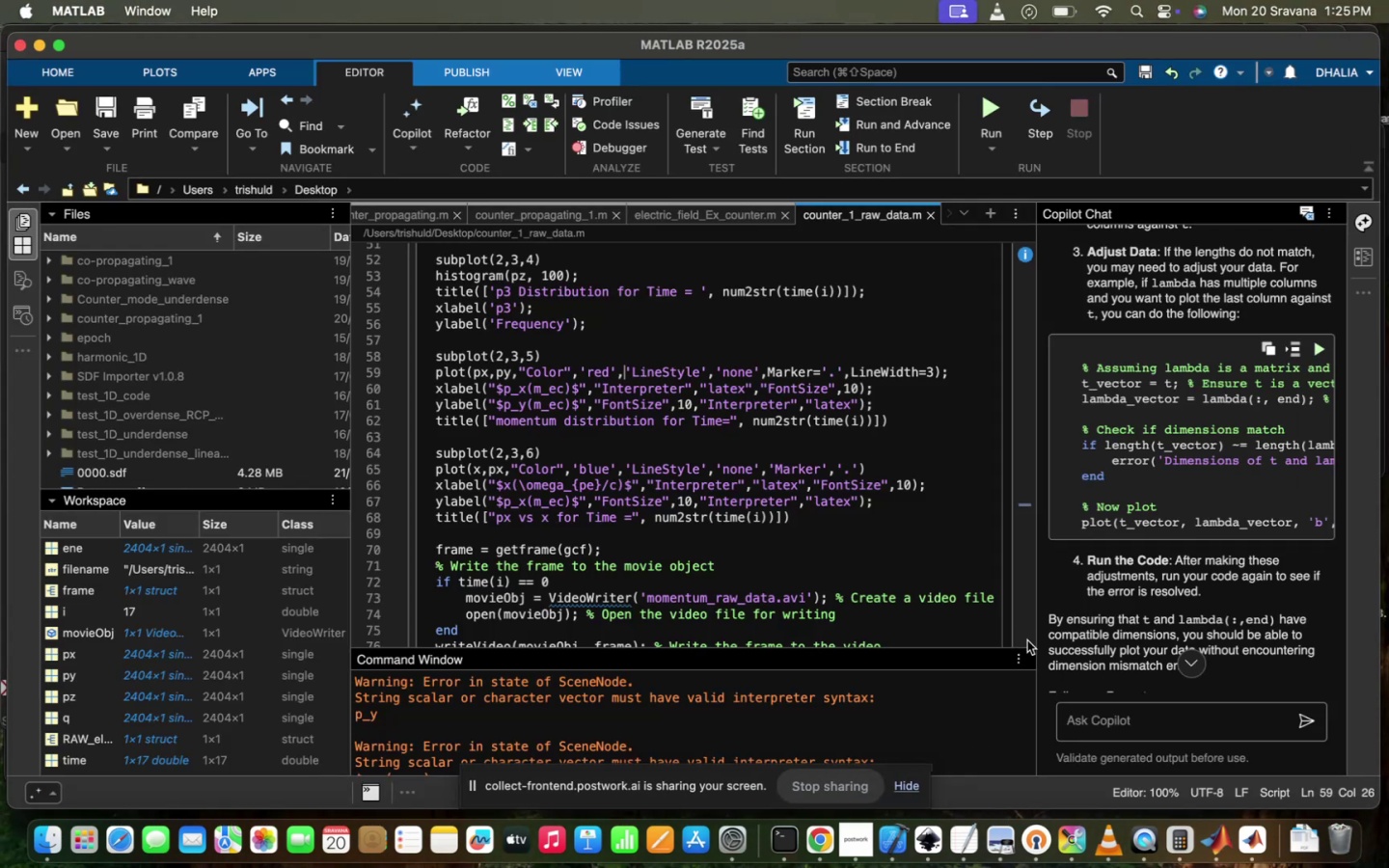 
left_click([804, 637])
 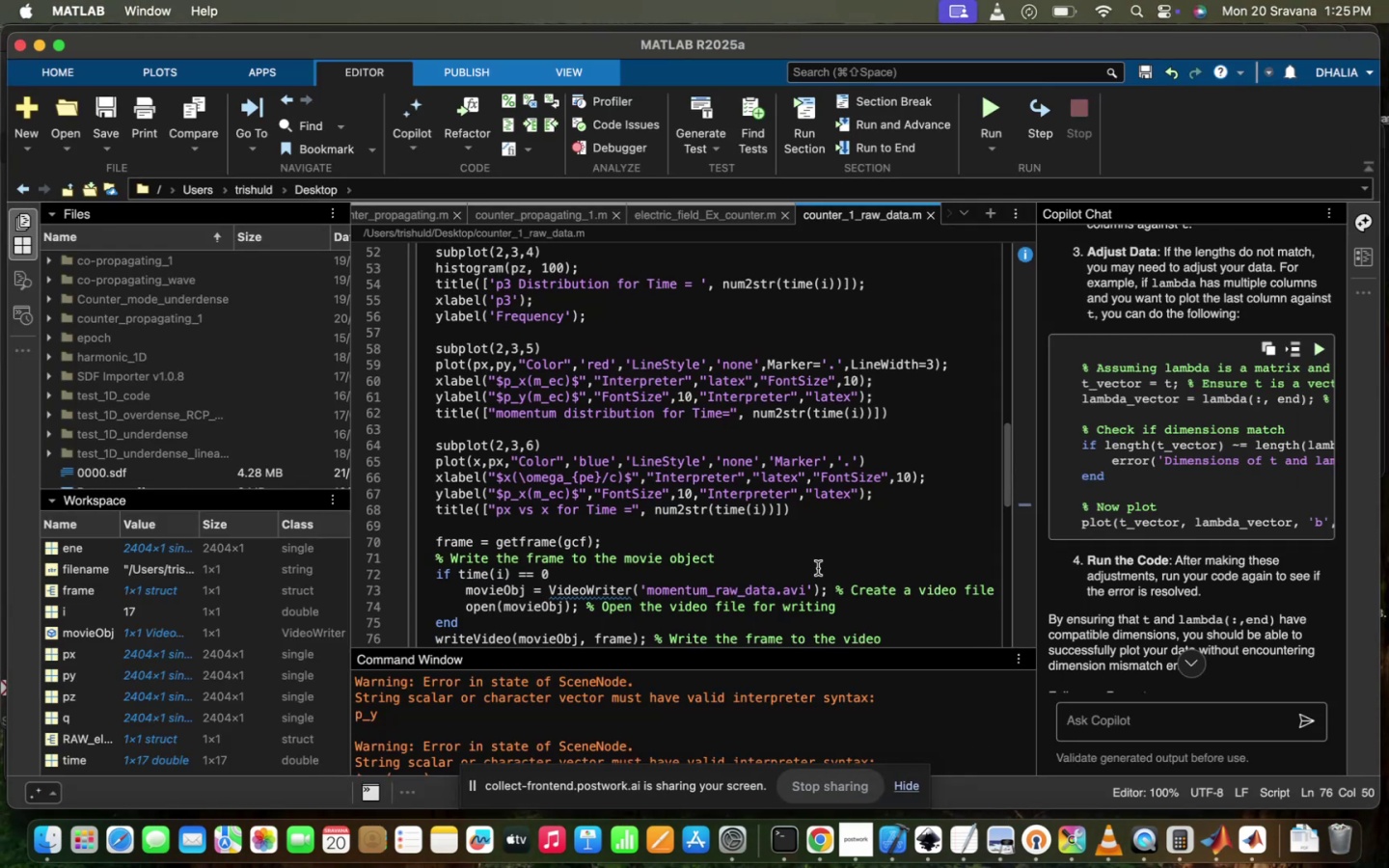 
scroll: coordinate [818, 568], scroll_direction: down, amount: 62.0
 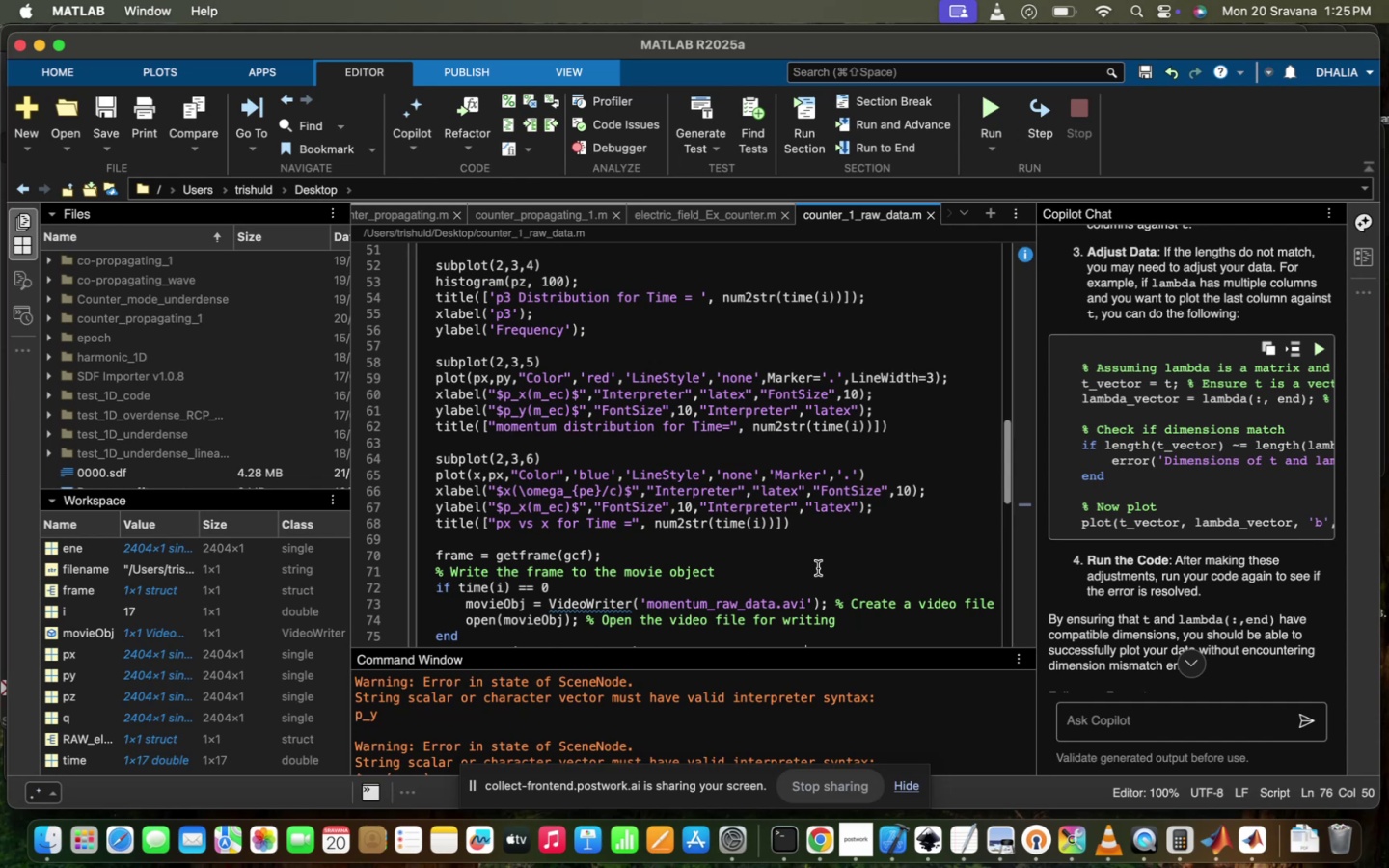 
scroll: coordinate [833, 518], scroll_direction: up, amount: 114.0
 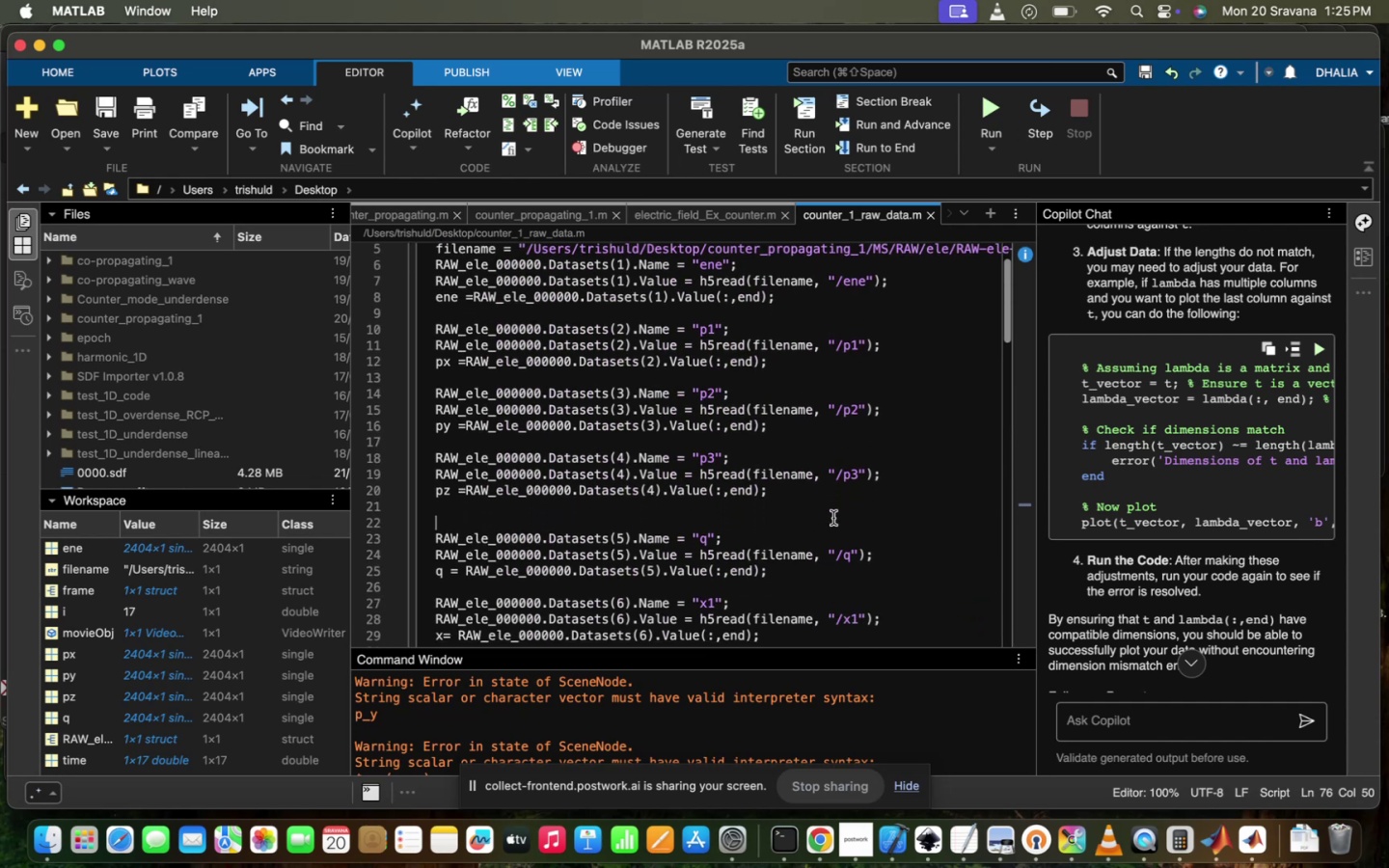 
left_click([833, 518])
 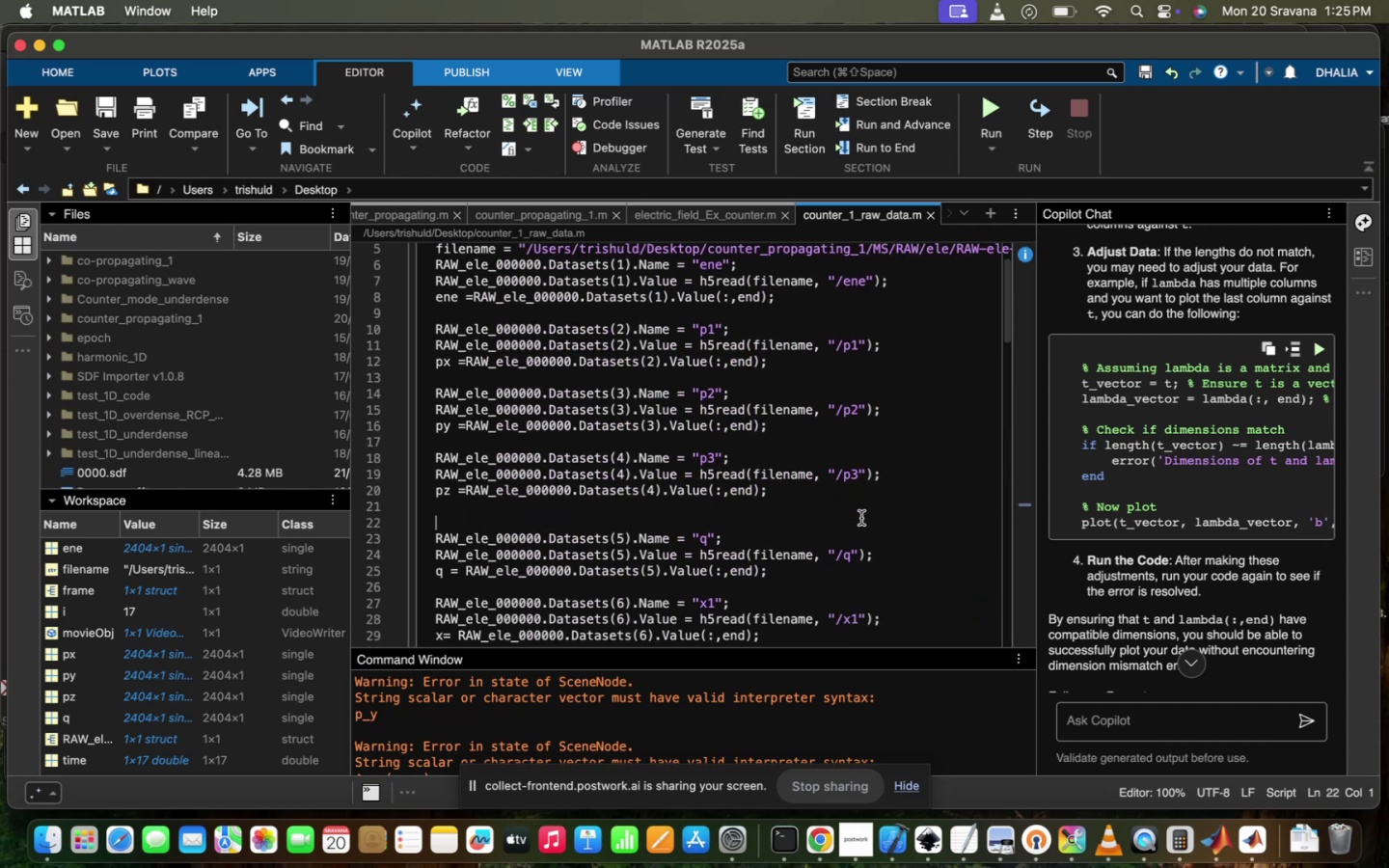 
left_click([861, 518])
 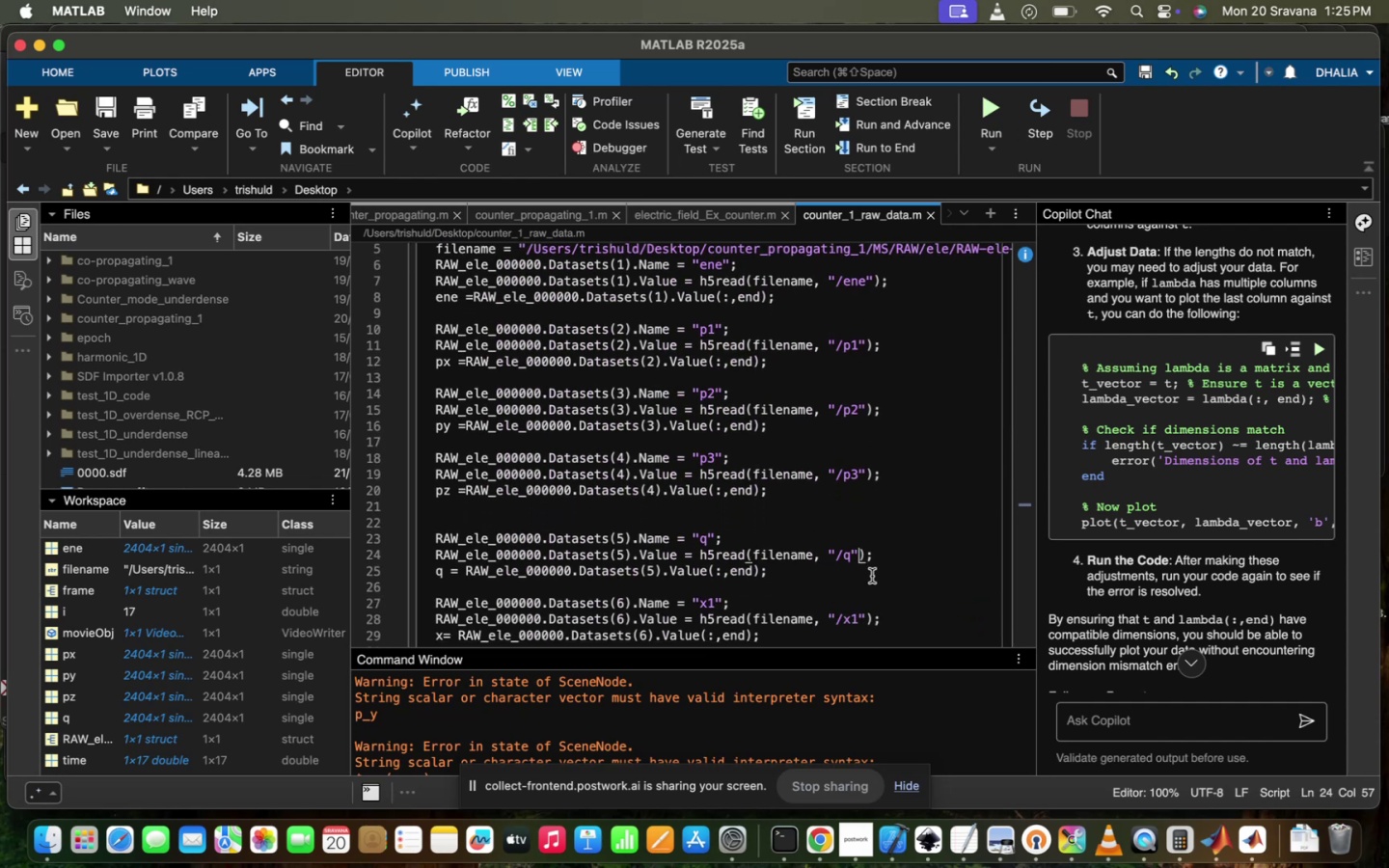 
scroll: coordinate [873, 576], scroll_direction: down, amount: 15.0
 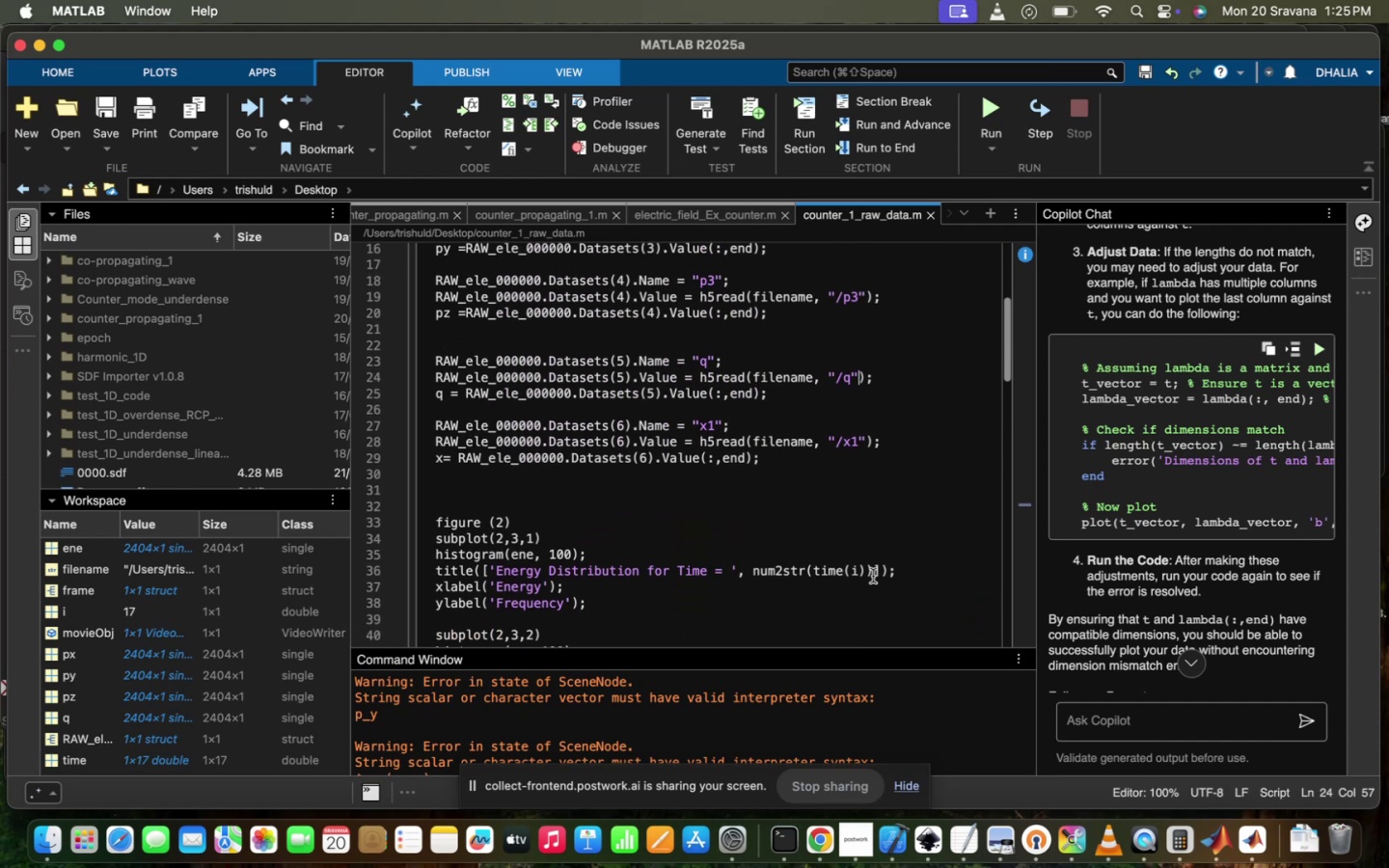 
scroll: coordinate [873, 576], scroll_direction: up, amount: 148.0
 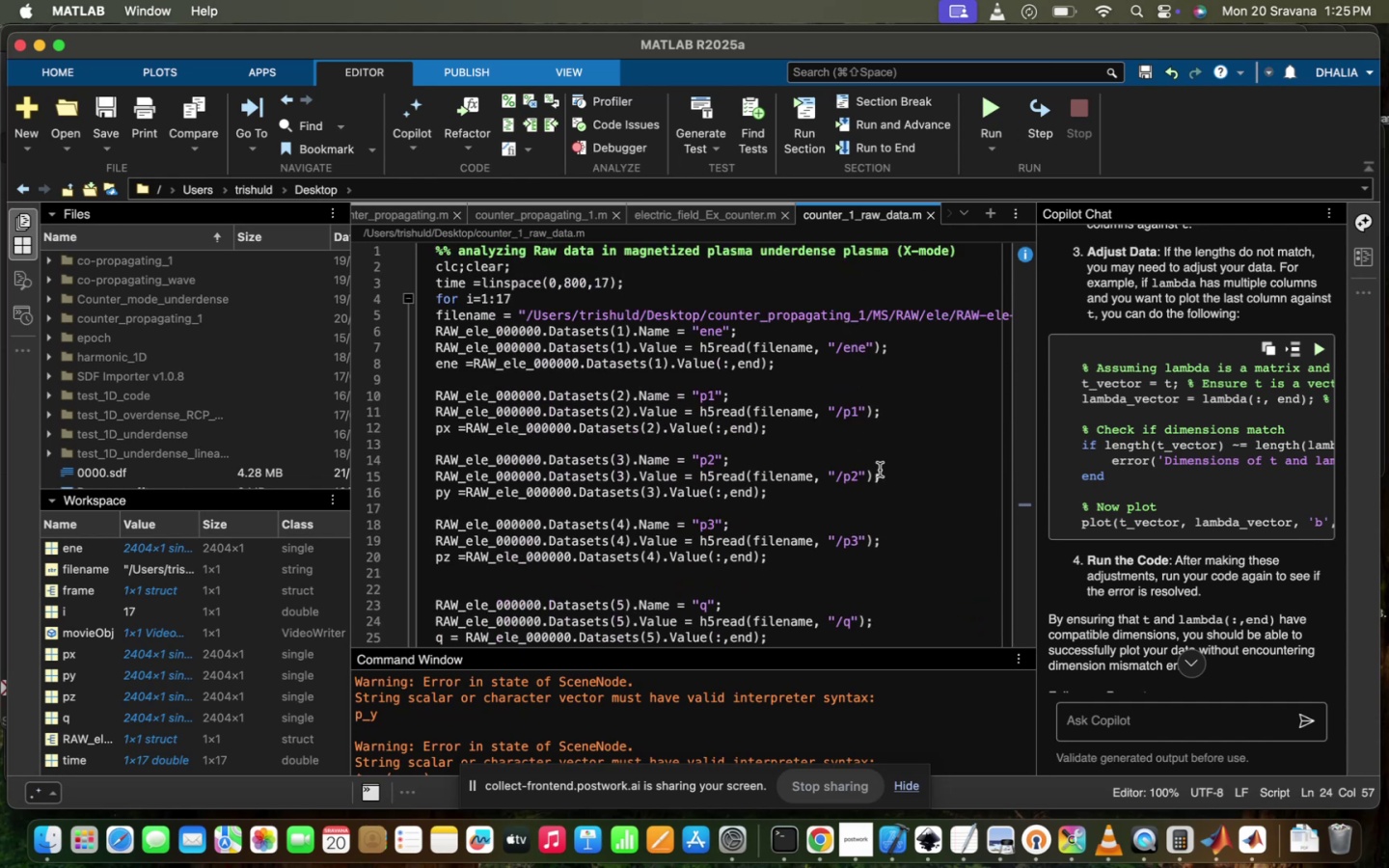 
left_click([880, 470])
 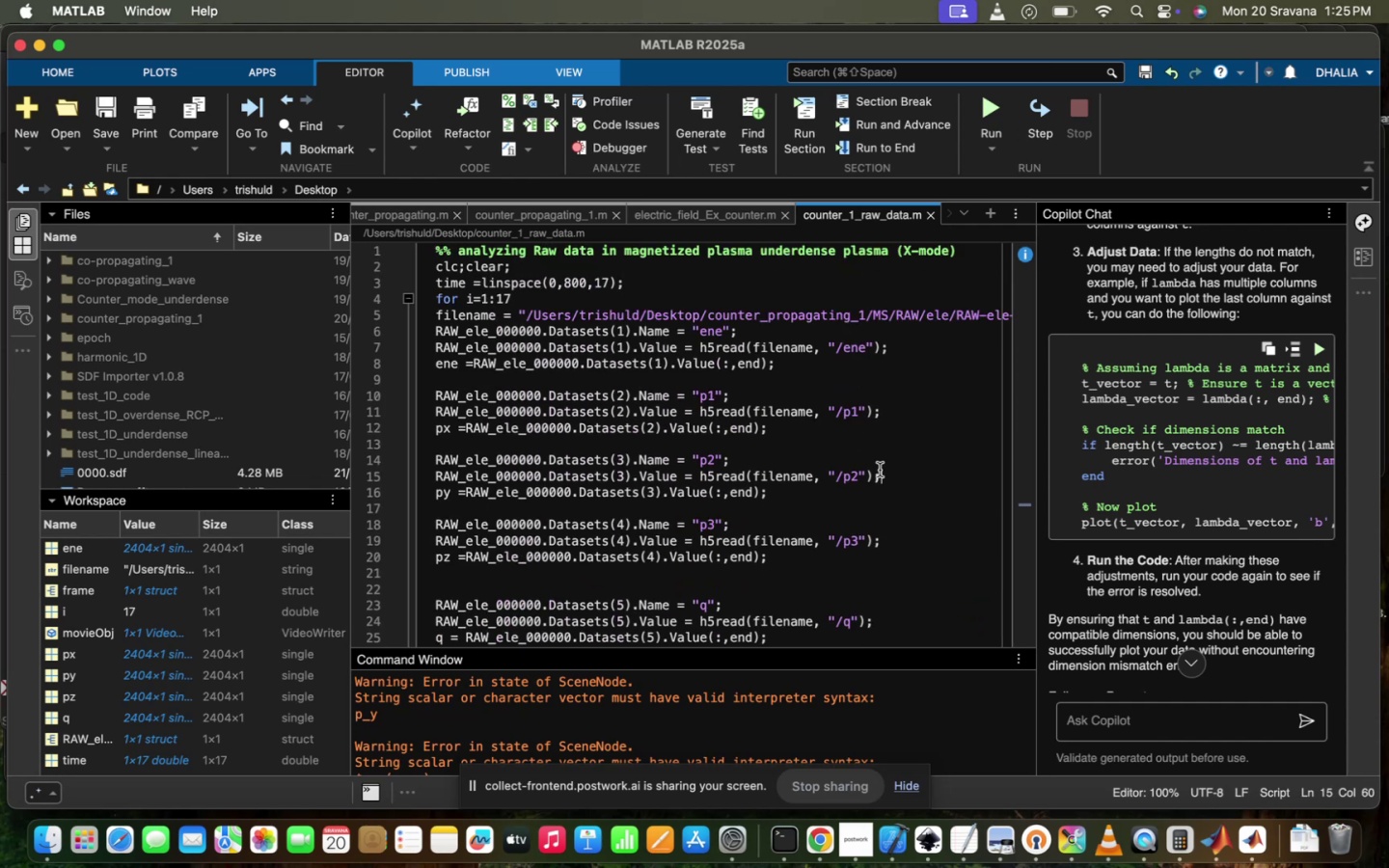 
scroll: coordinate [880, 470], scroll_direction: up, amount: 143.0
 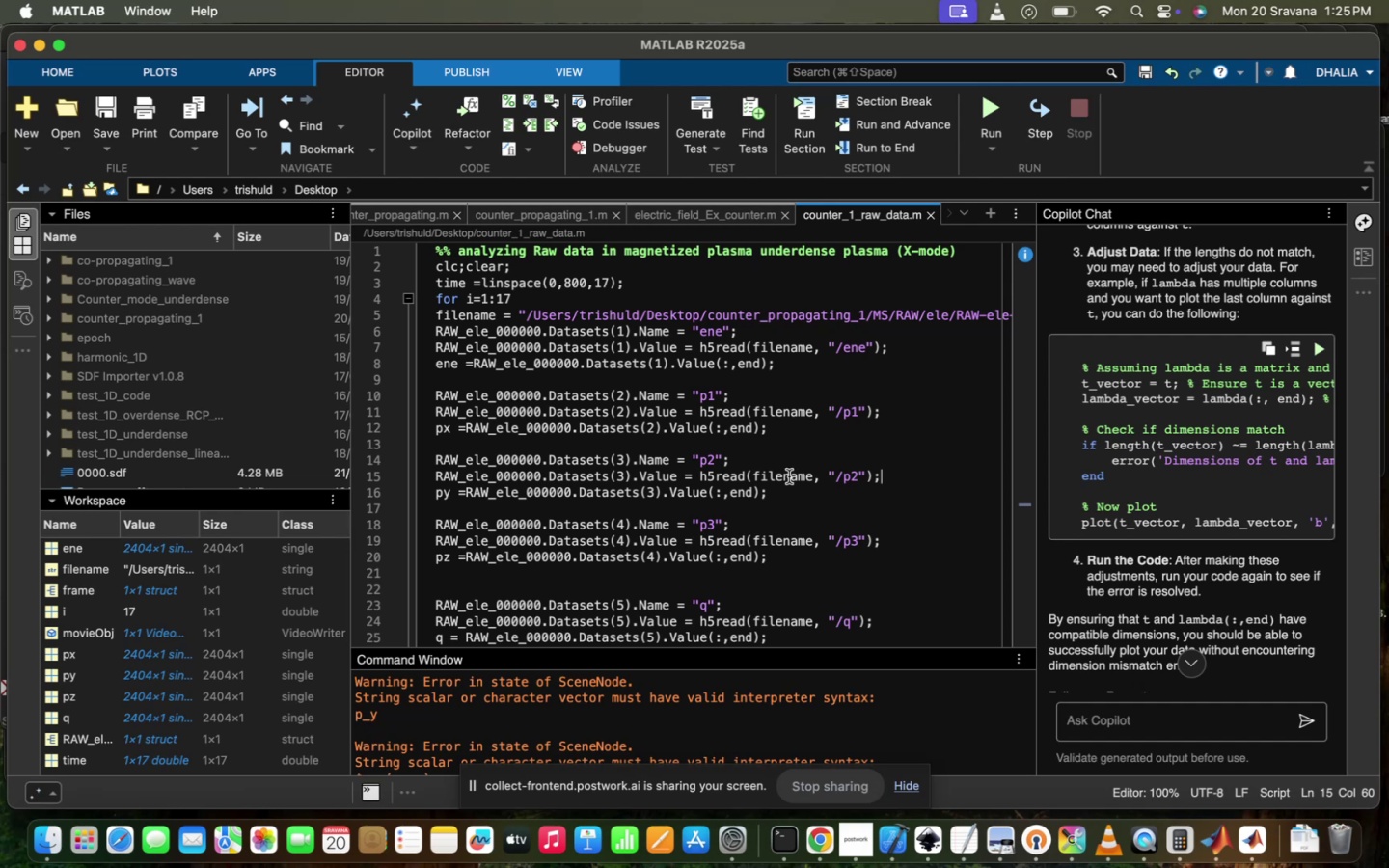 
left_click([789, 476])
 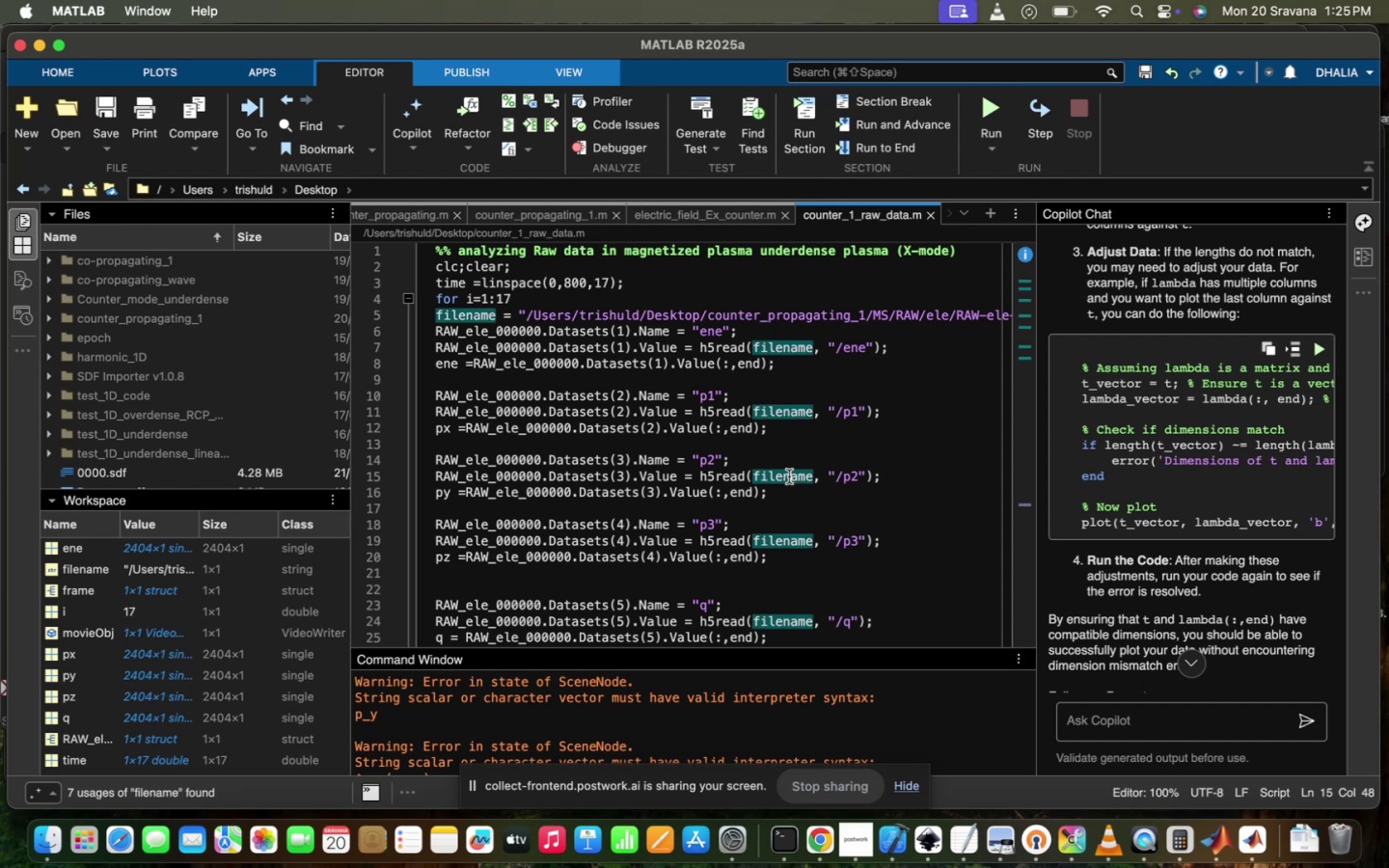 
scroll: coordinate [789, 476], scroll_direction: up, amount: 69.0
 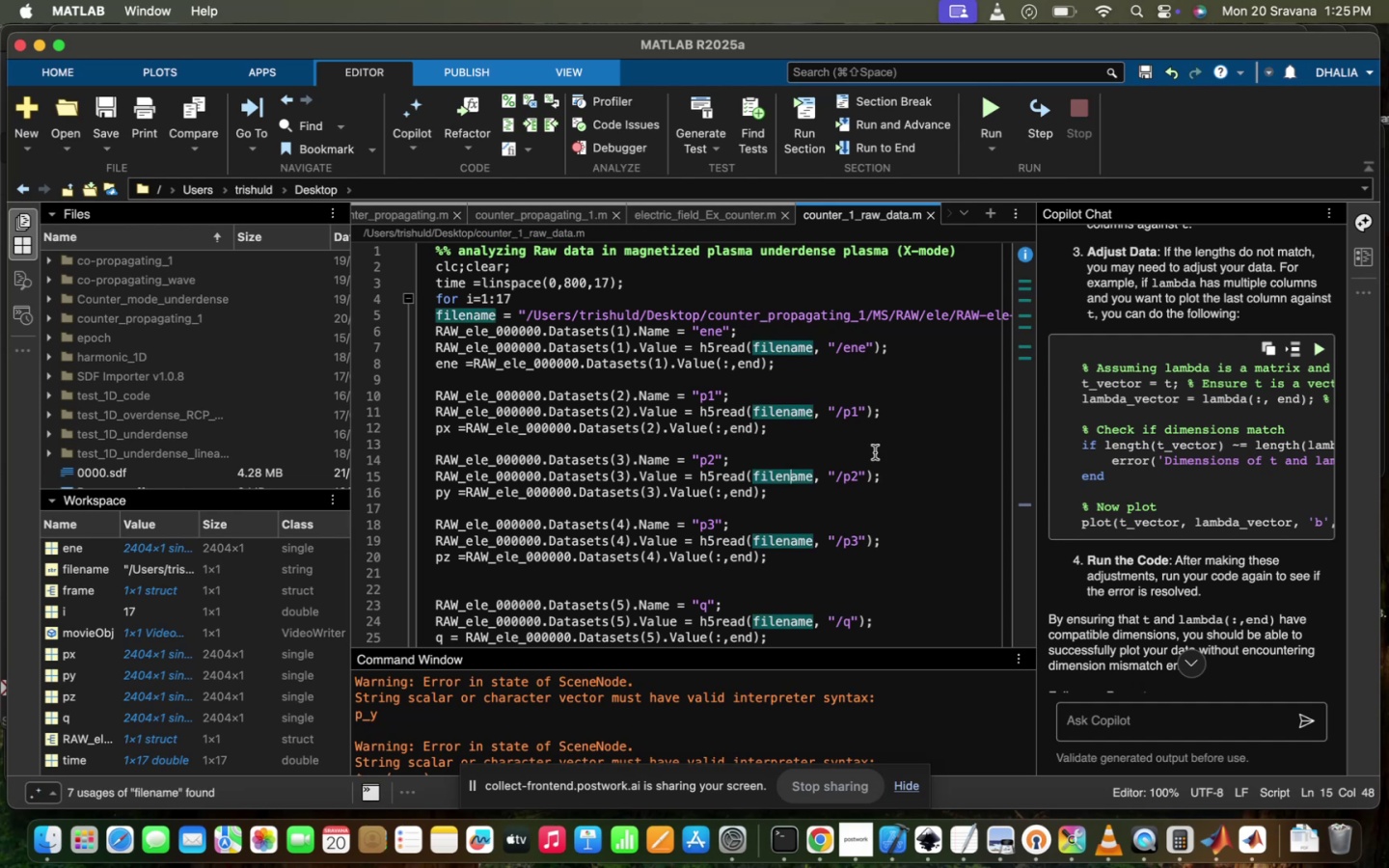 
left_click([875, 452])
 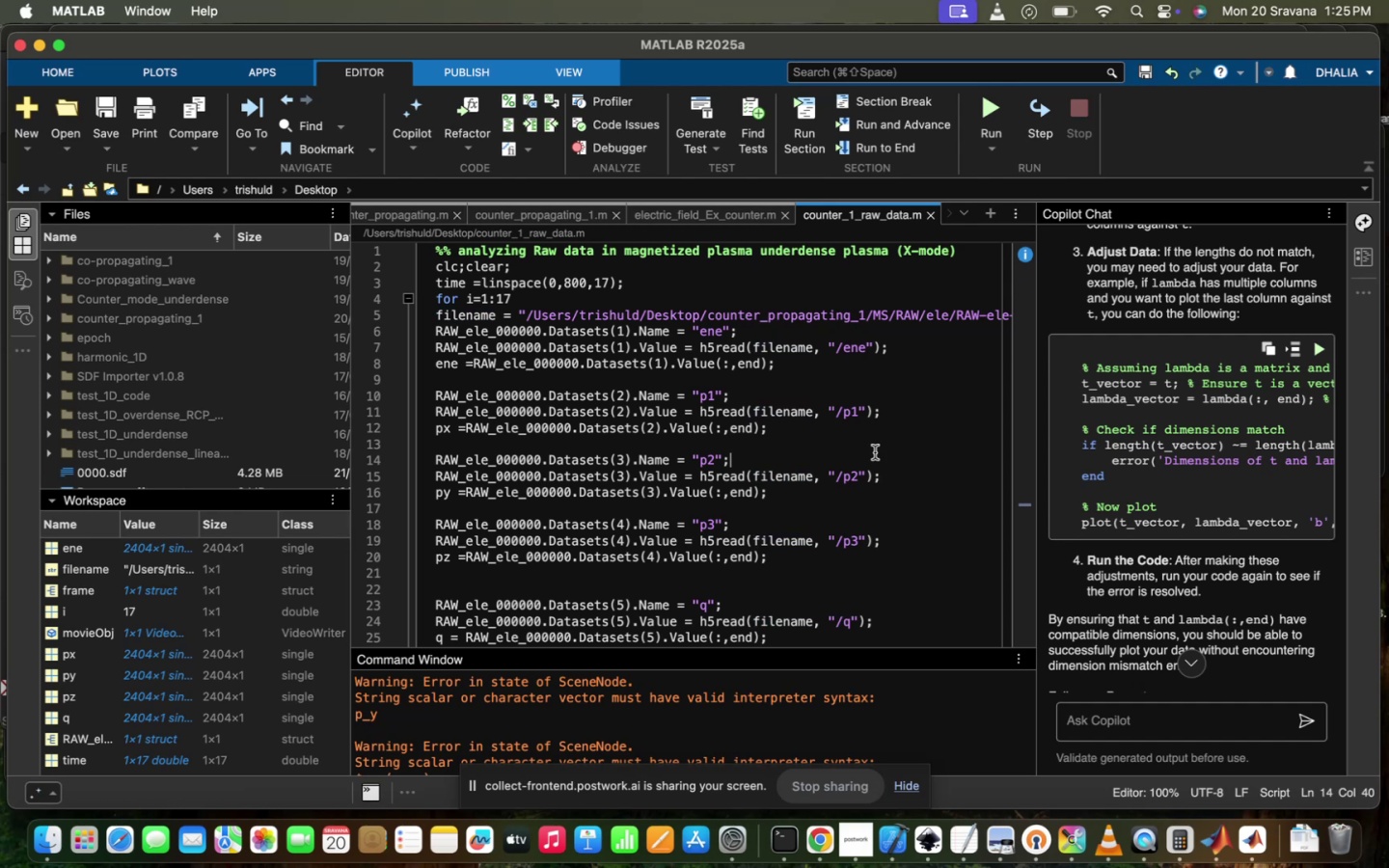 
scroll: coordinate [875, 452], scroll_direction: up, amount: 143.0
 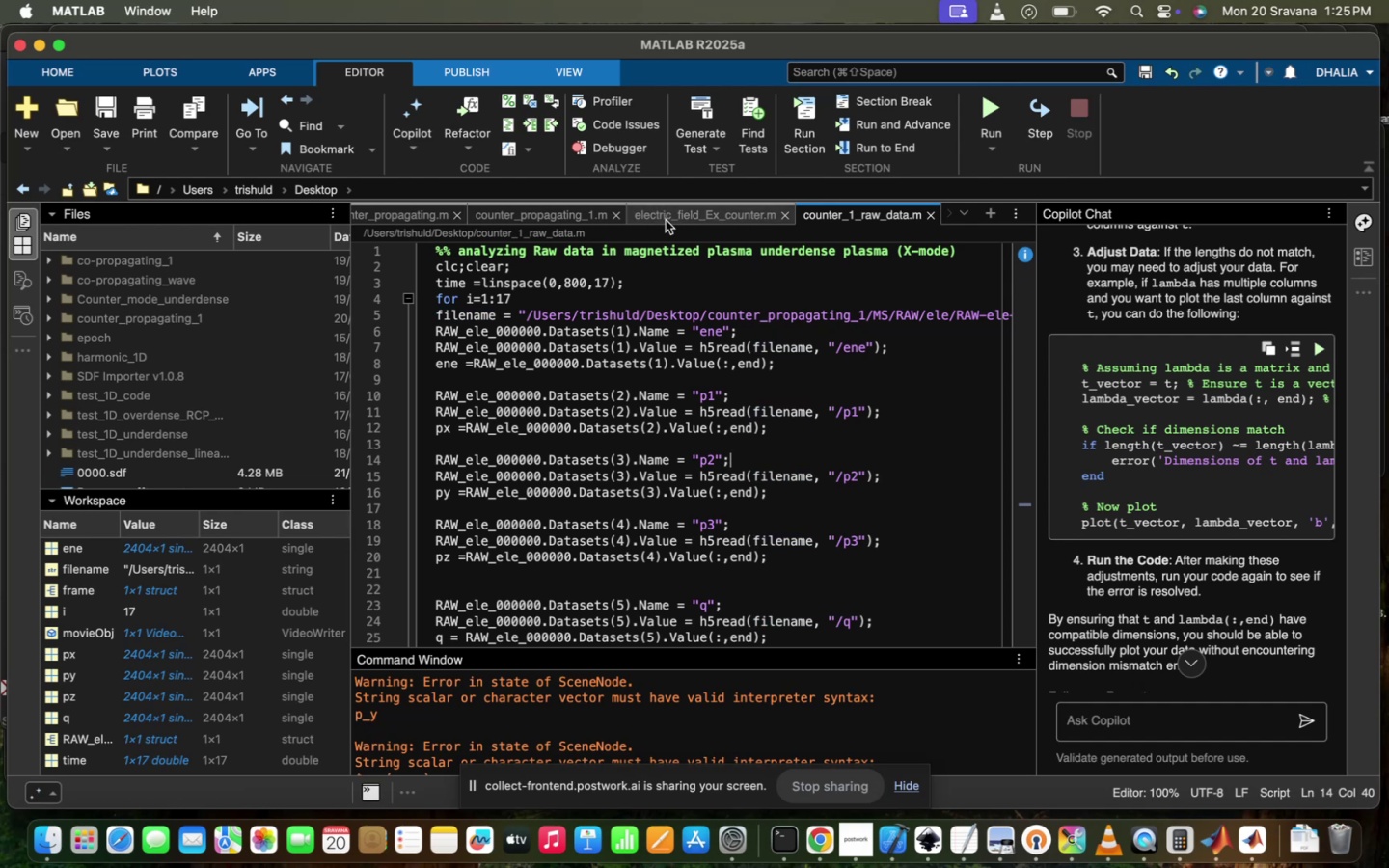 
left_click([666, 220])
 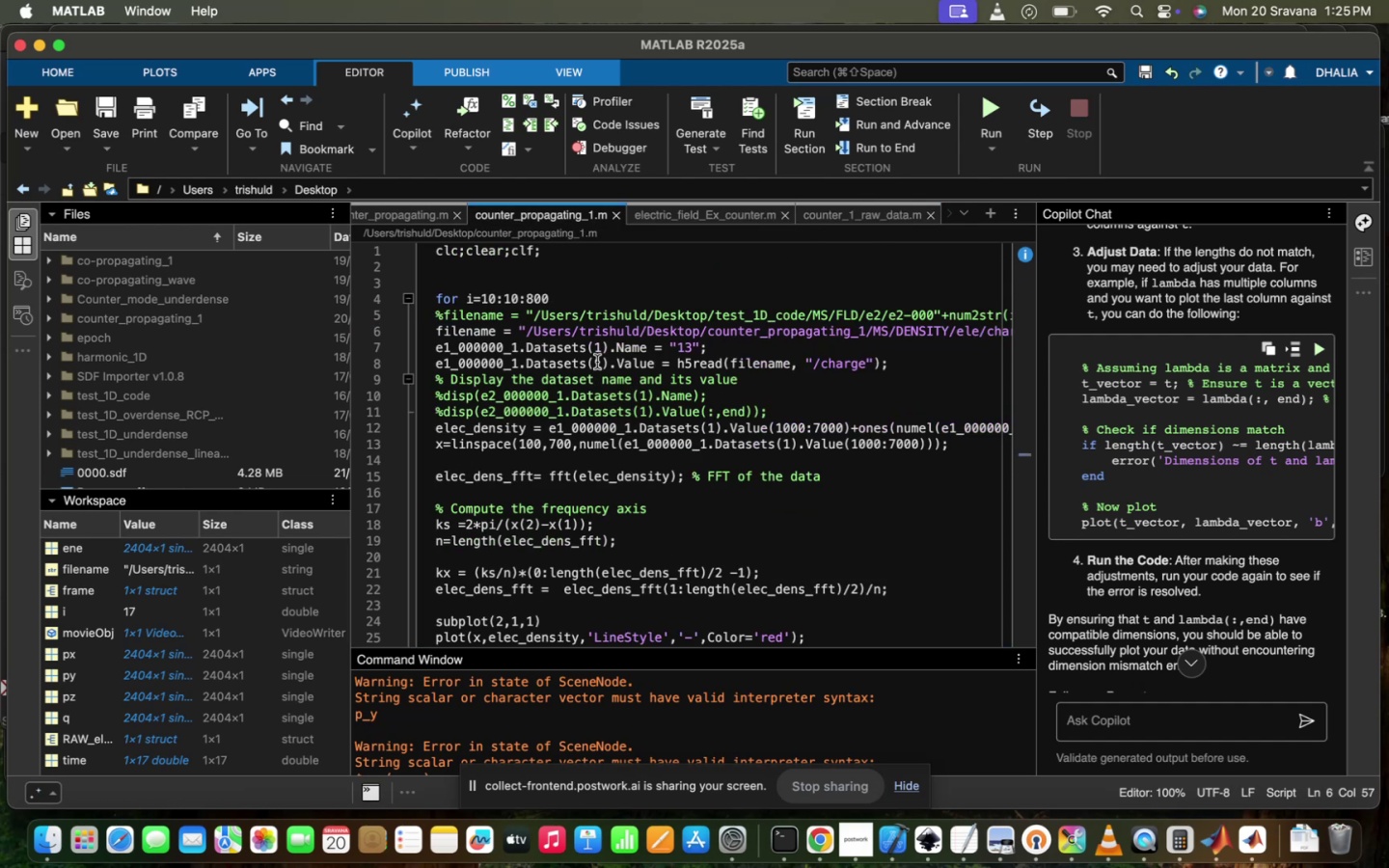 
scroll: coordinate [597, 362], scroll_direction: down, amount: 23.0
 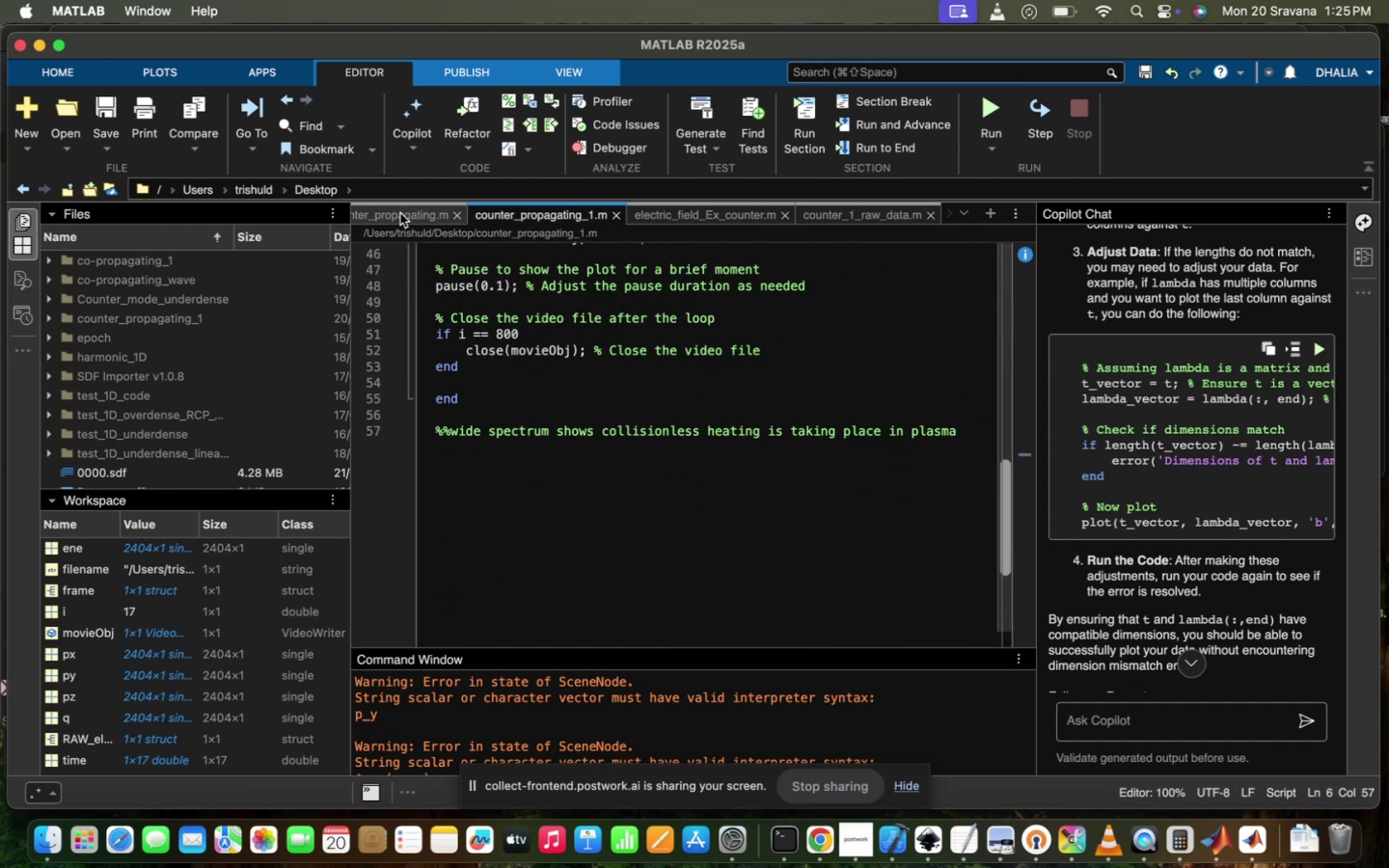 
left_click([400, 213])
 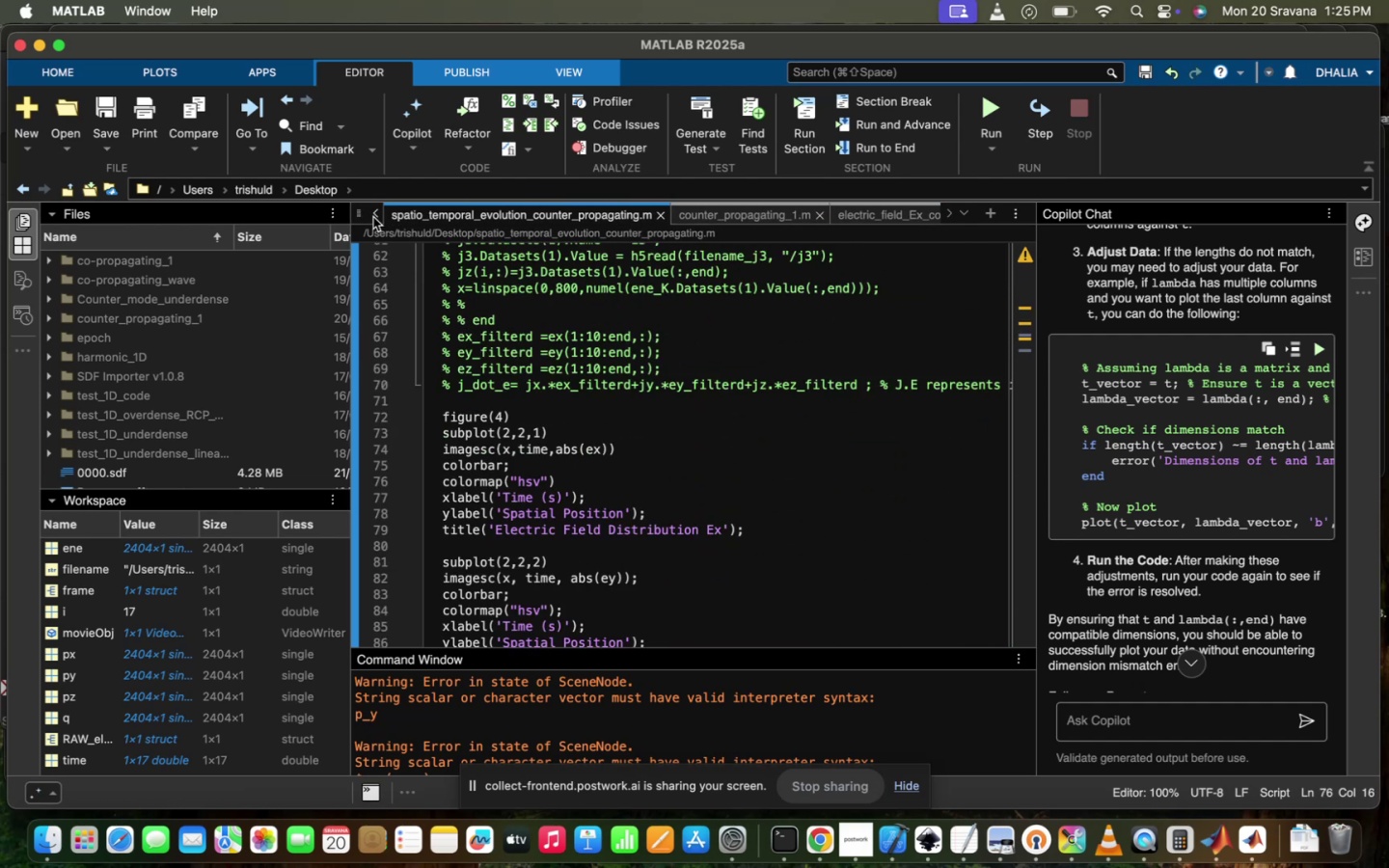 
left_click([371, 216])
 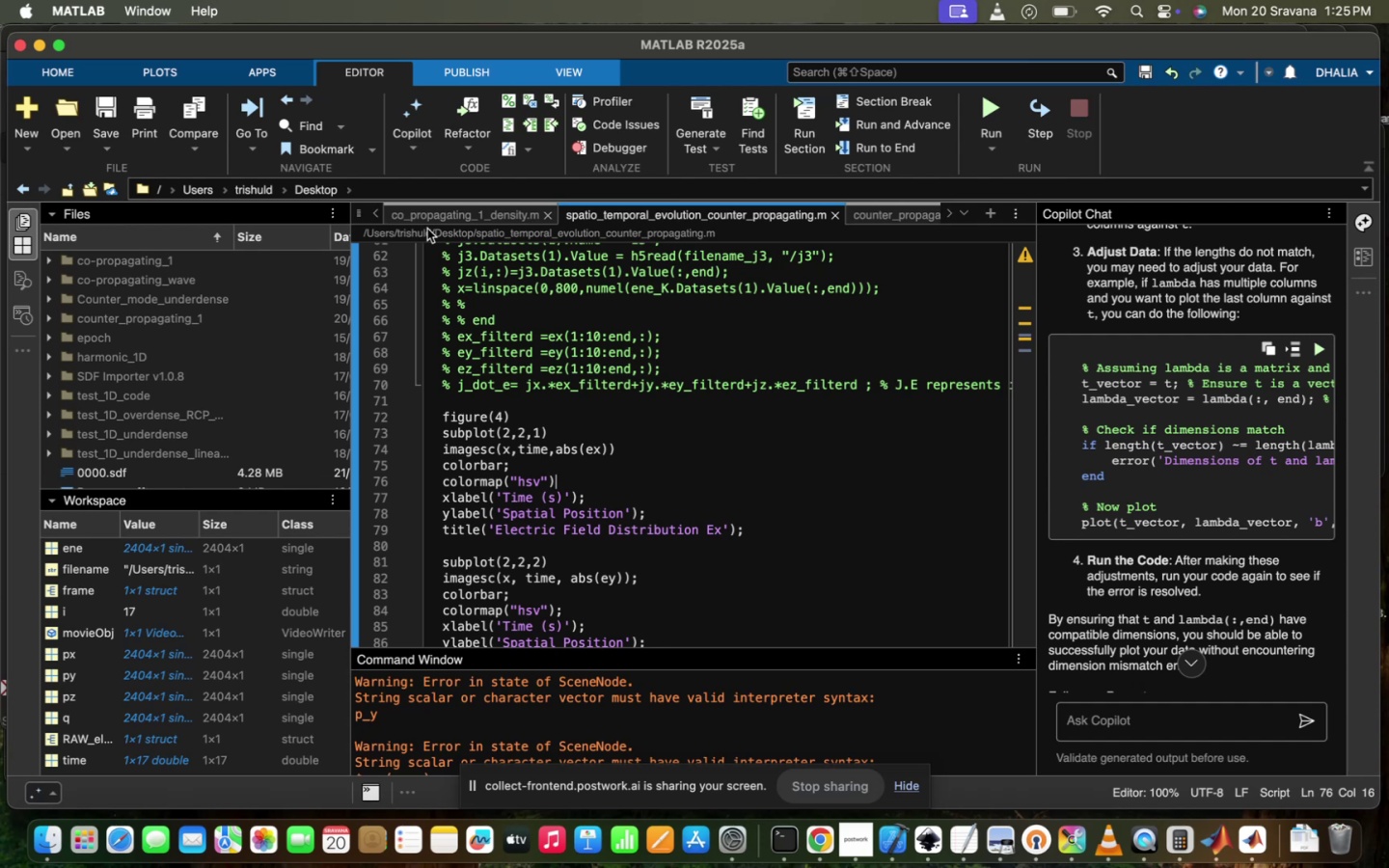 
left_click([434, 227])
 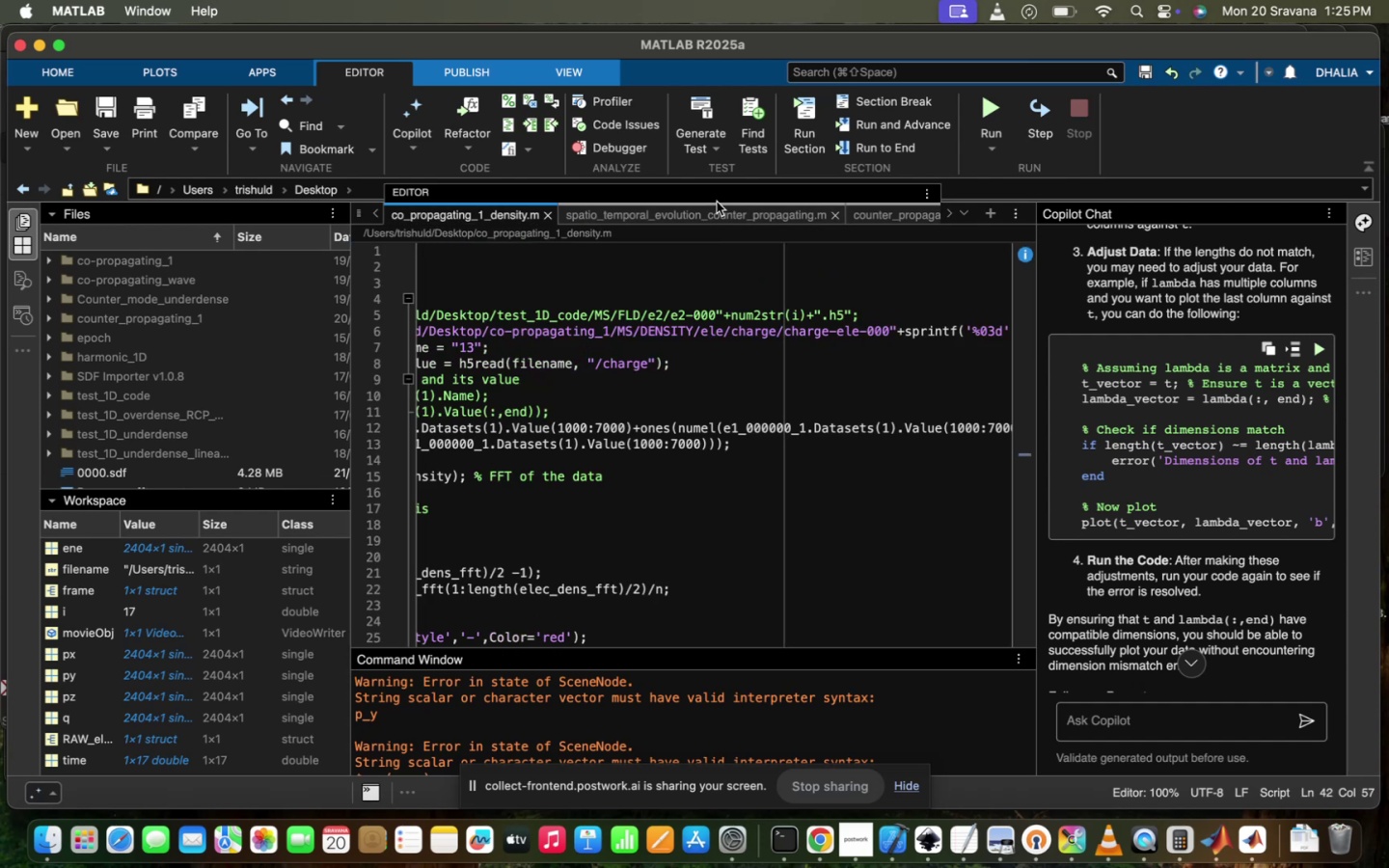 
left_click([711, 207])
 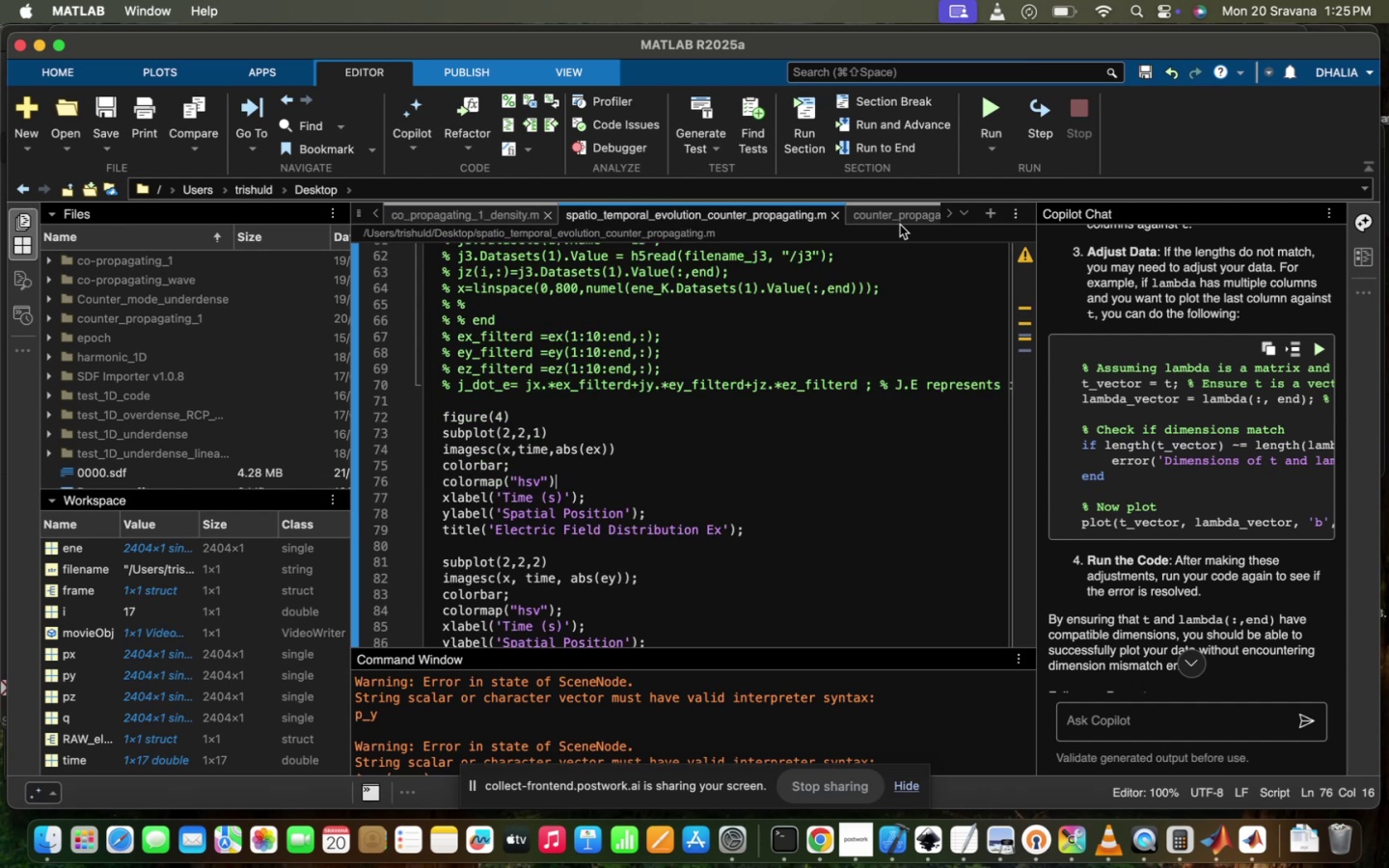 
scroll: coordinate [634, 413], scroll_direction: up, amount: 61.0
 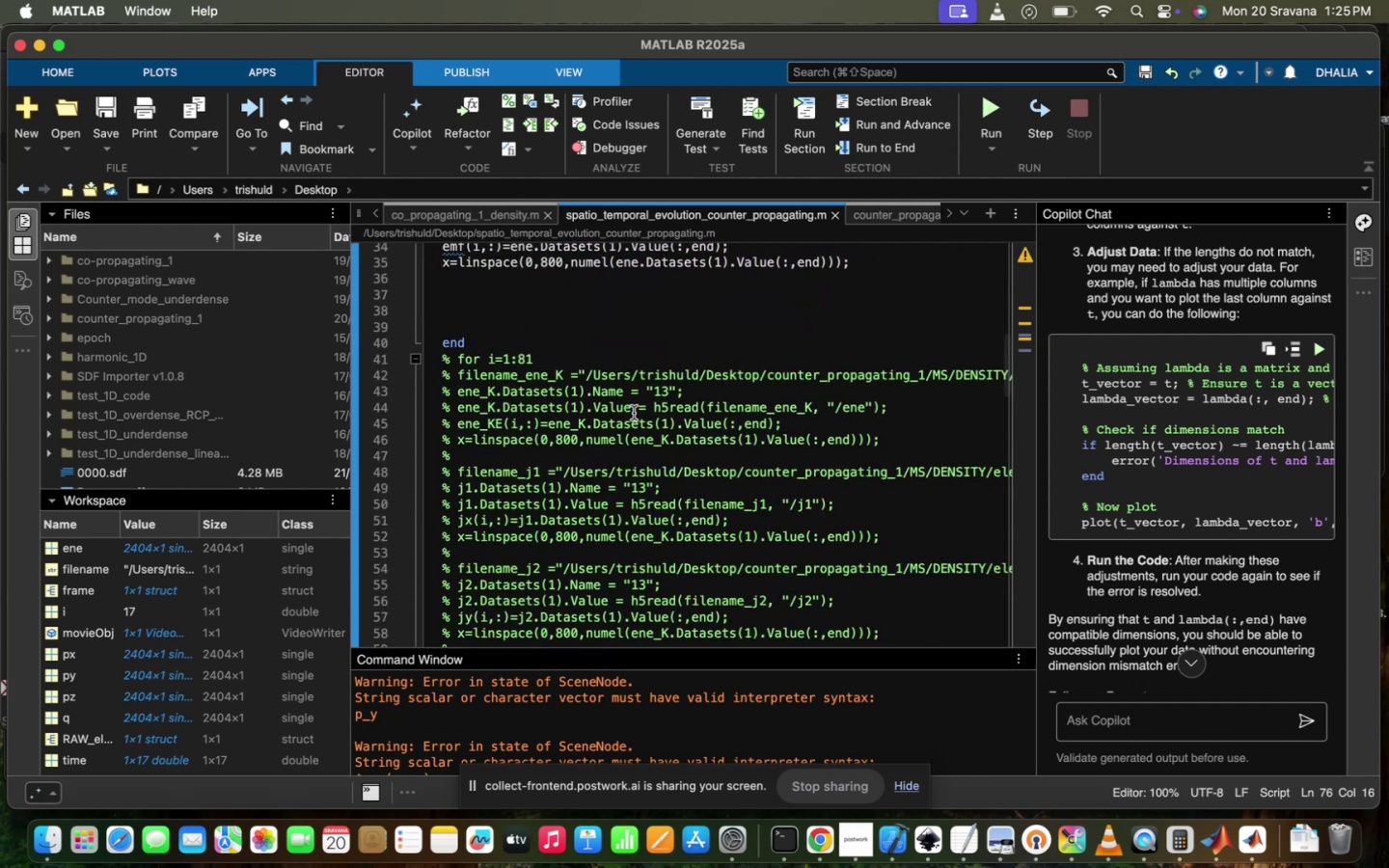 
scroll: coordinate [634, 413], scroll_direction: down, amount: 8.0
 